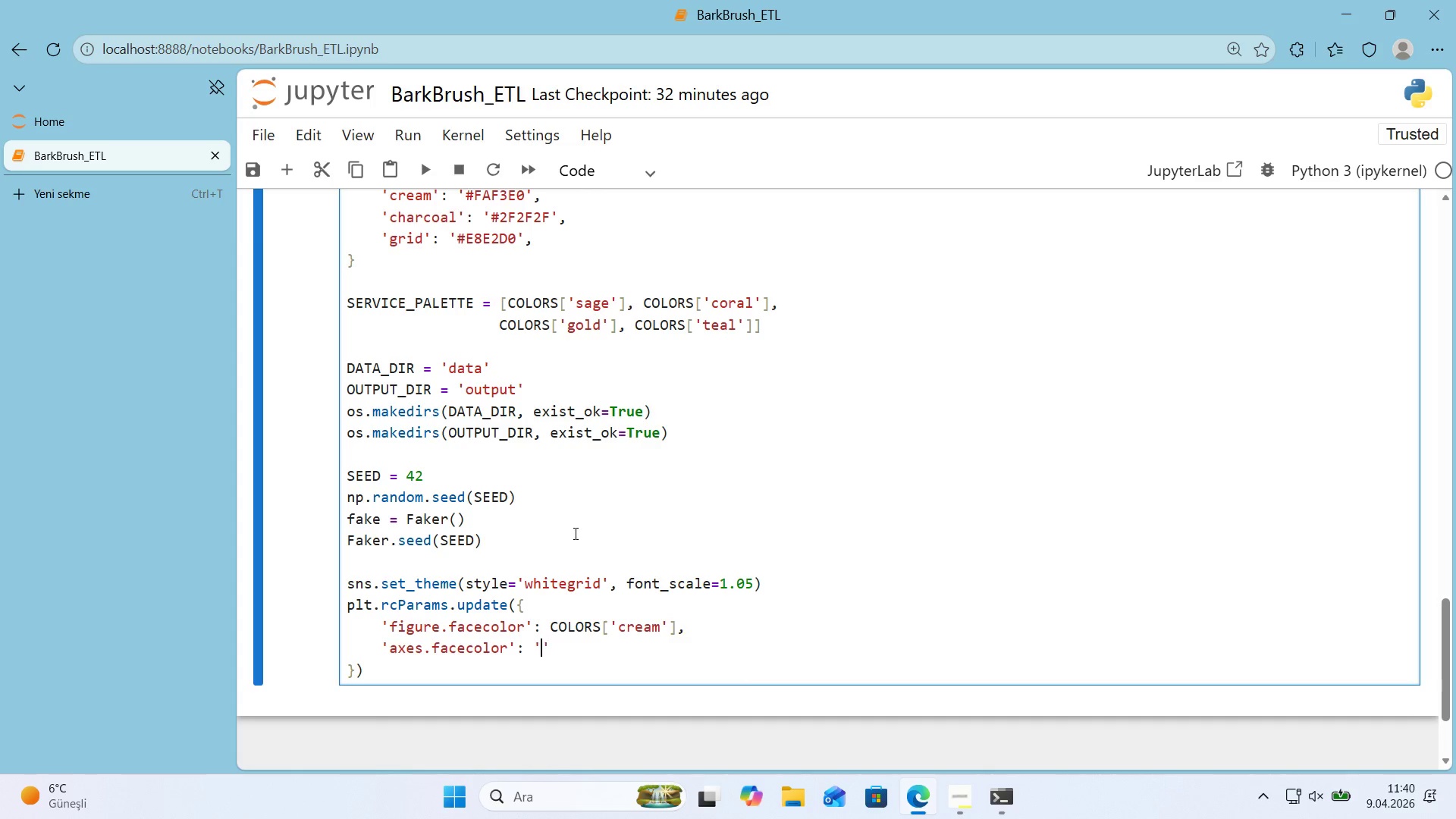 
key(ArrowLeft)
 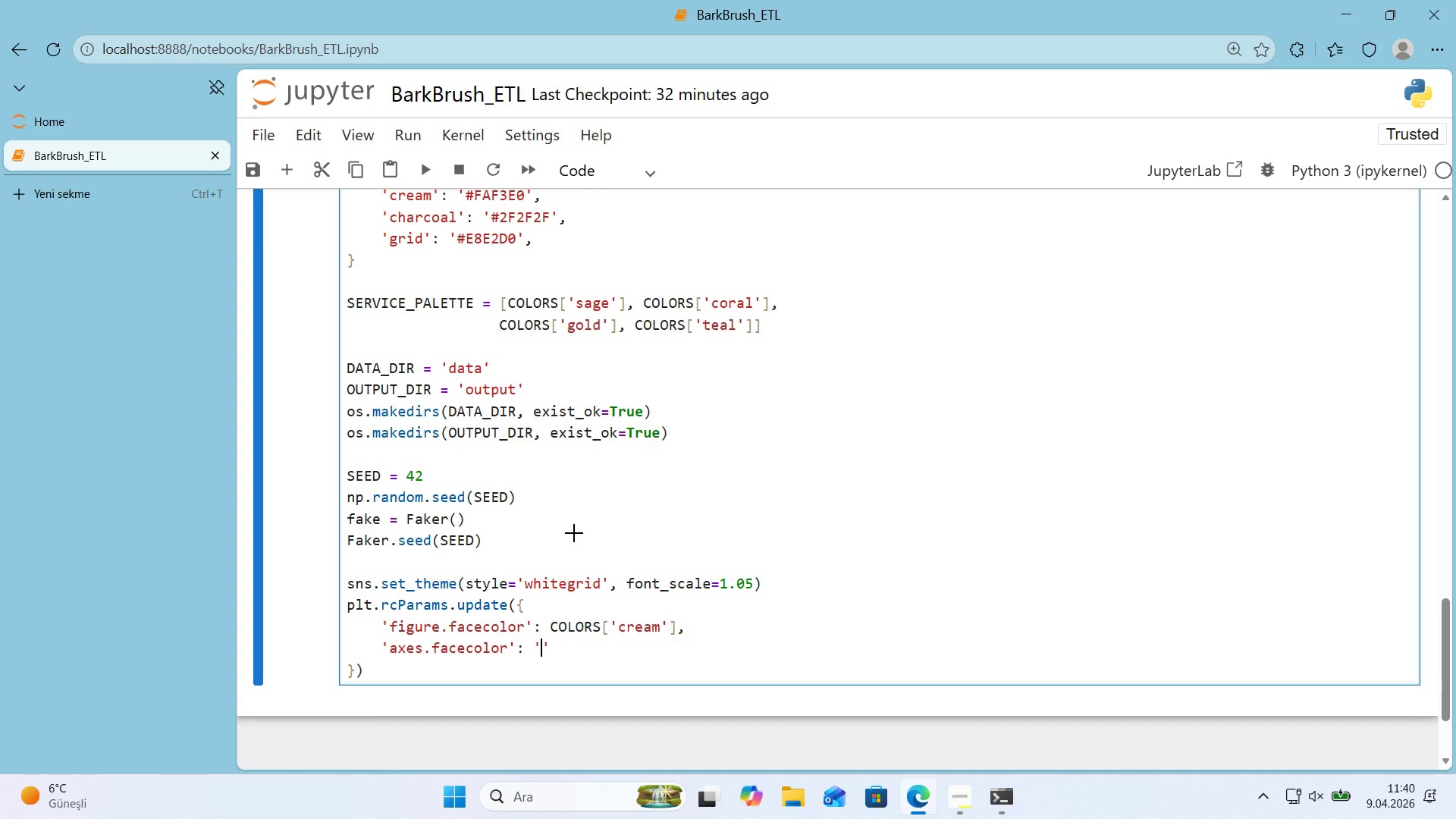 
key(Alt+Control+3)
 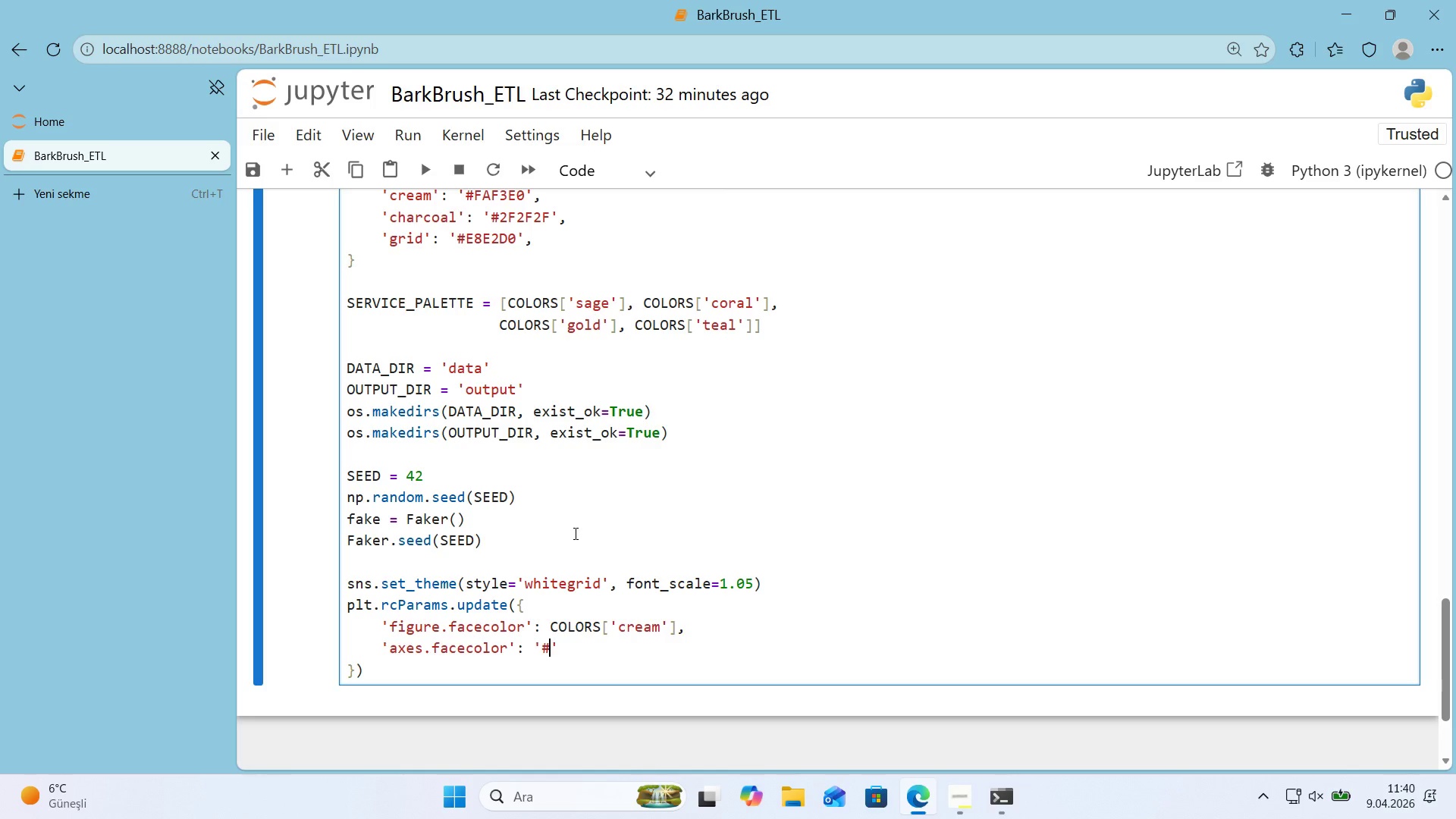 
type(FFFFFF)
 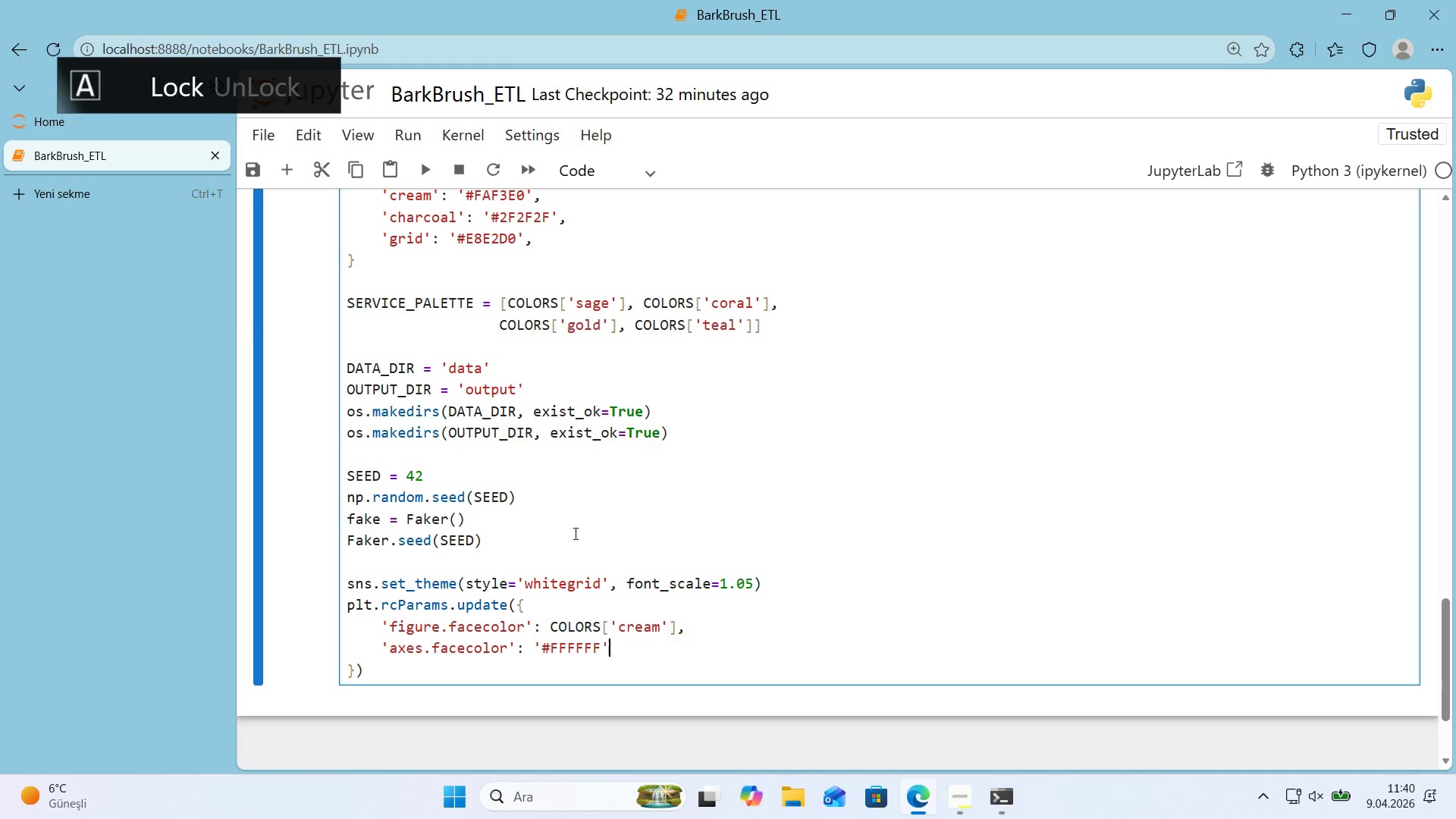 
key(ArrowRight)
 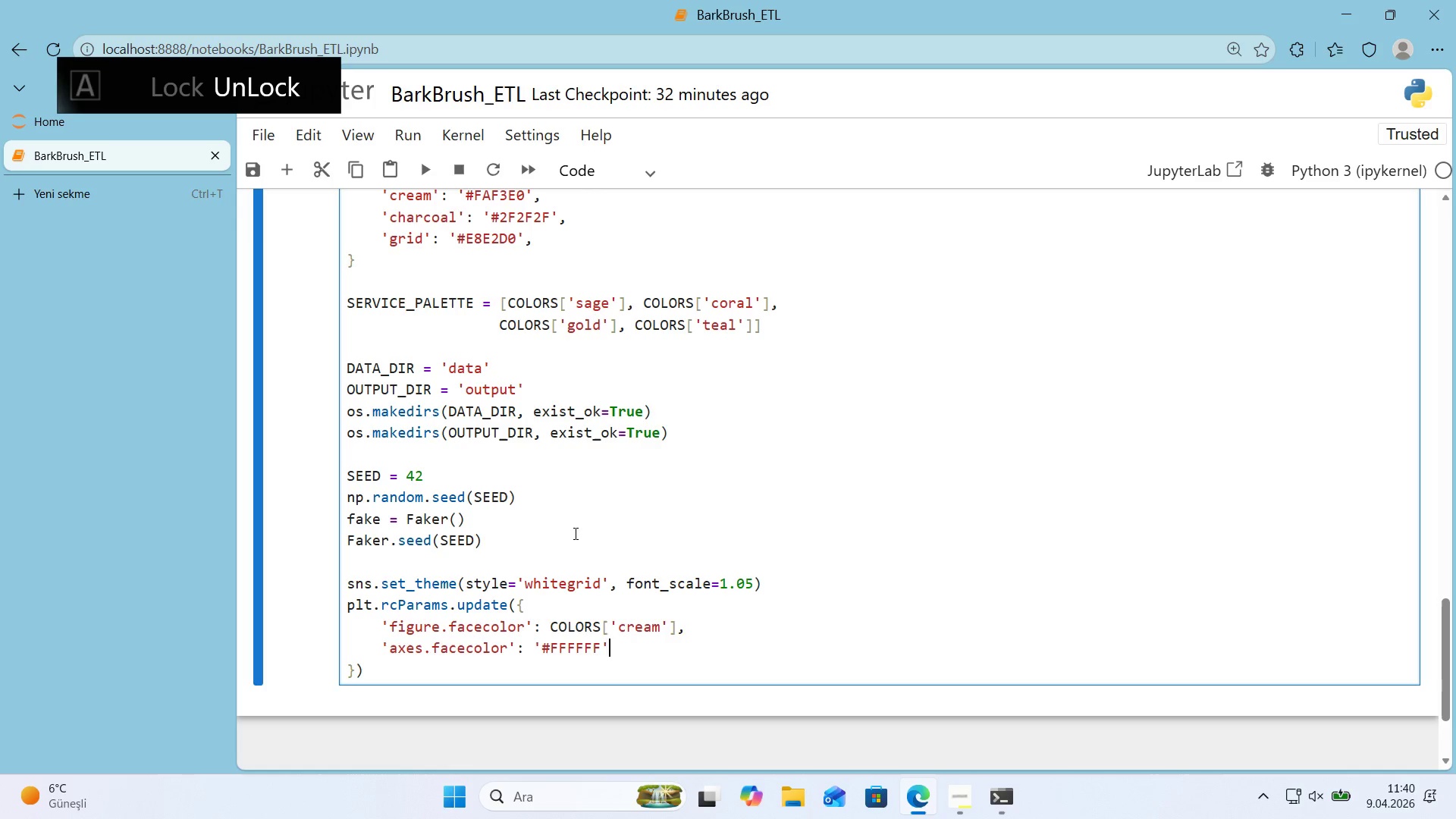 
key(Comma)
 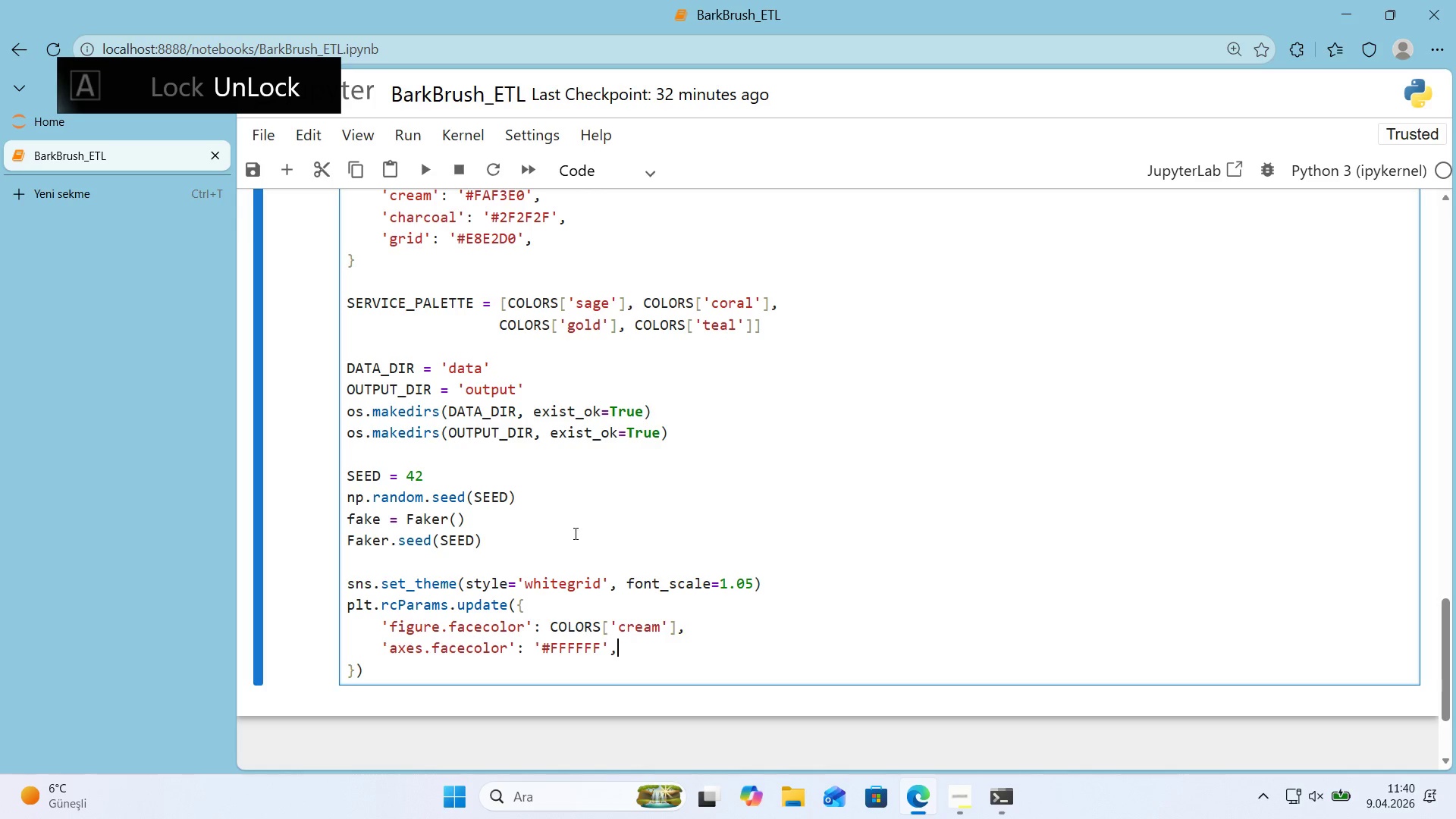 
key(Enter)
 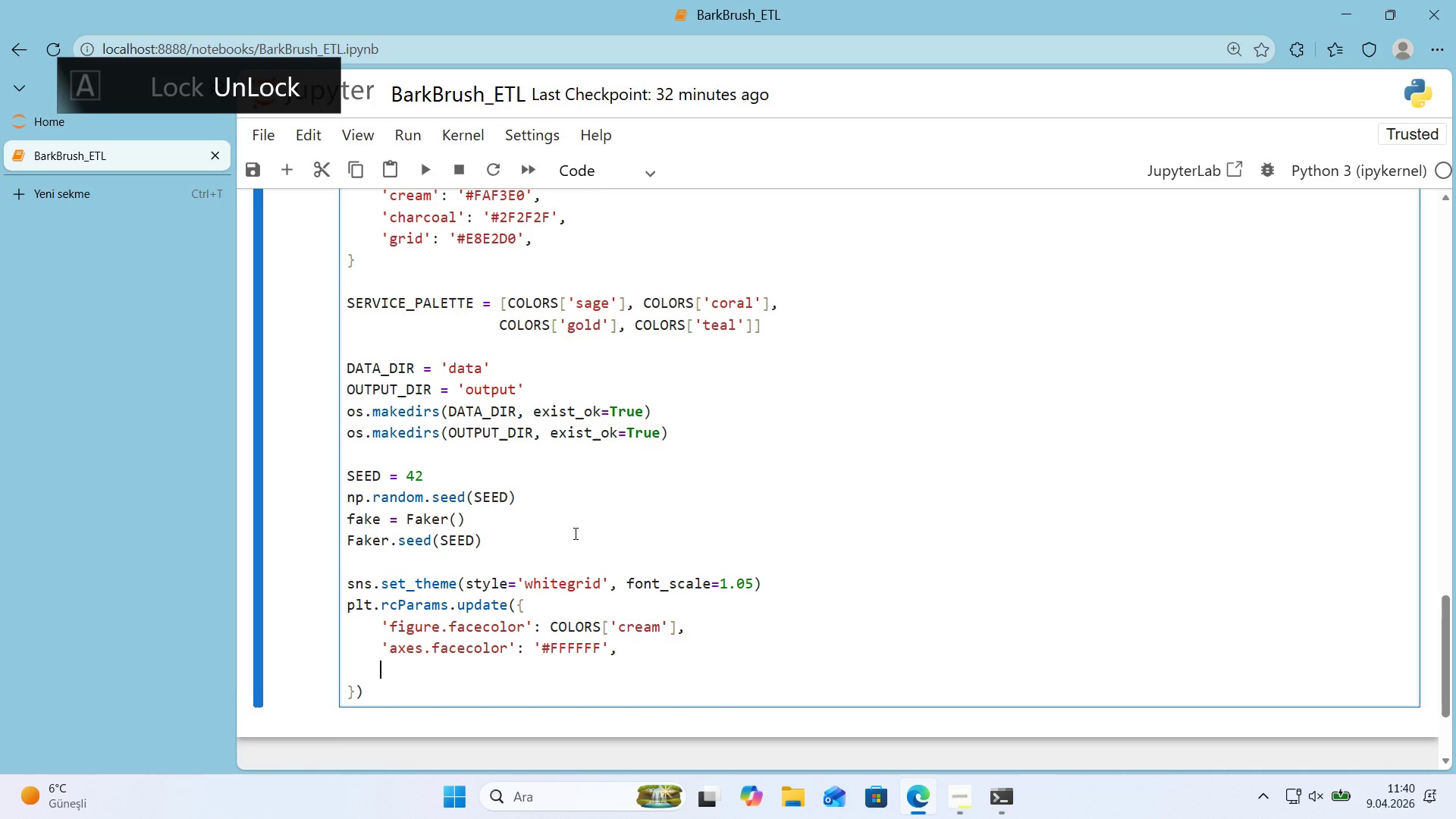 
type(@@)
 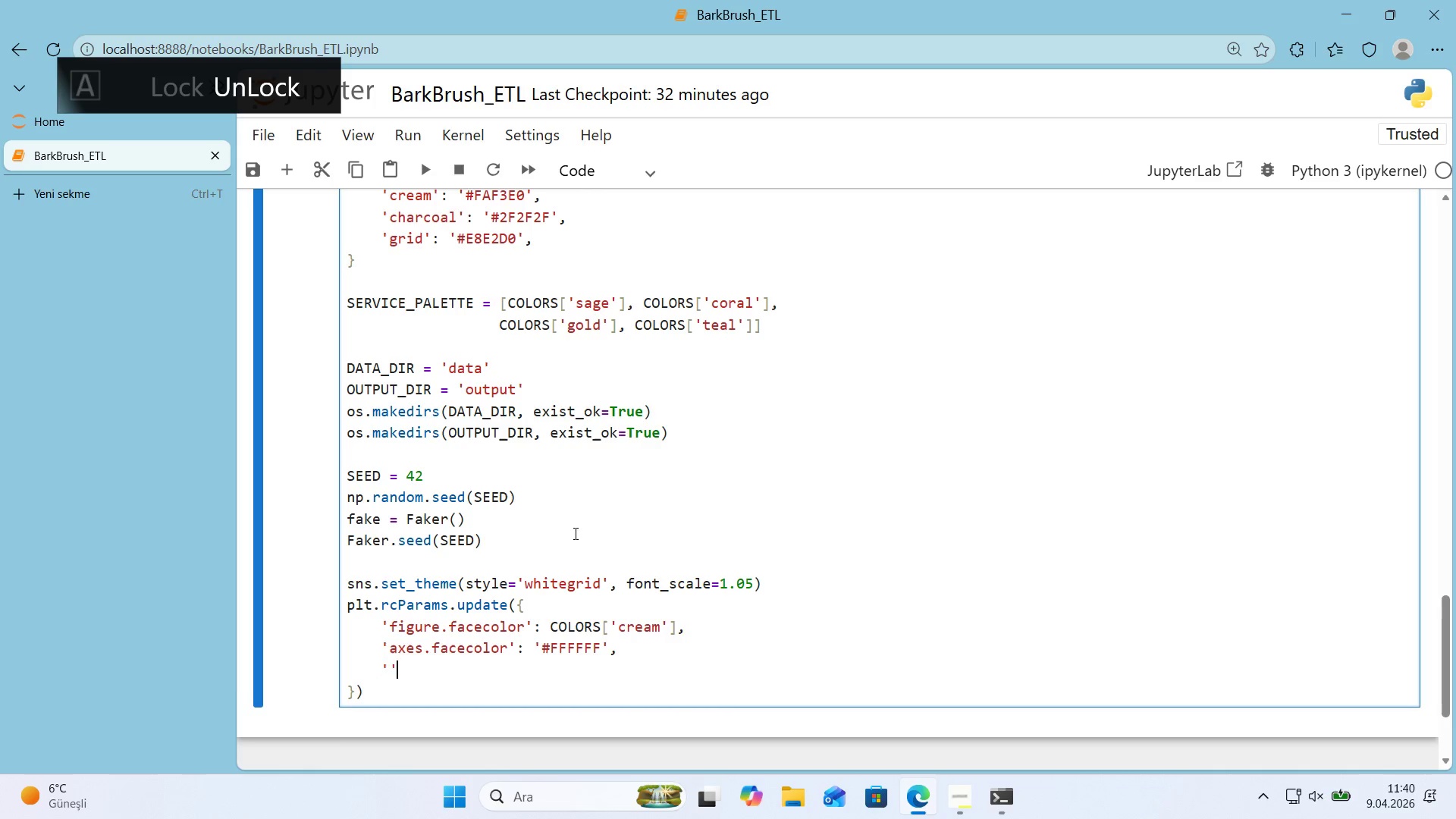 
key(ArrowLeft)
 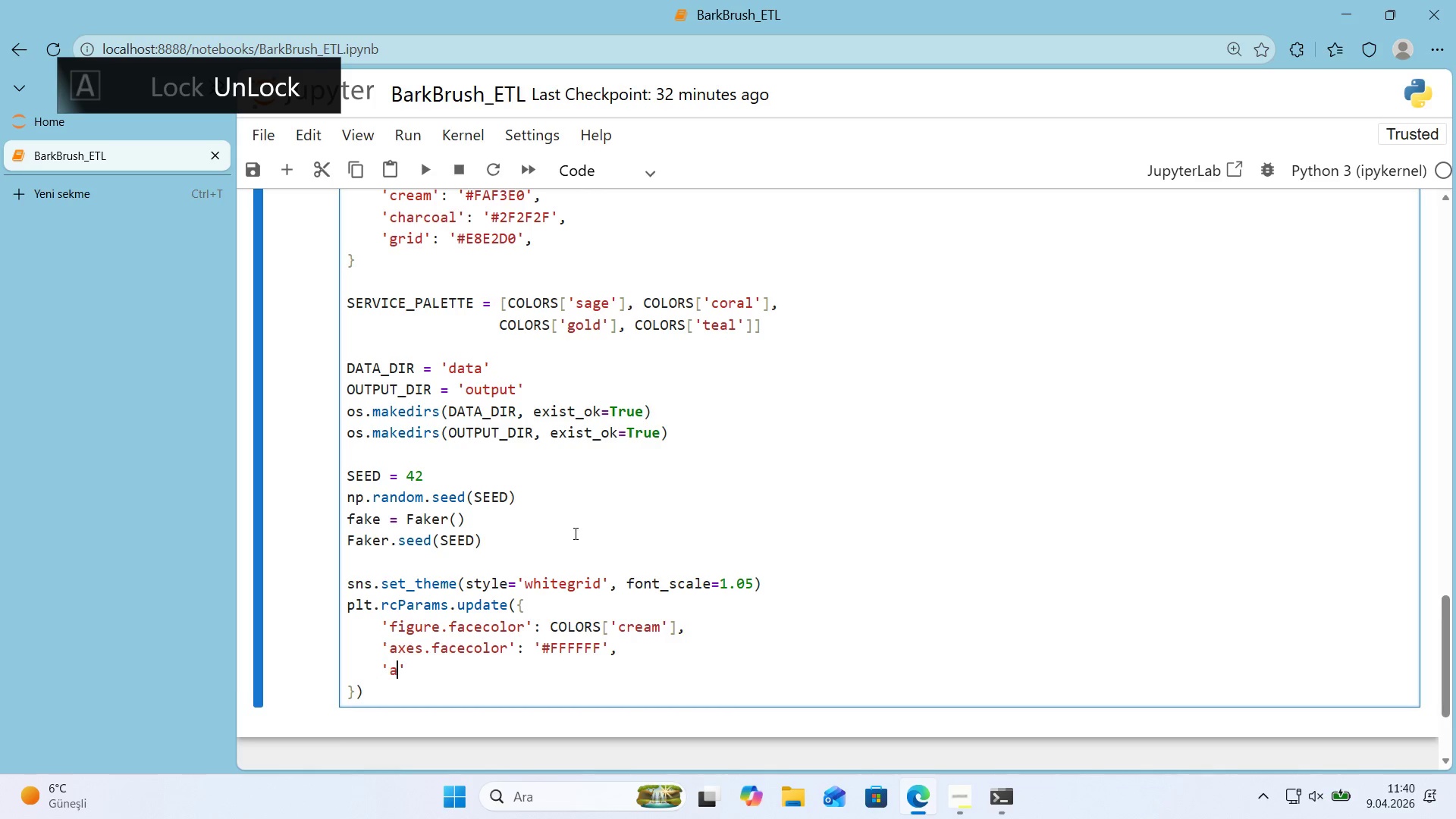 
type(axes.edgecolor)
 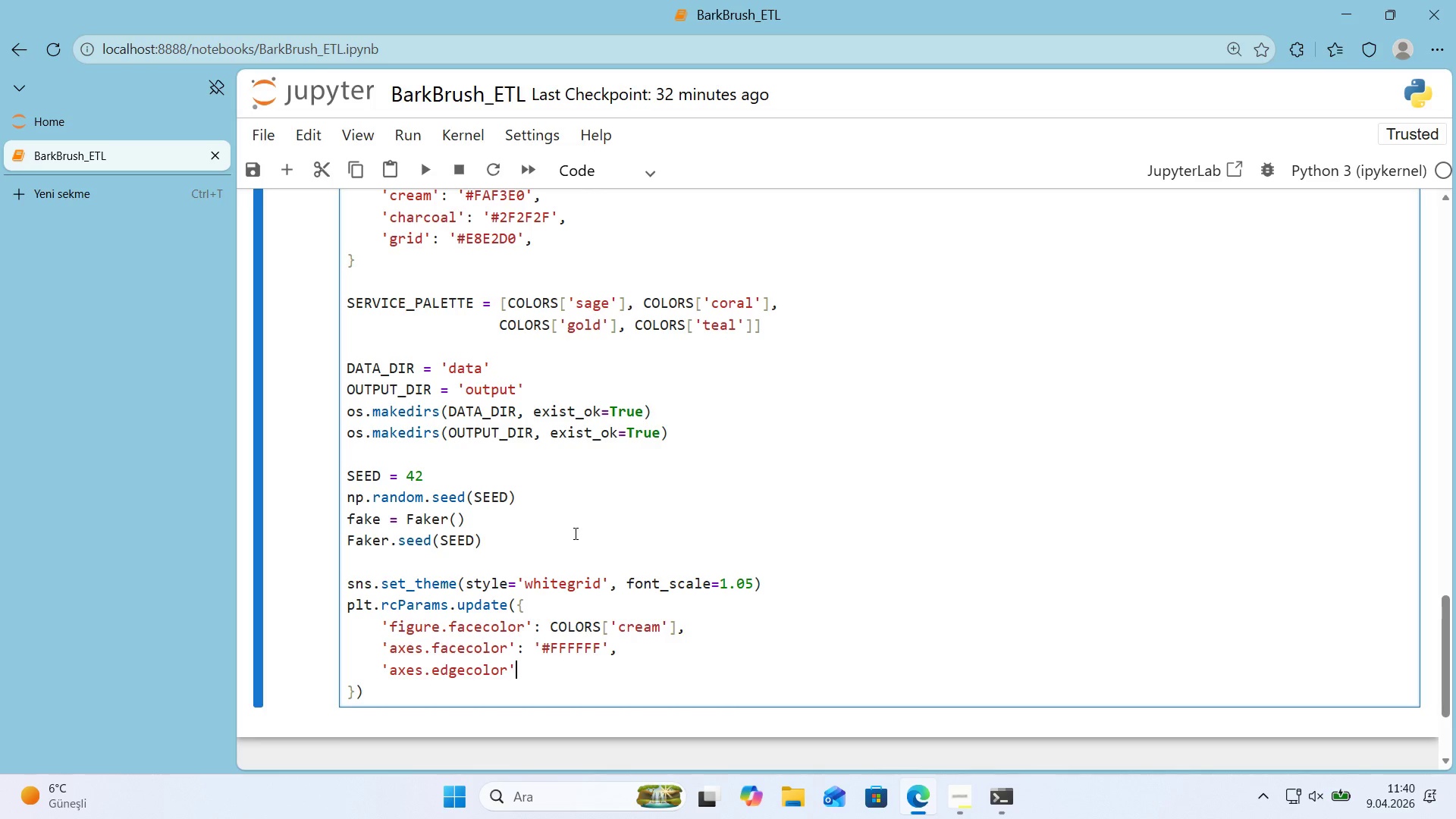 
key(ArrowRight)
 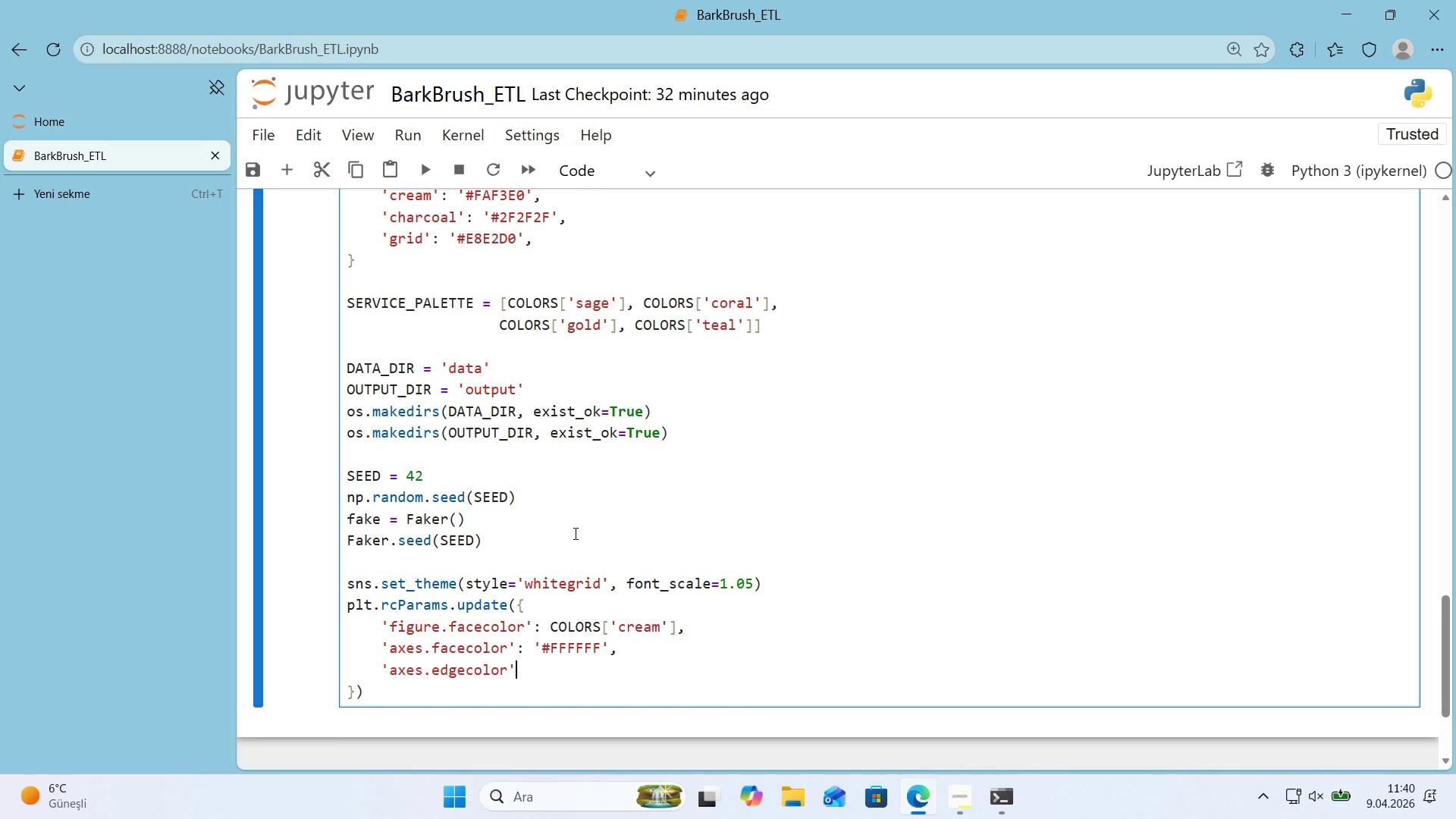 
type(> @@)
 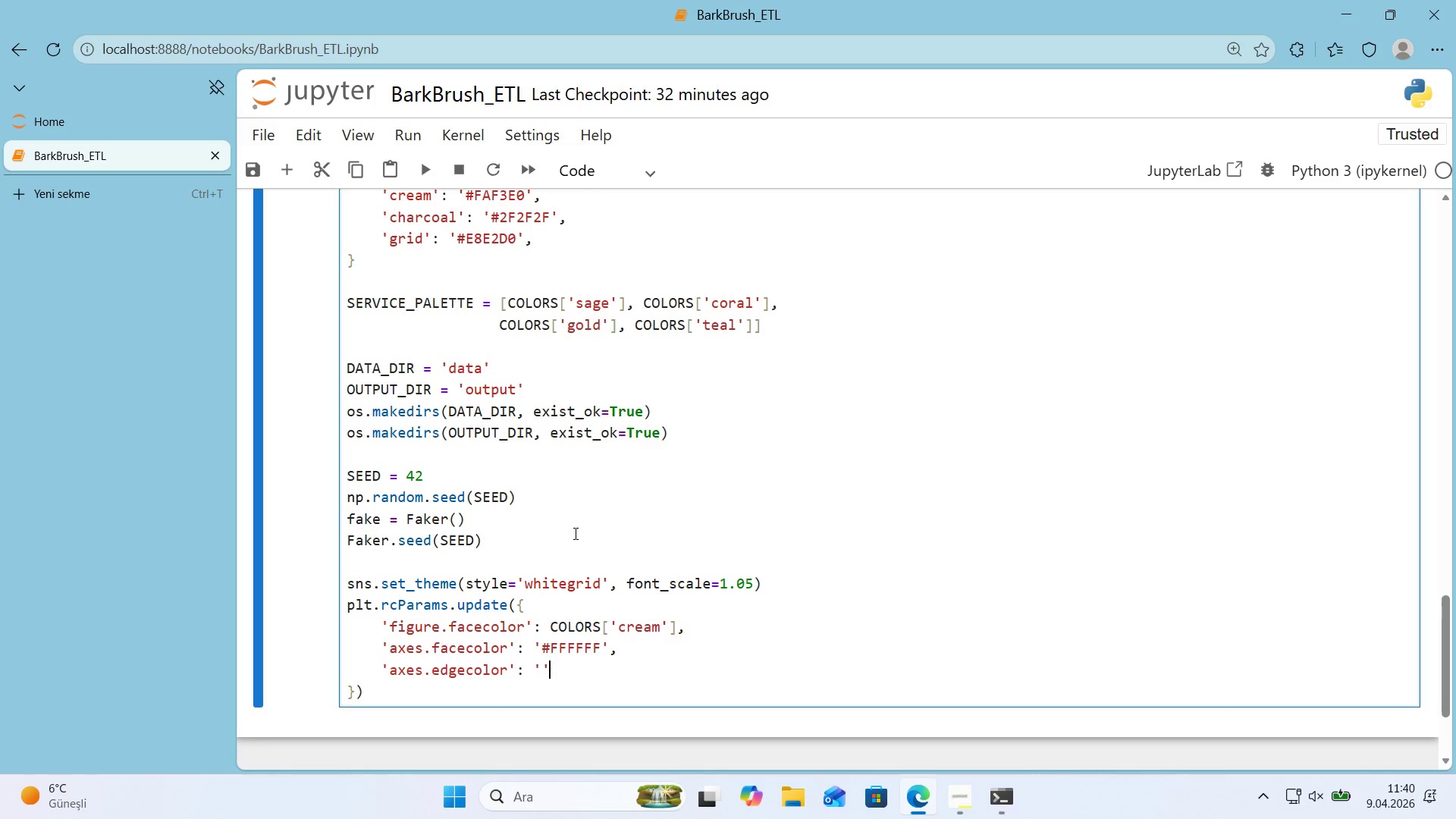 
key(ArrowLeft)
 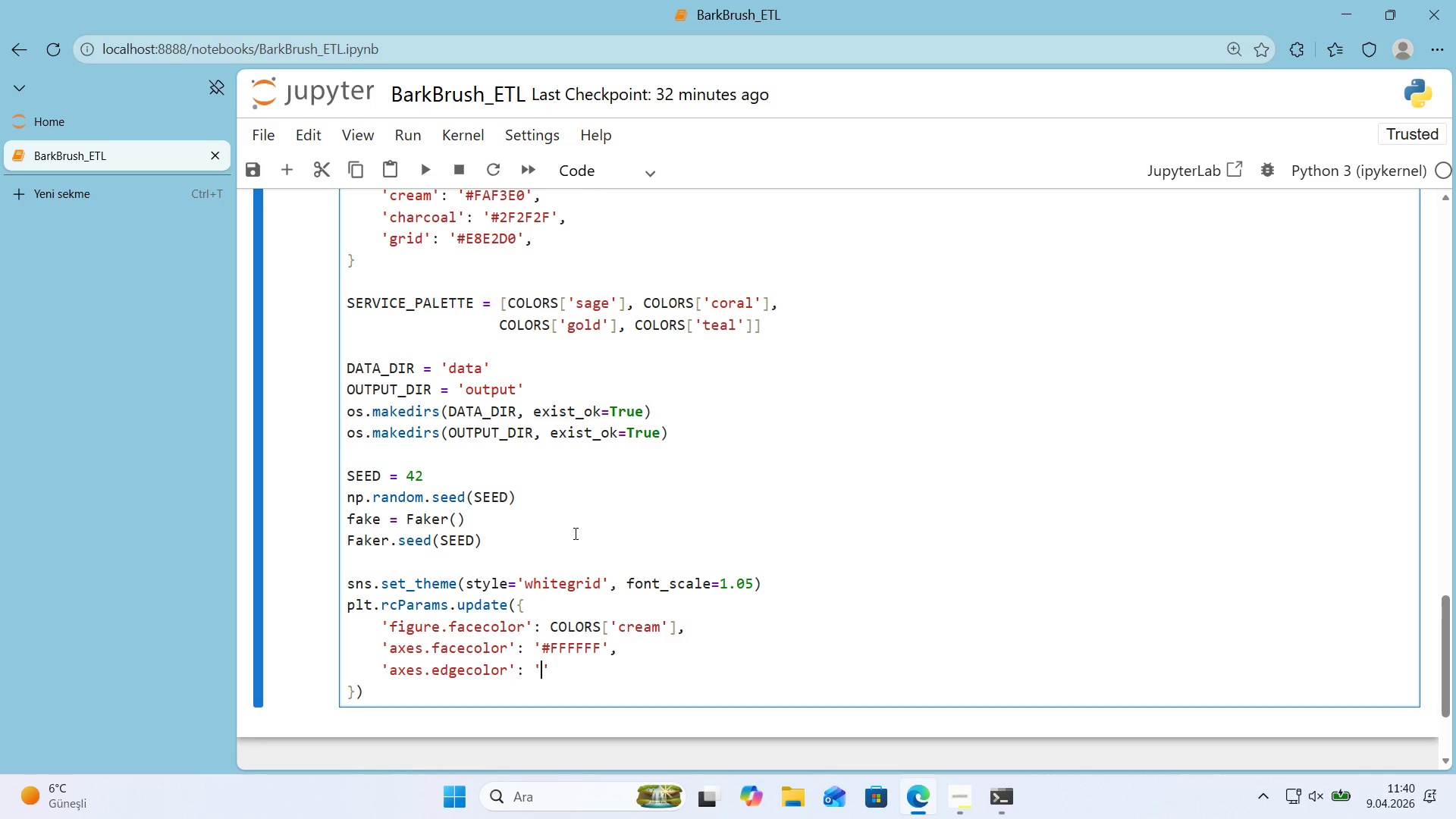 
type(COLORS)
 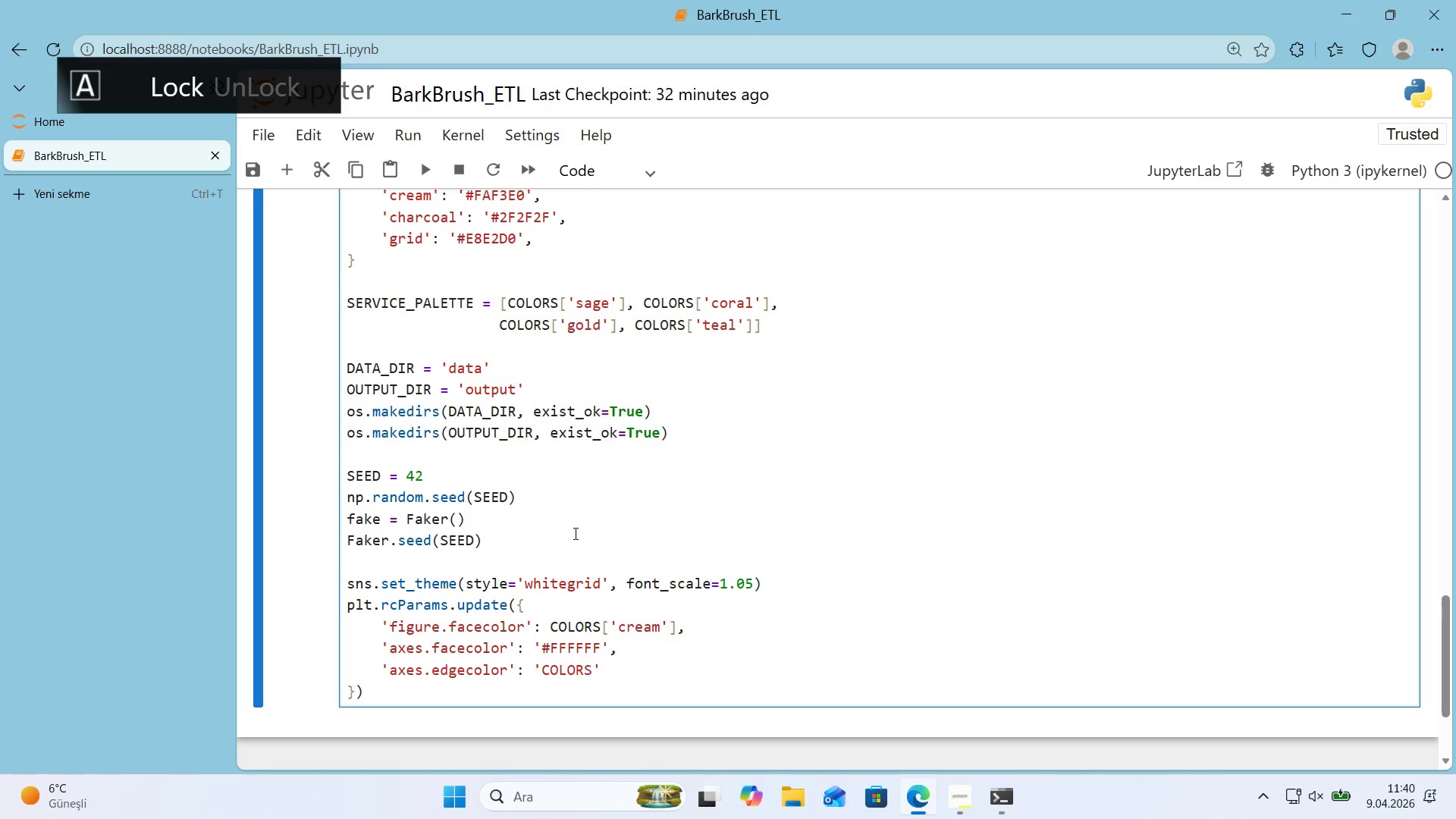 
key(Alt+Control+8)
 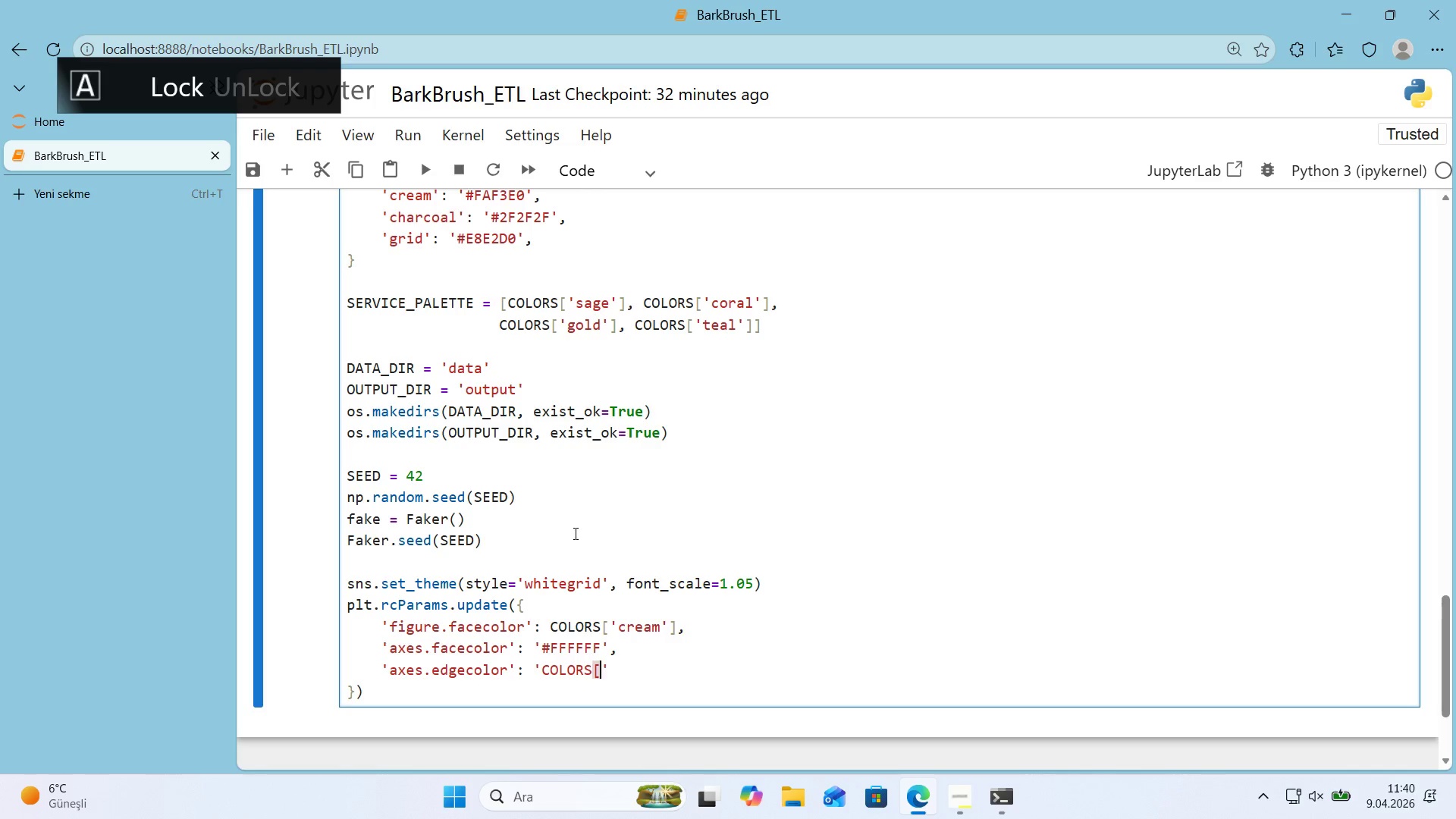 
key(Alt+Control+9)
 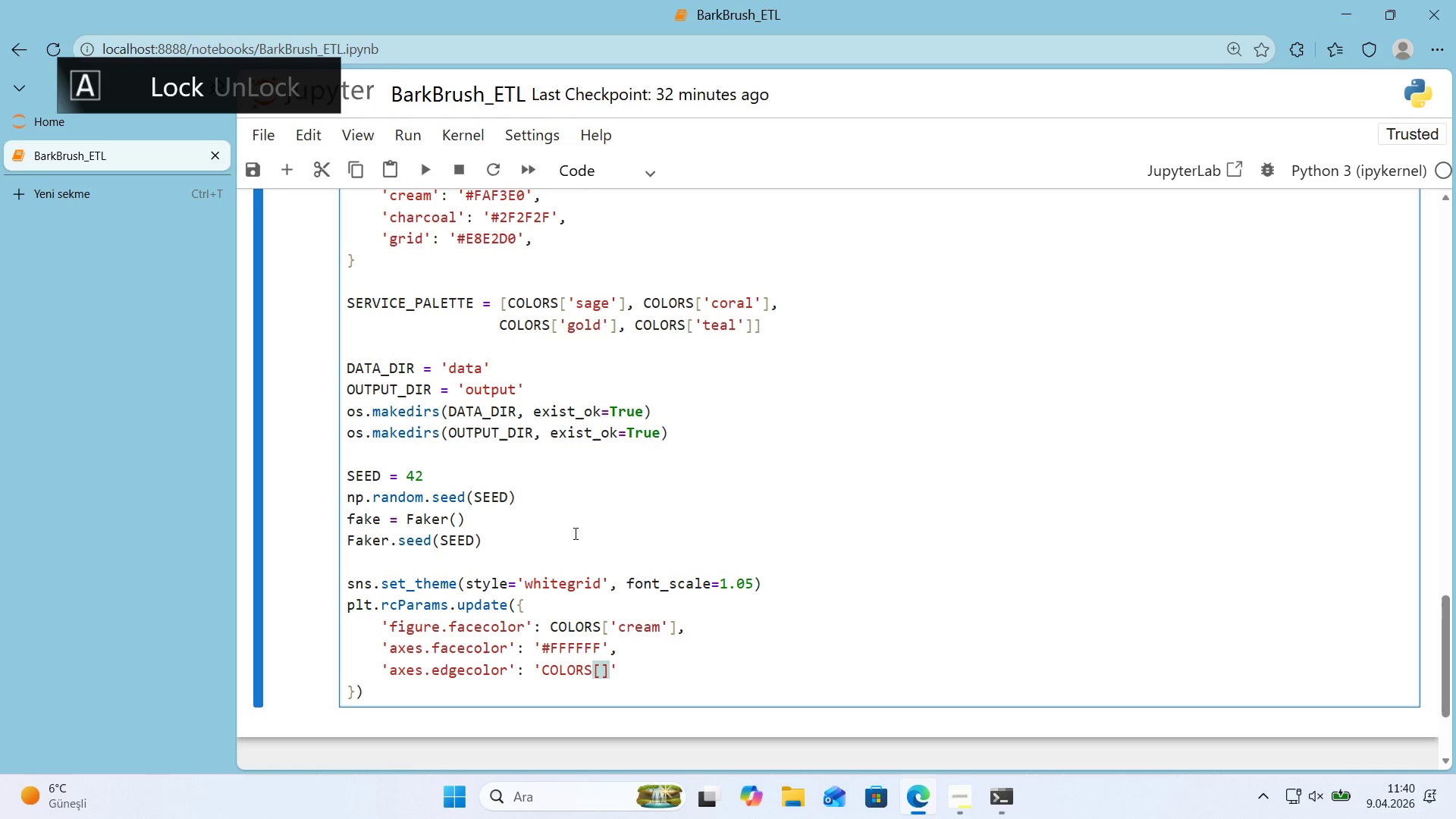 
key(ArrowLeft)
 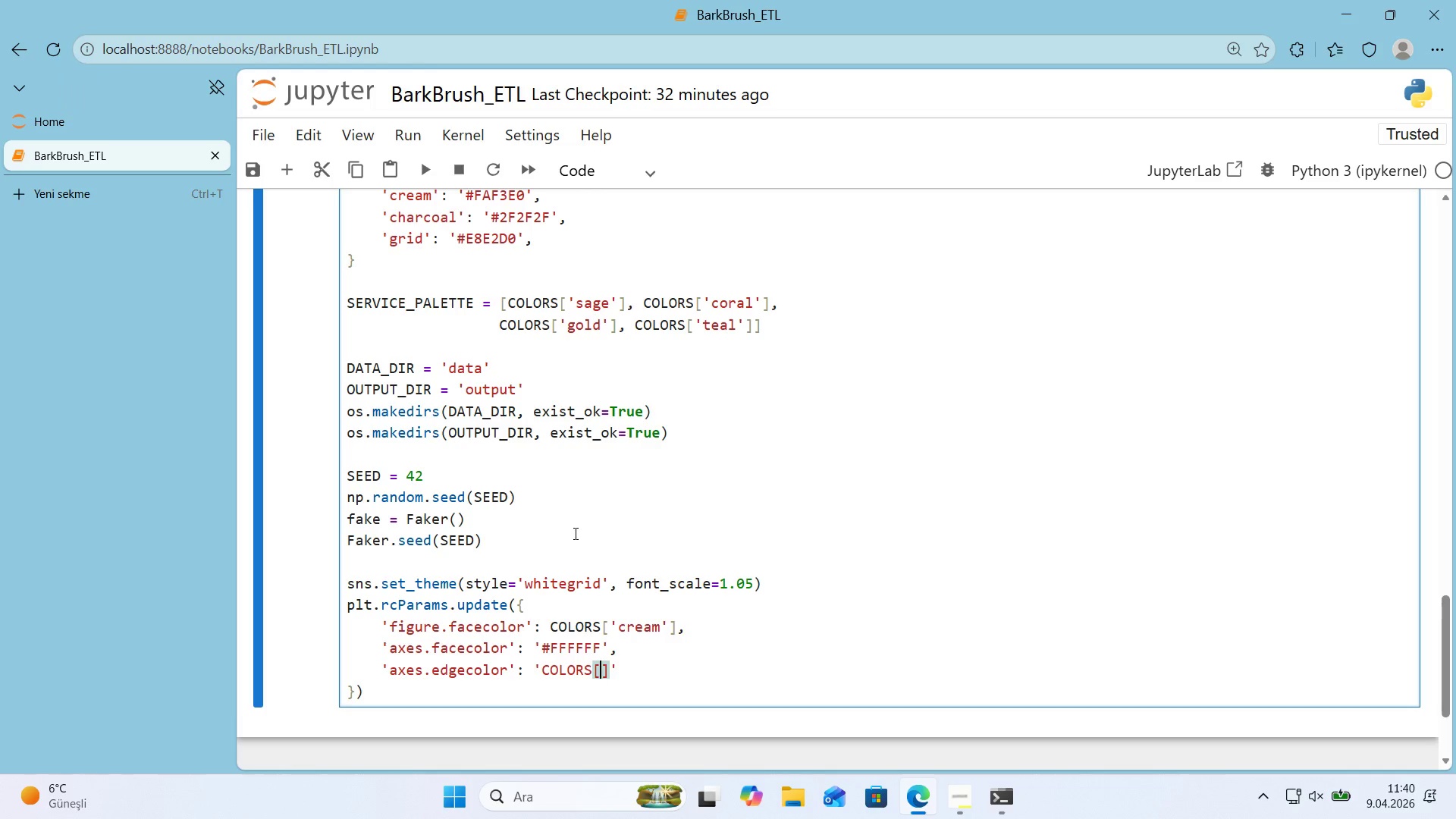 
type(@@)
 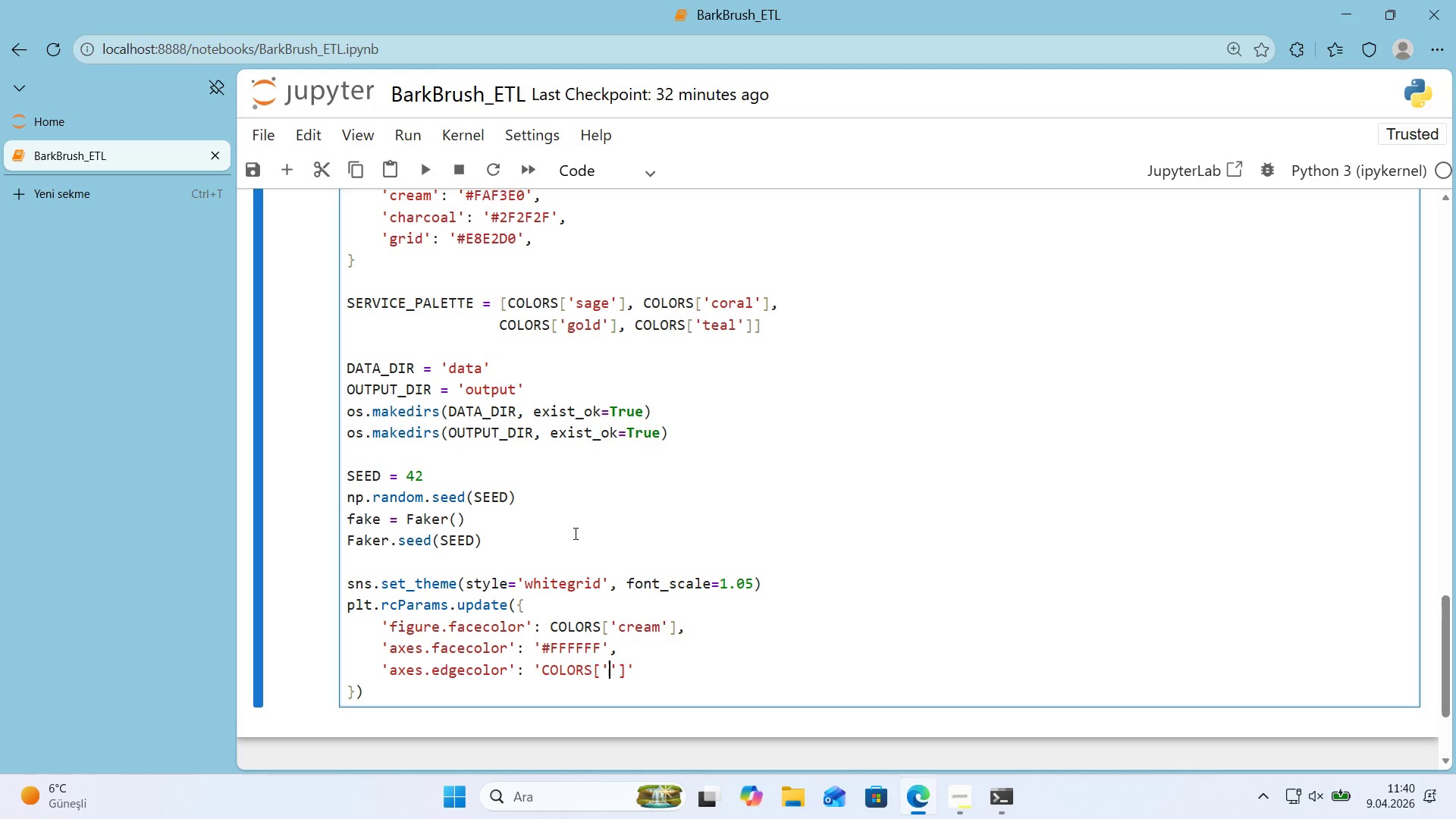 
key(ArrowLeft)
 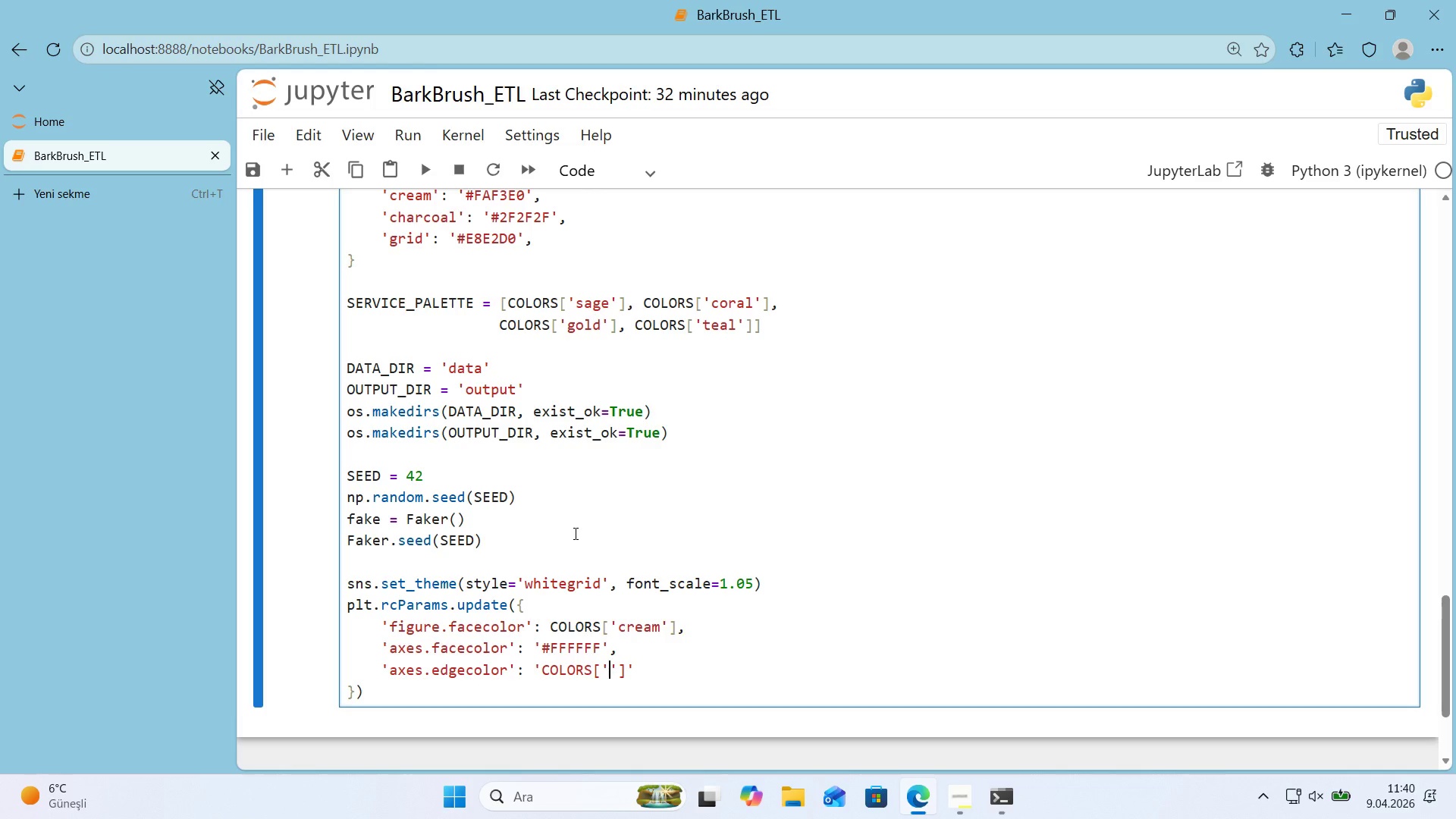 
type(gr'd)
 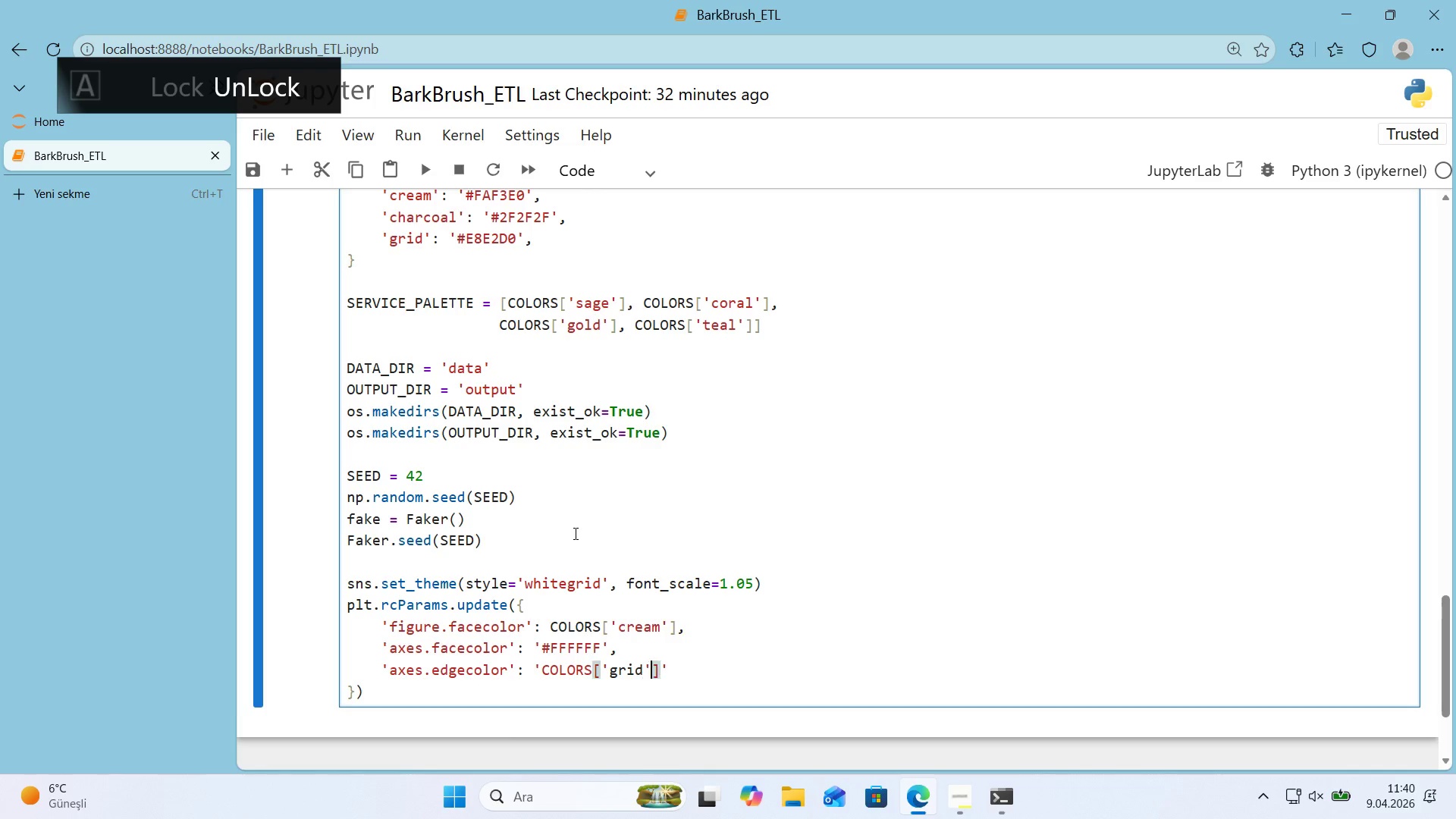 
key(ArrowRight)
 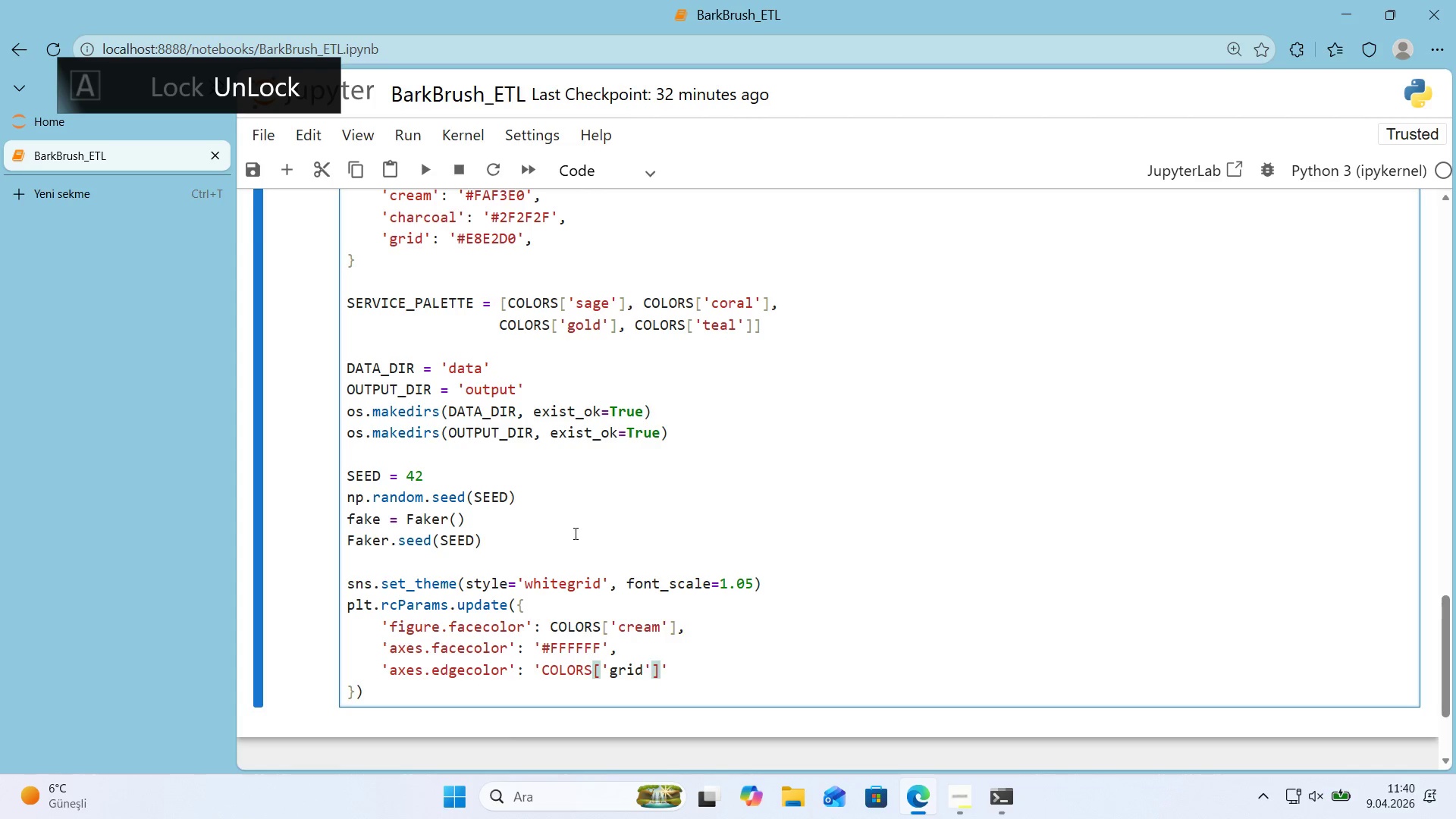 
key(ArrowRight)
 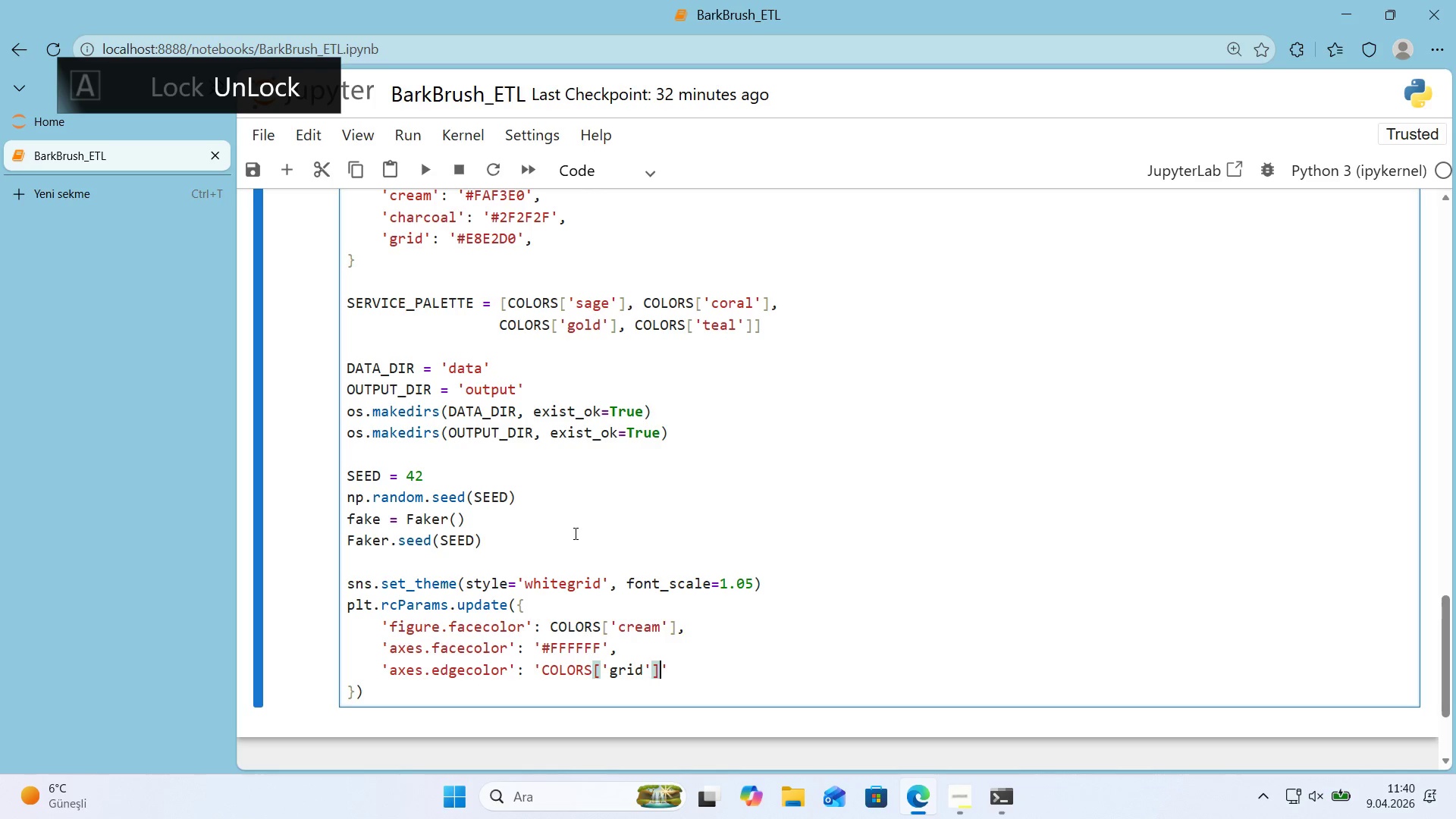 
key(ArrowRight)
 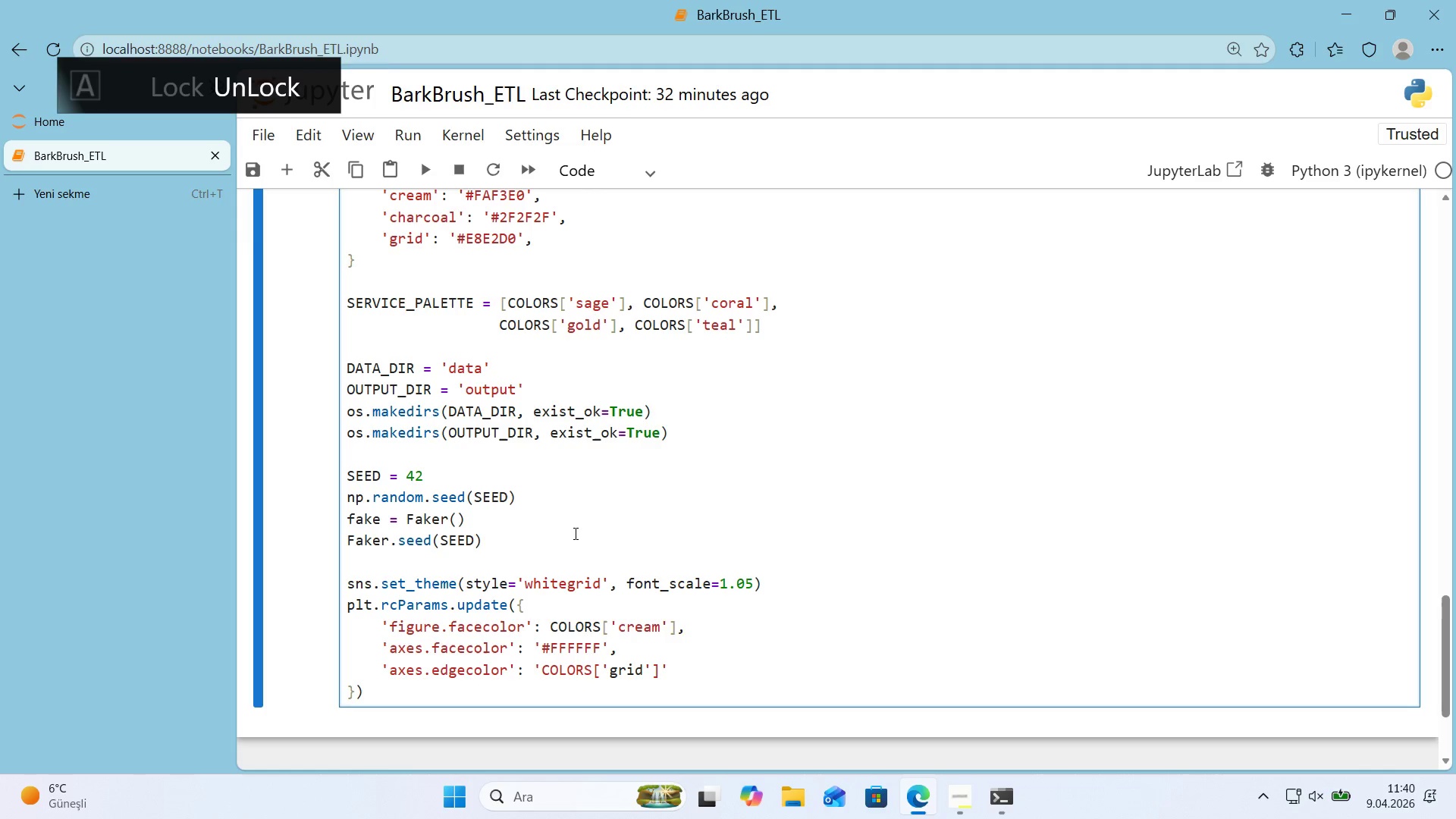 
key(Backspace)
 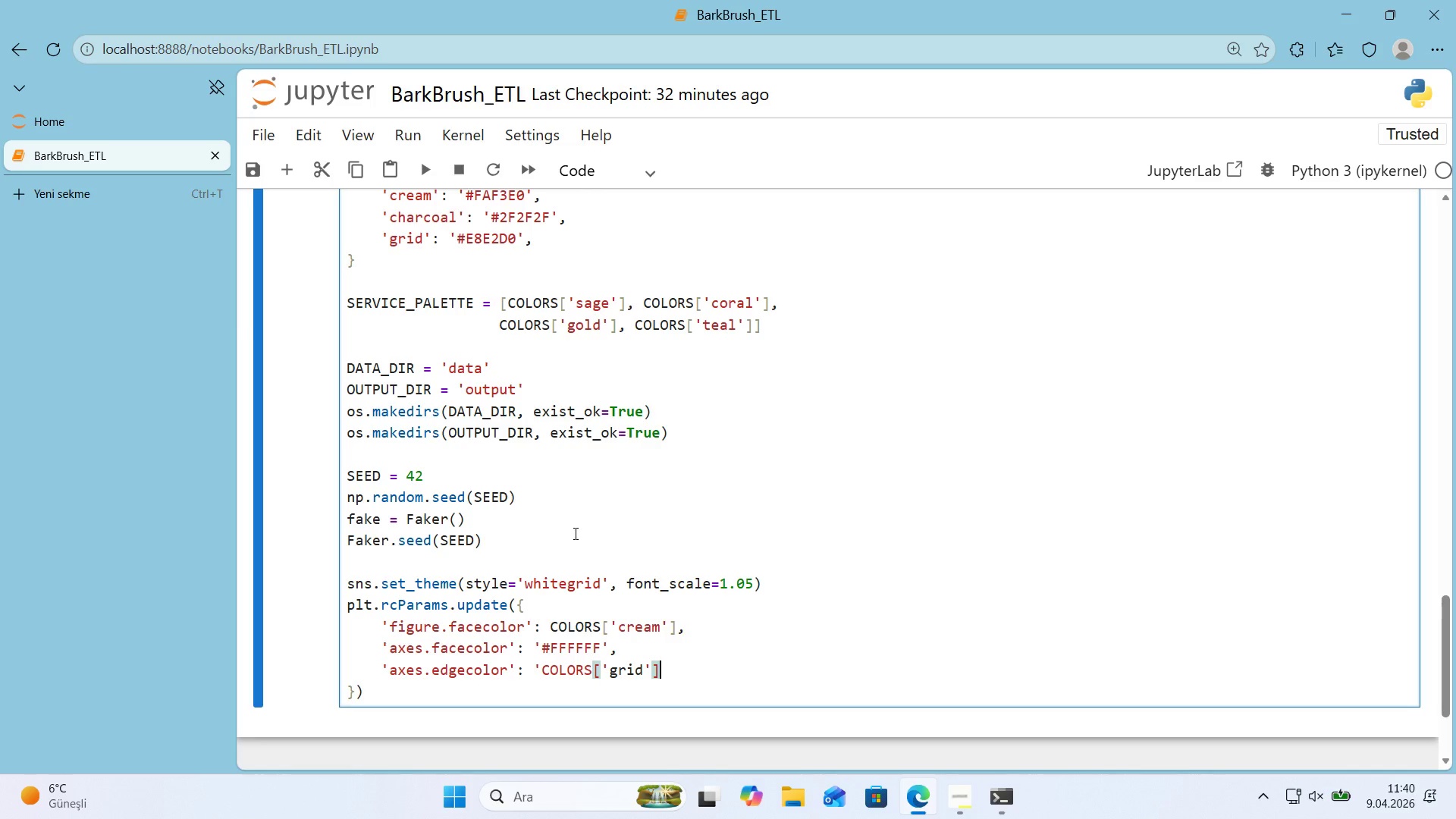 
key(Comma)
 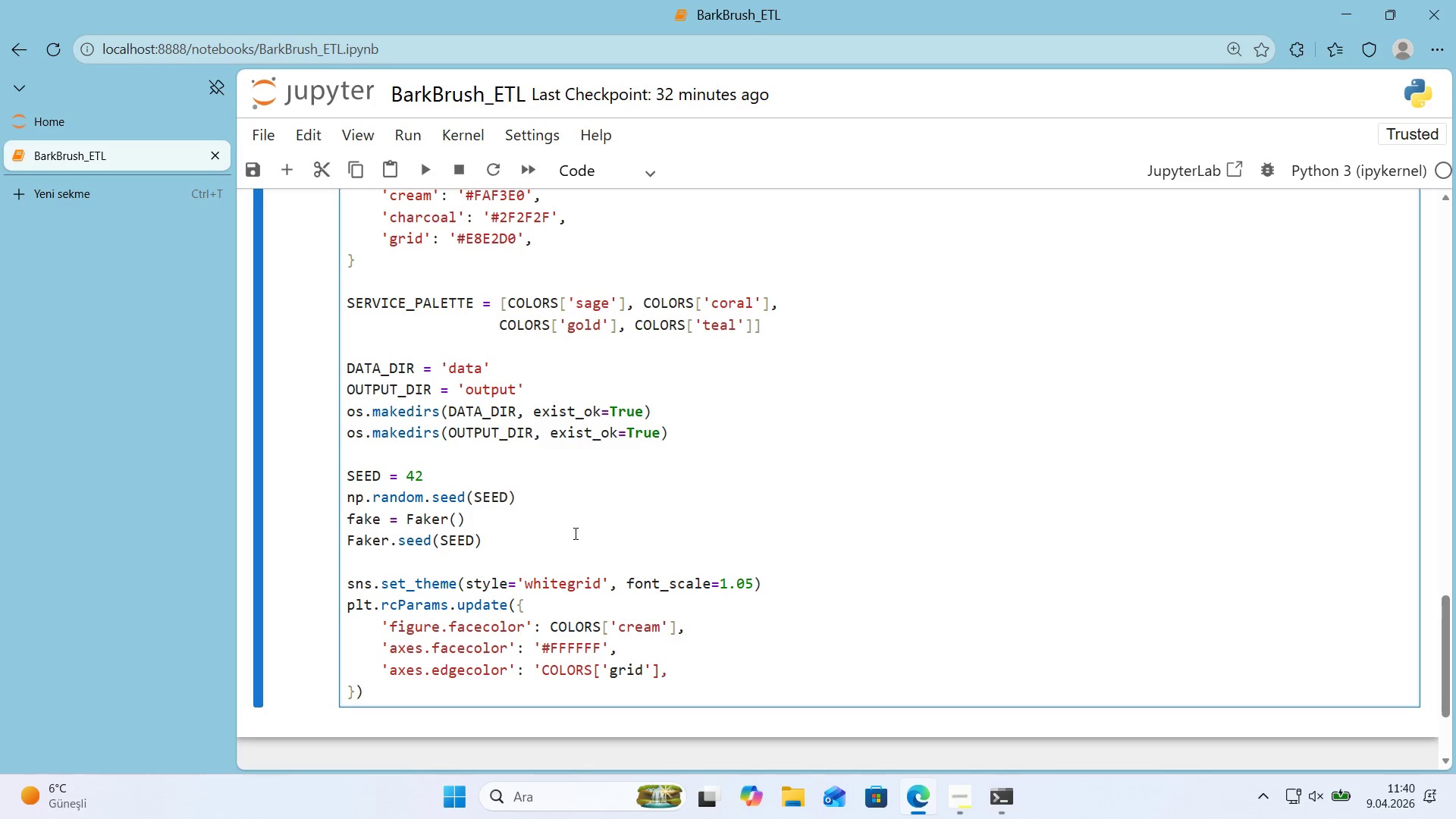 
key(Enter)
 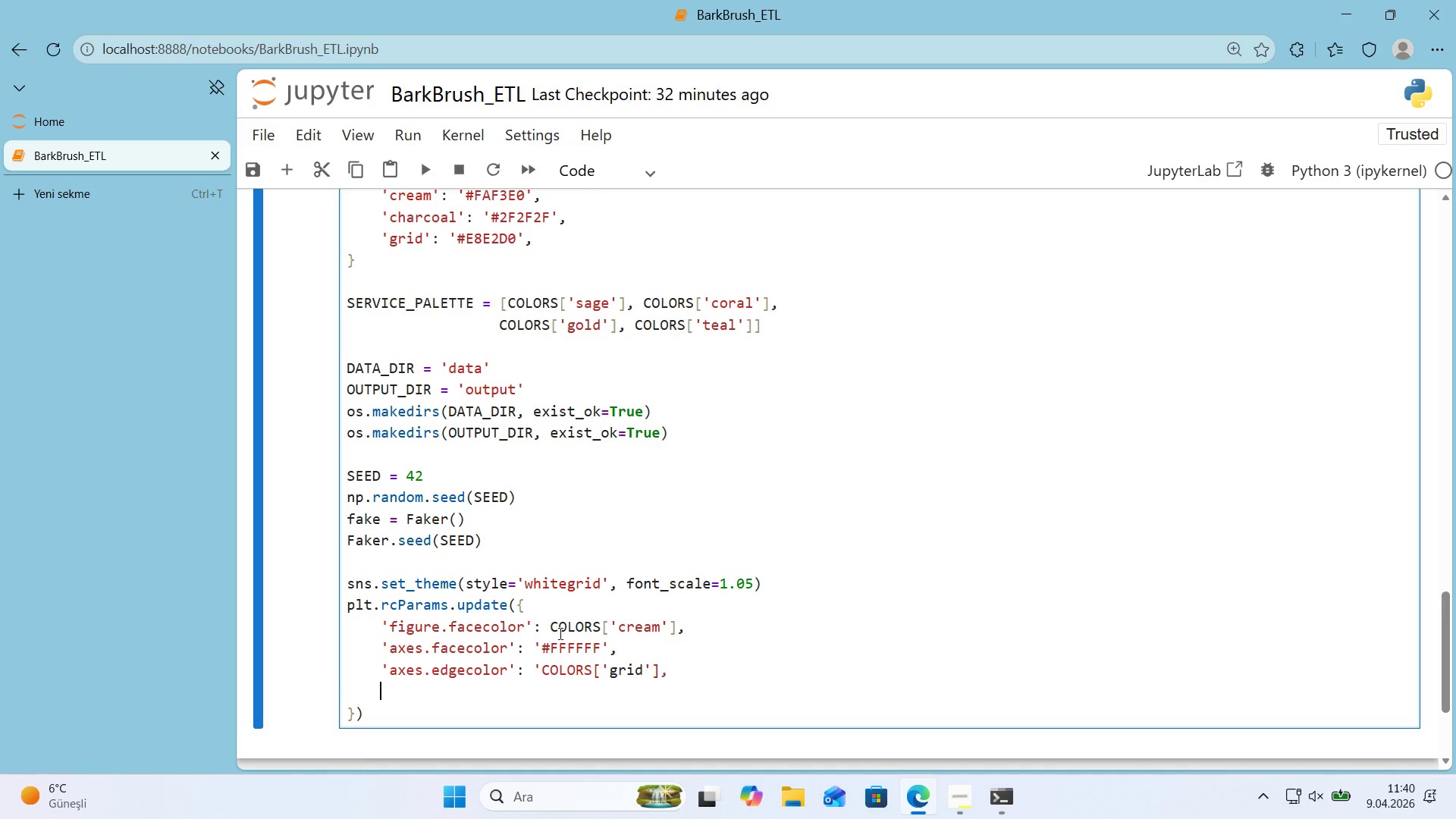 
left_click([540, 668])
 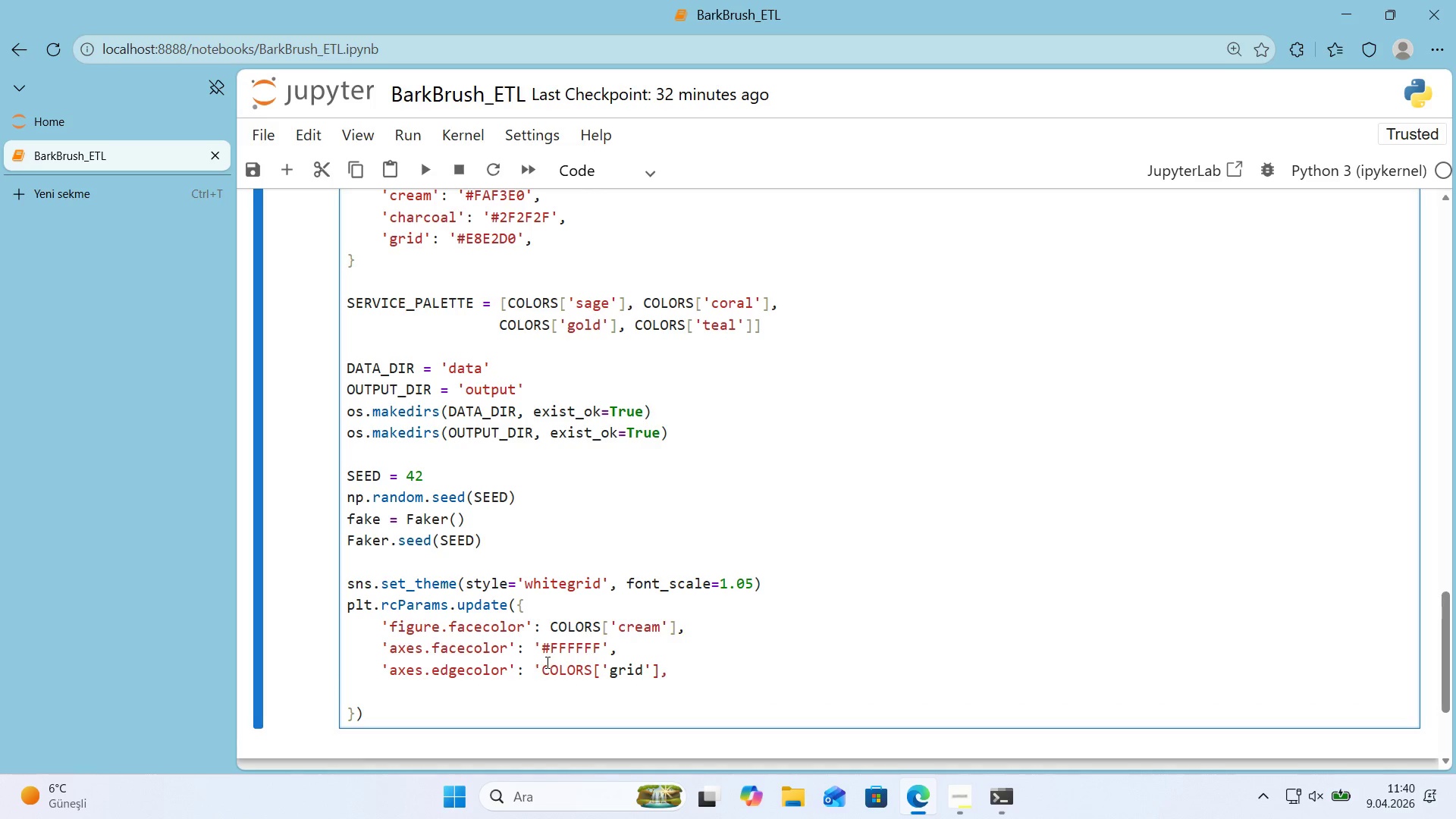 
key(Backspace)
 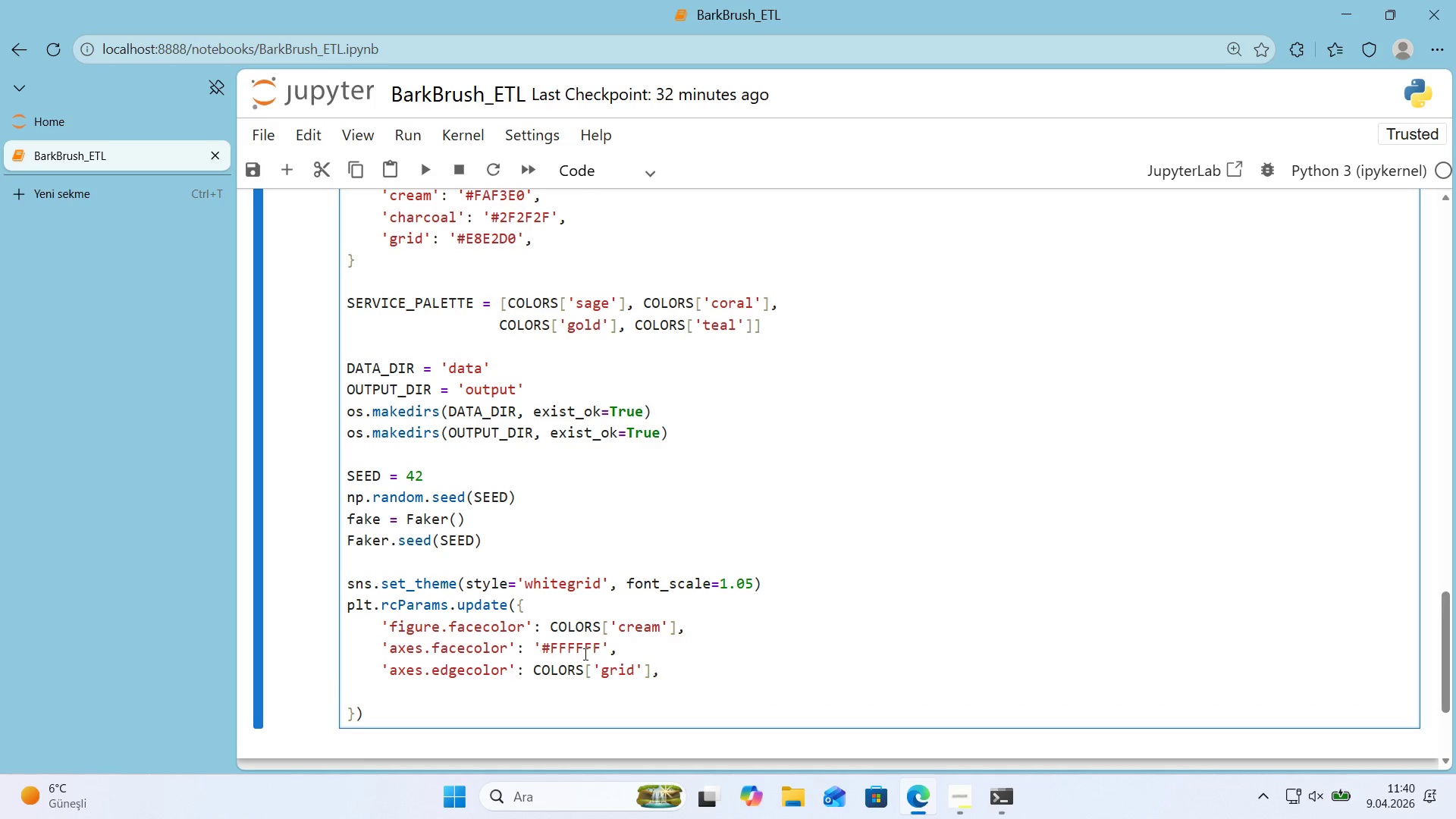 
left_click([569, 689])
 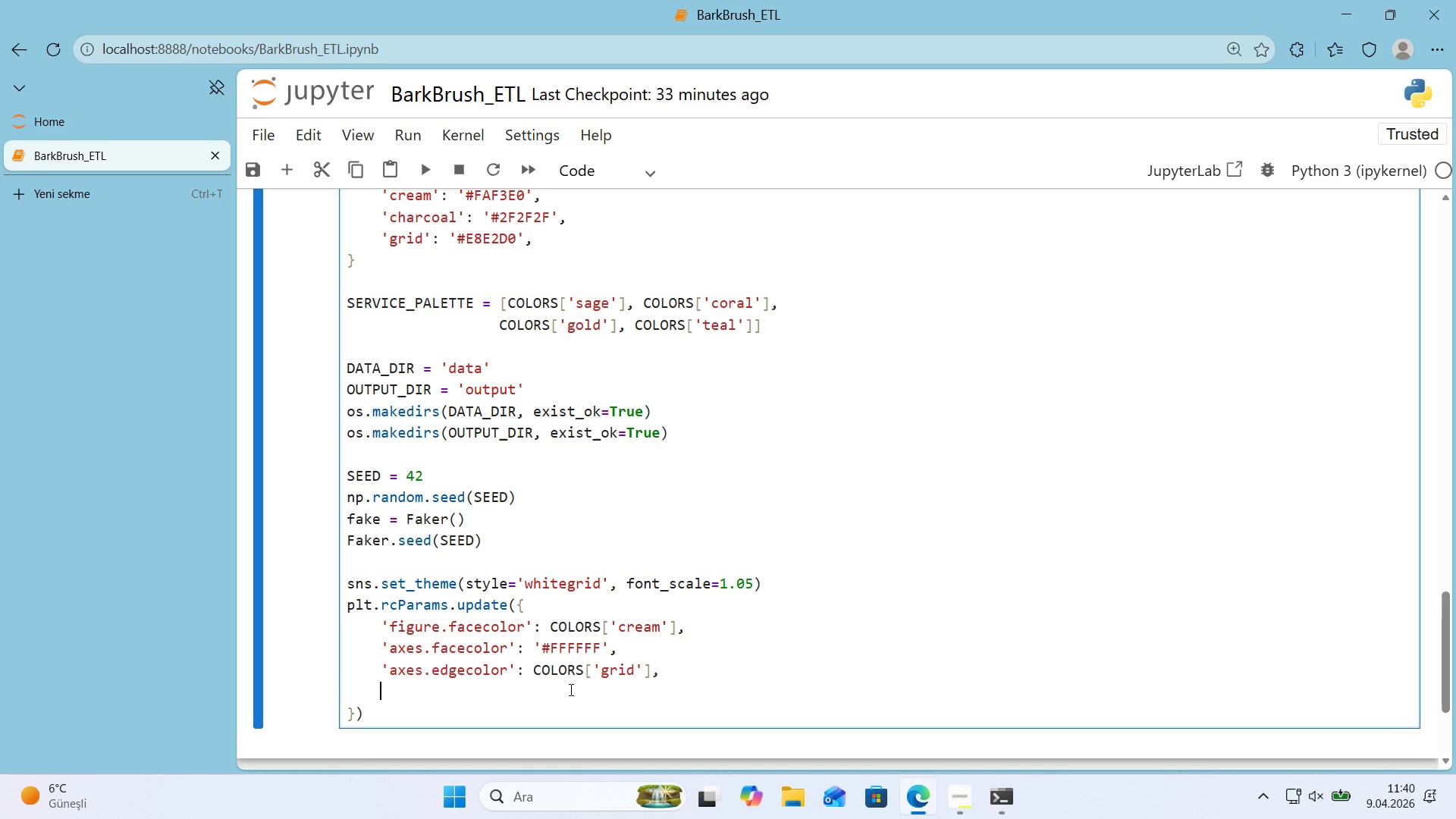 
type(@@)
 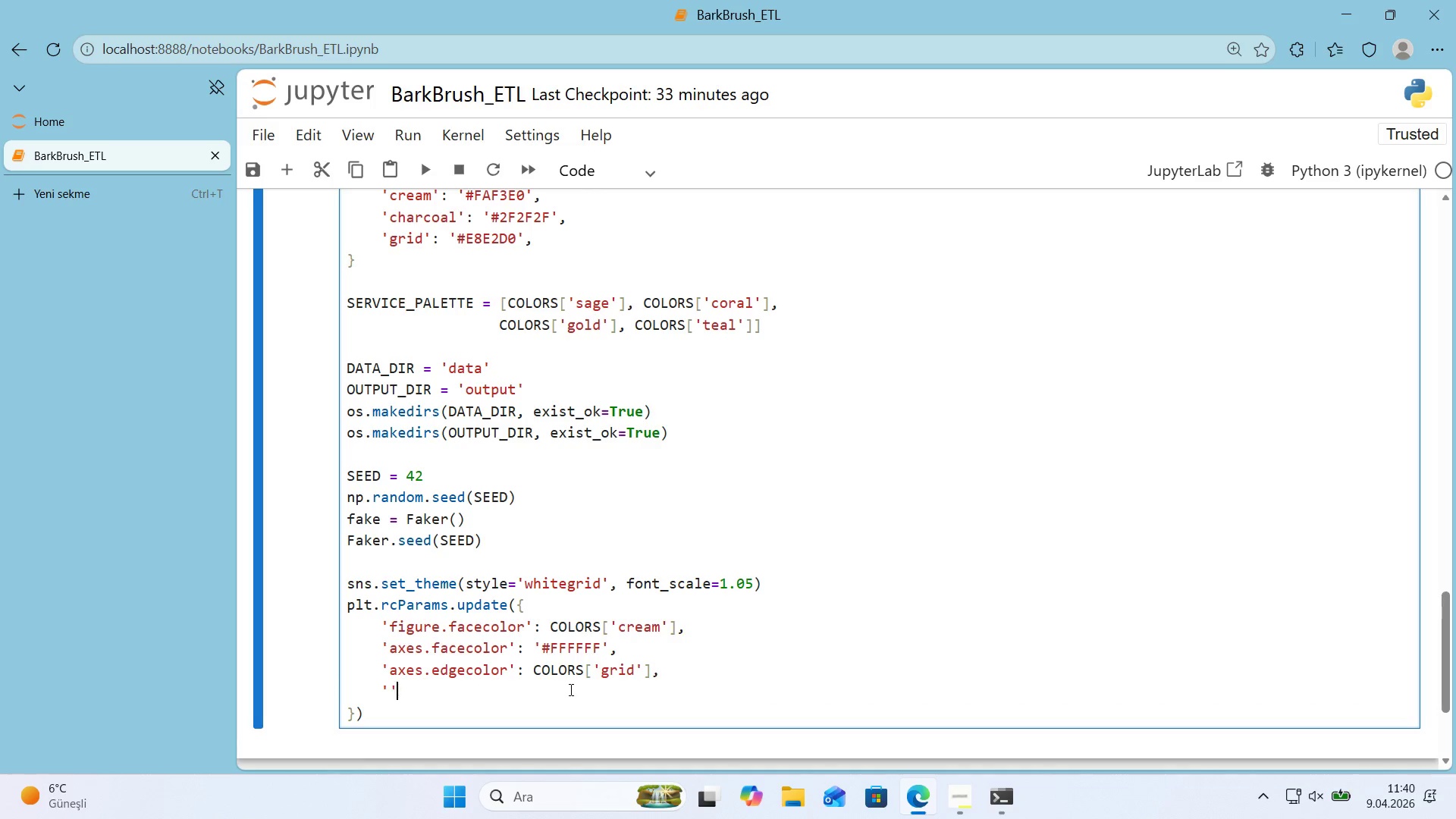 
key(ArrowLeft)
 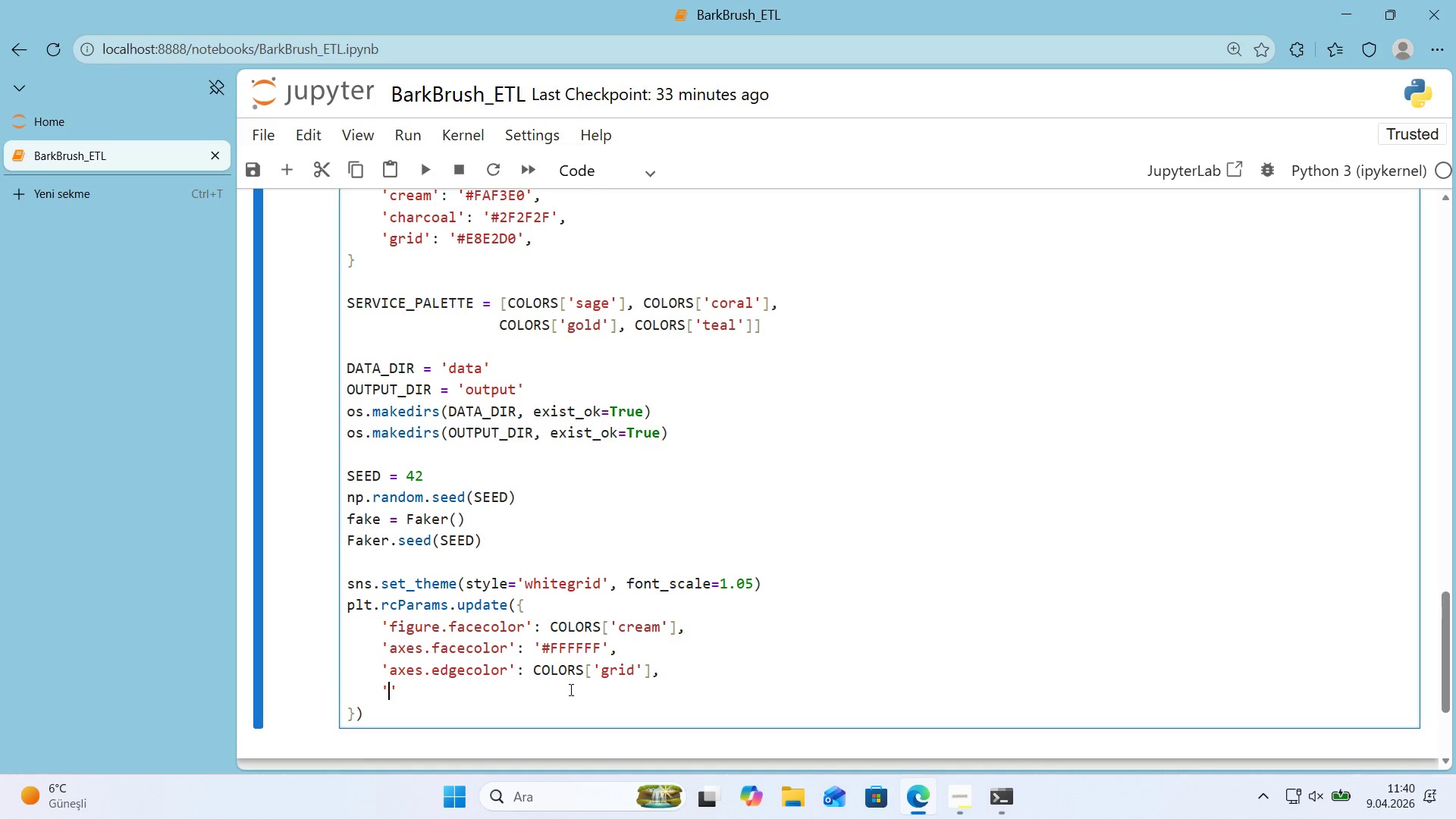 
type(axs.)
key(Backspace)
key(Backspace)
type(es.labelcolor)
 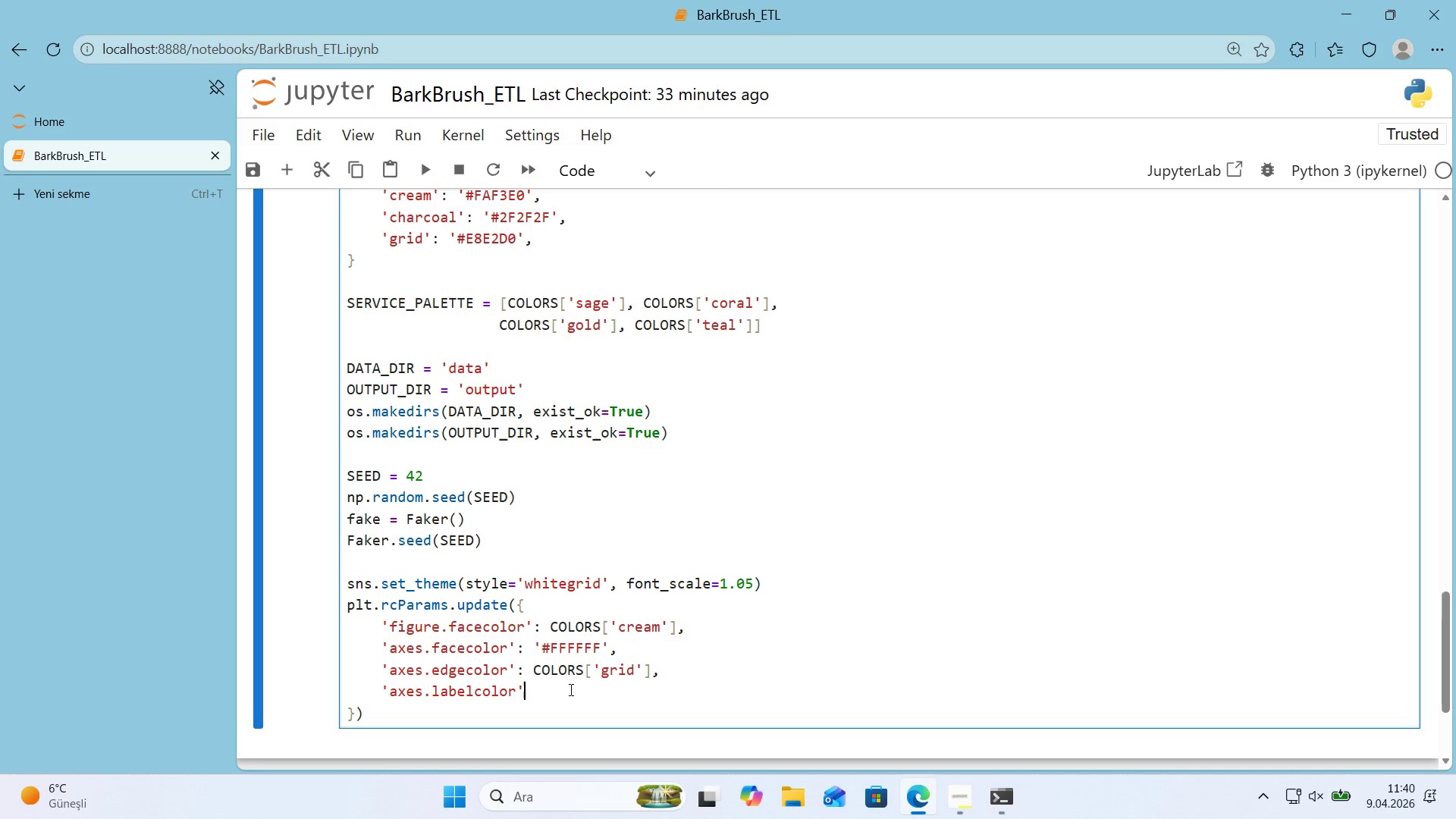 
key(ArrowRight)
 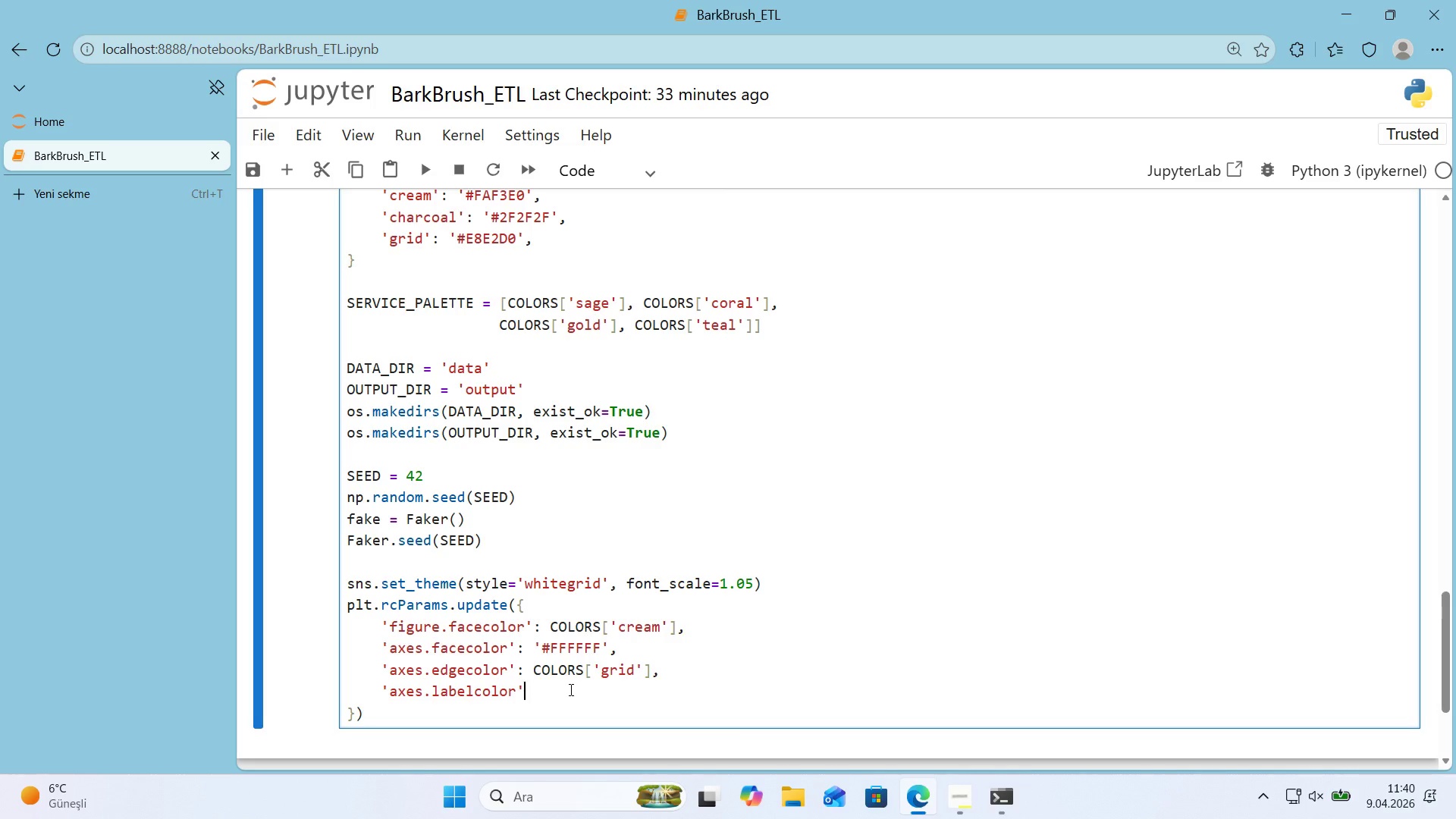 
type(> COLORS)
 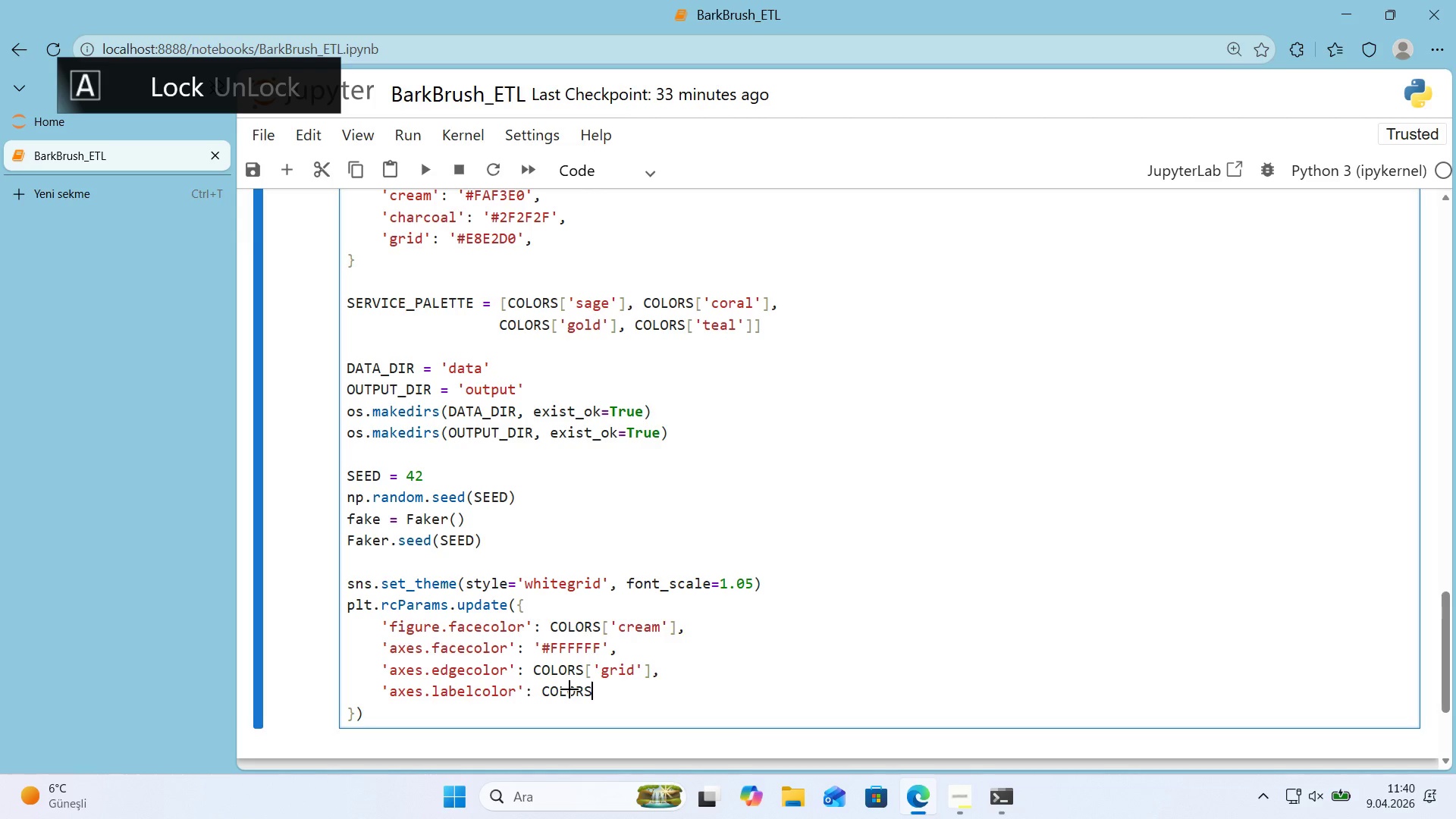 
key(Alt+Control+8)
 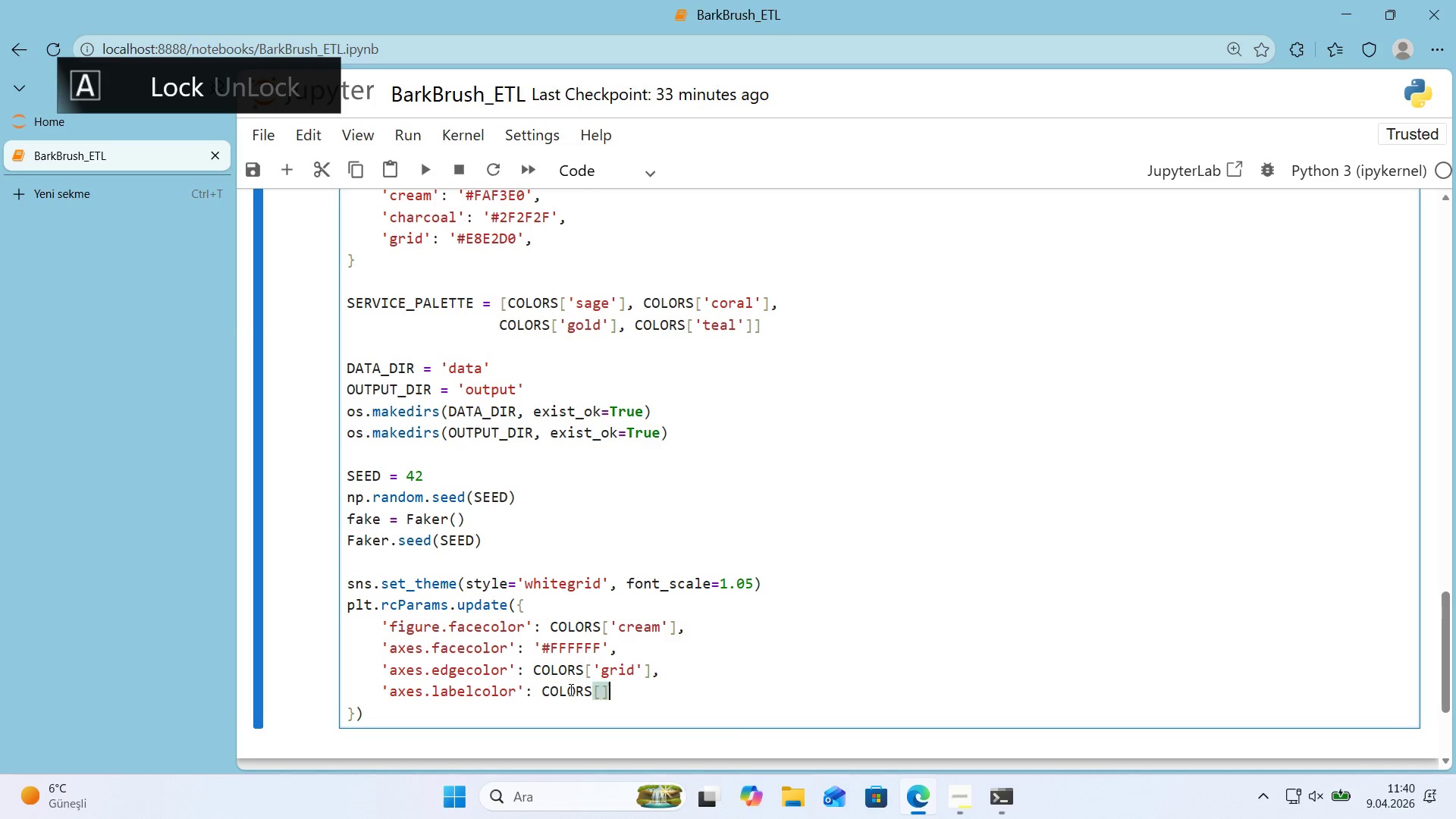 
key(Alt+Control+9)
 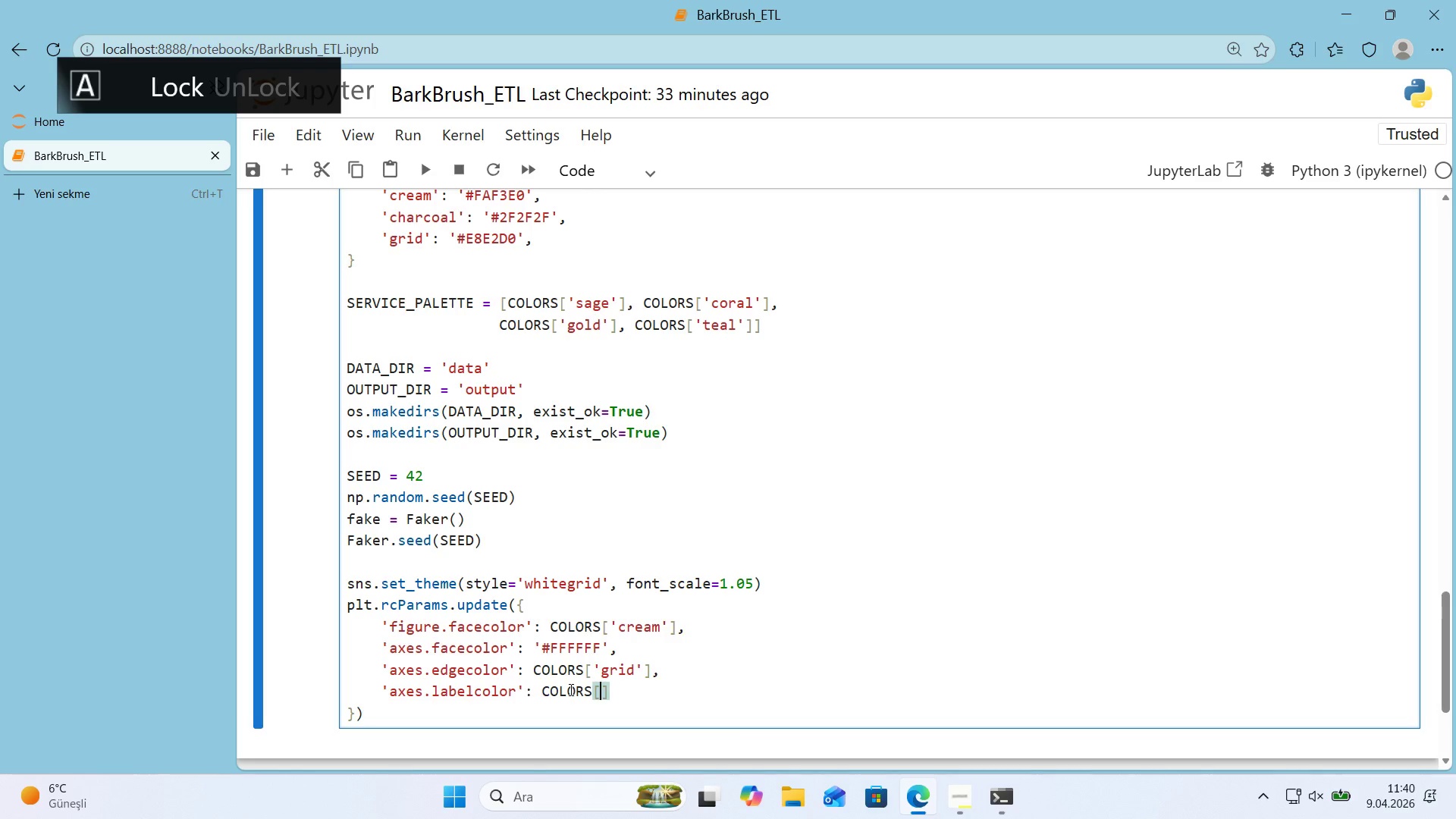 
key(ArrowLeft)
 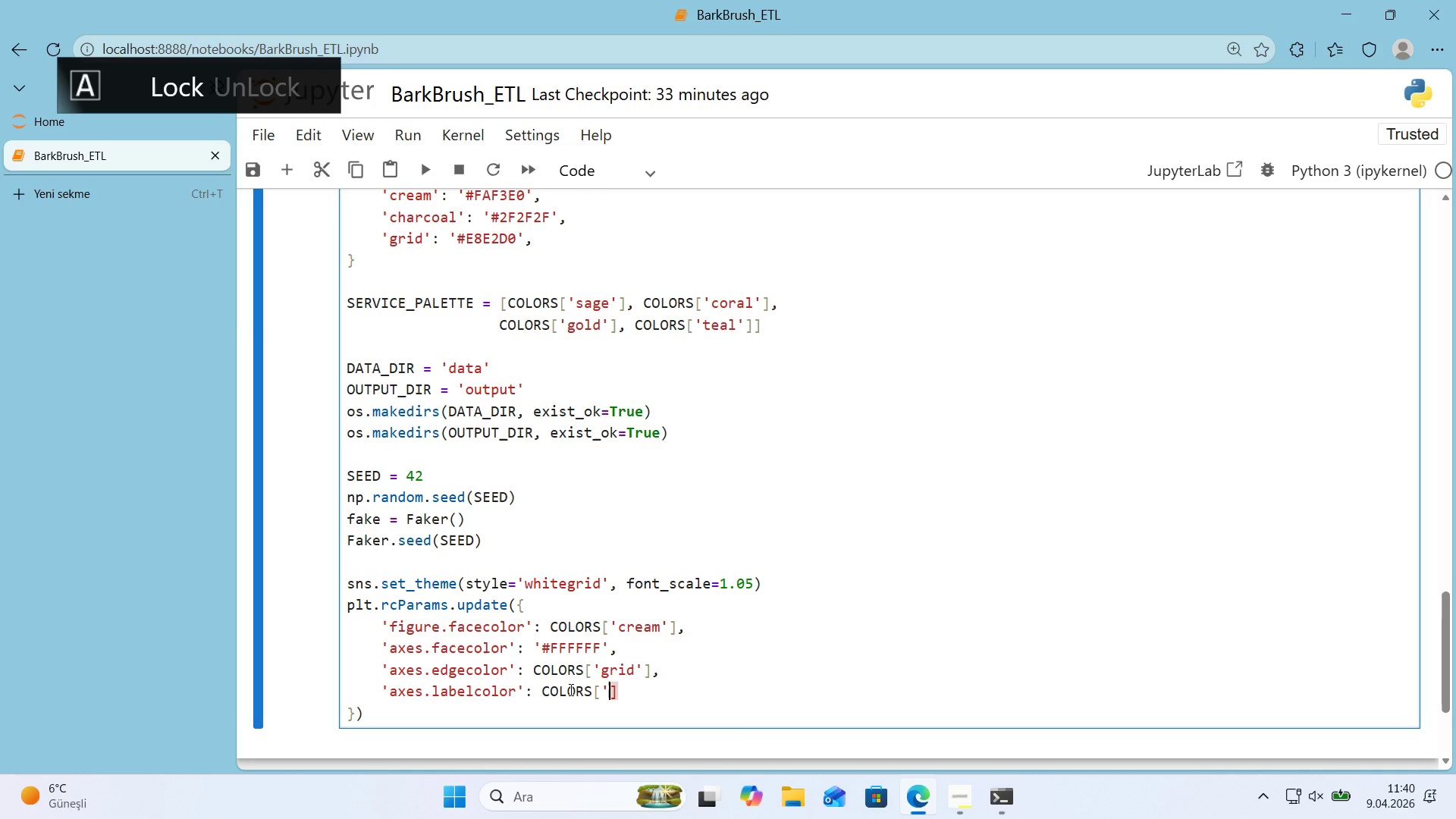 
type(@@)
 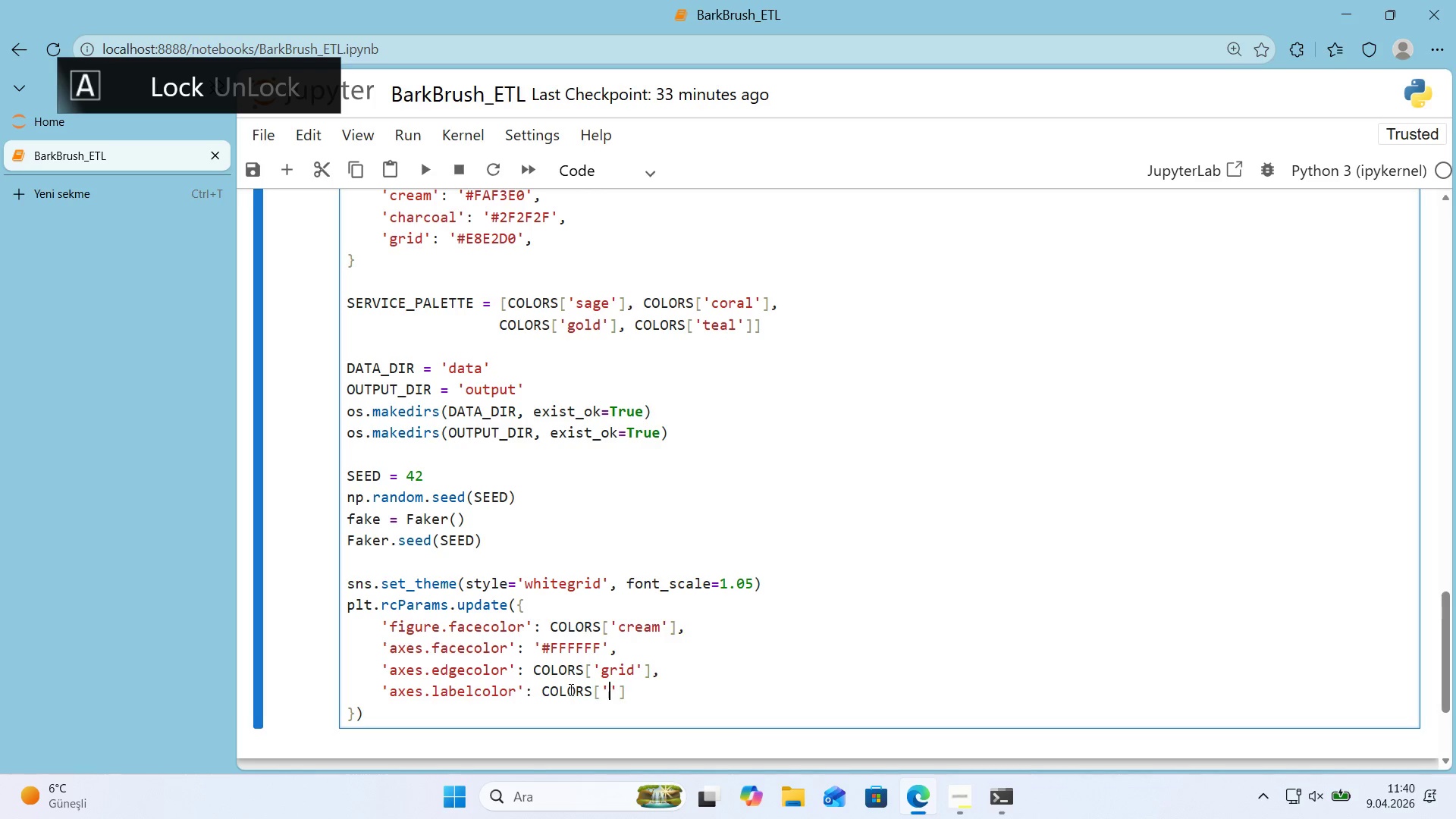 
key(ArrowLeft)
 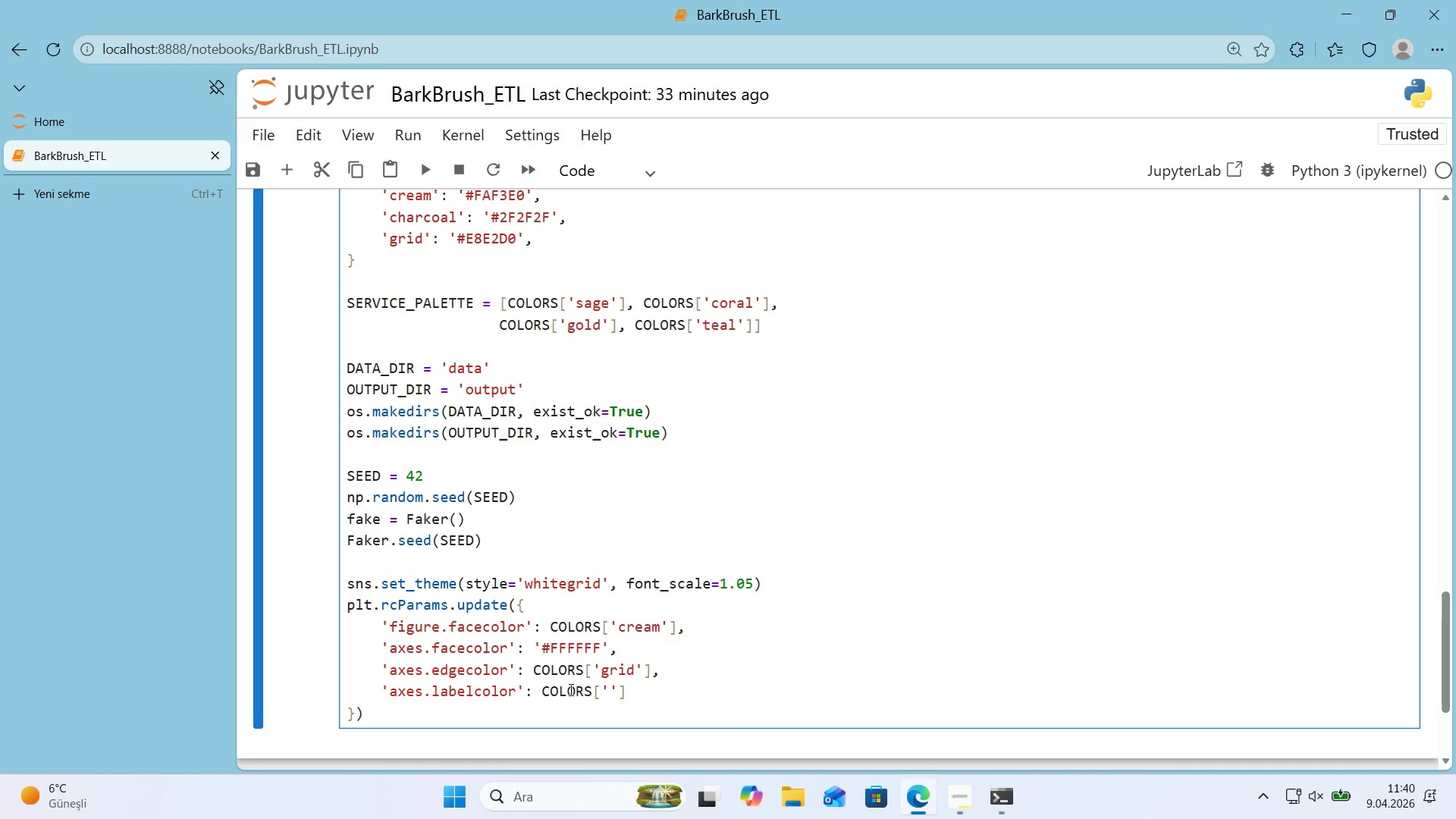 
wait(10.58)
 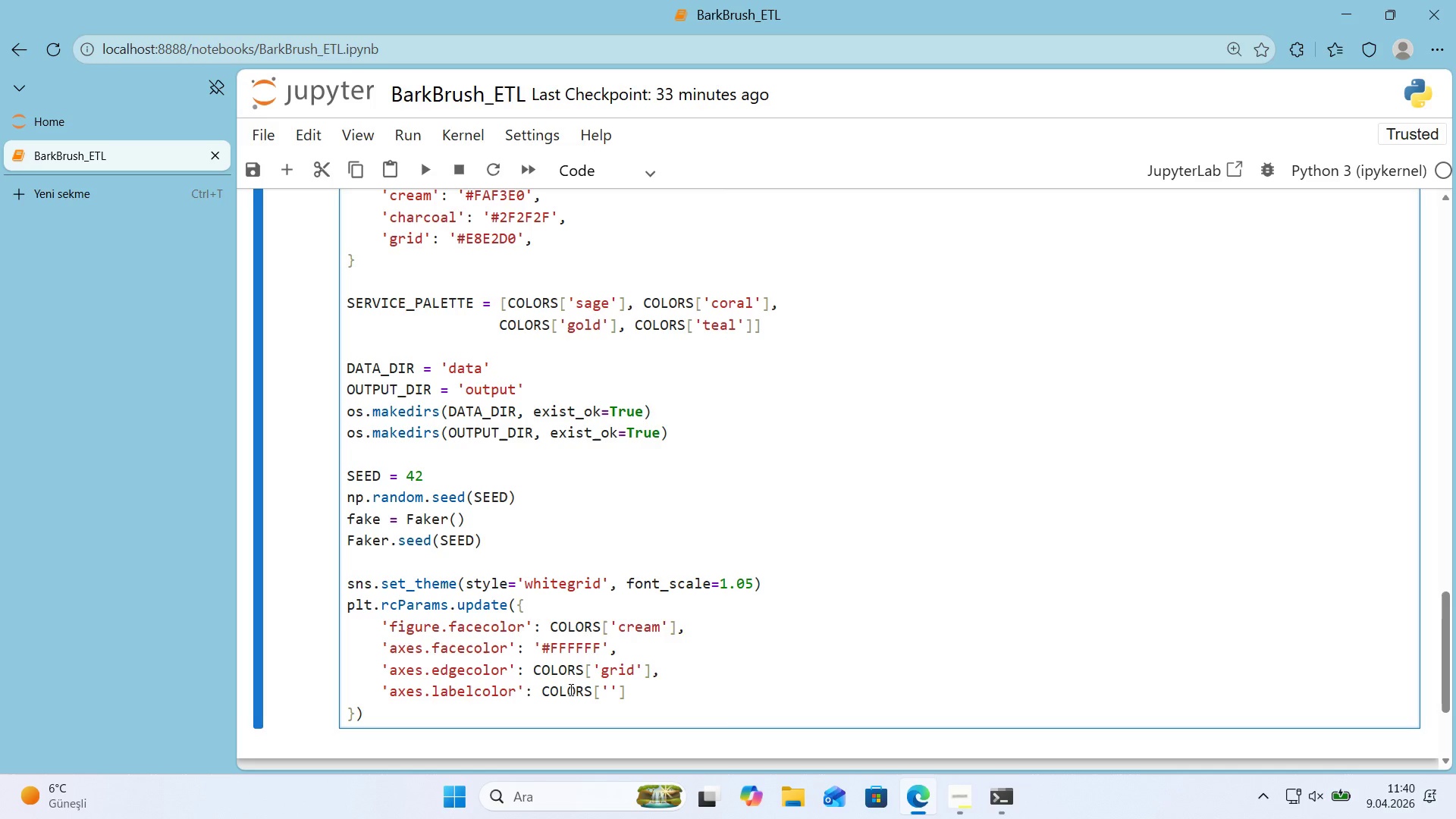 
scroll: coordinate [563, 651], scroll_direction: down, amount: 1.0
 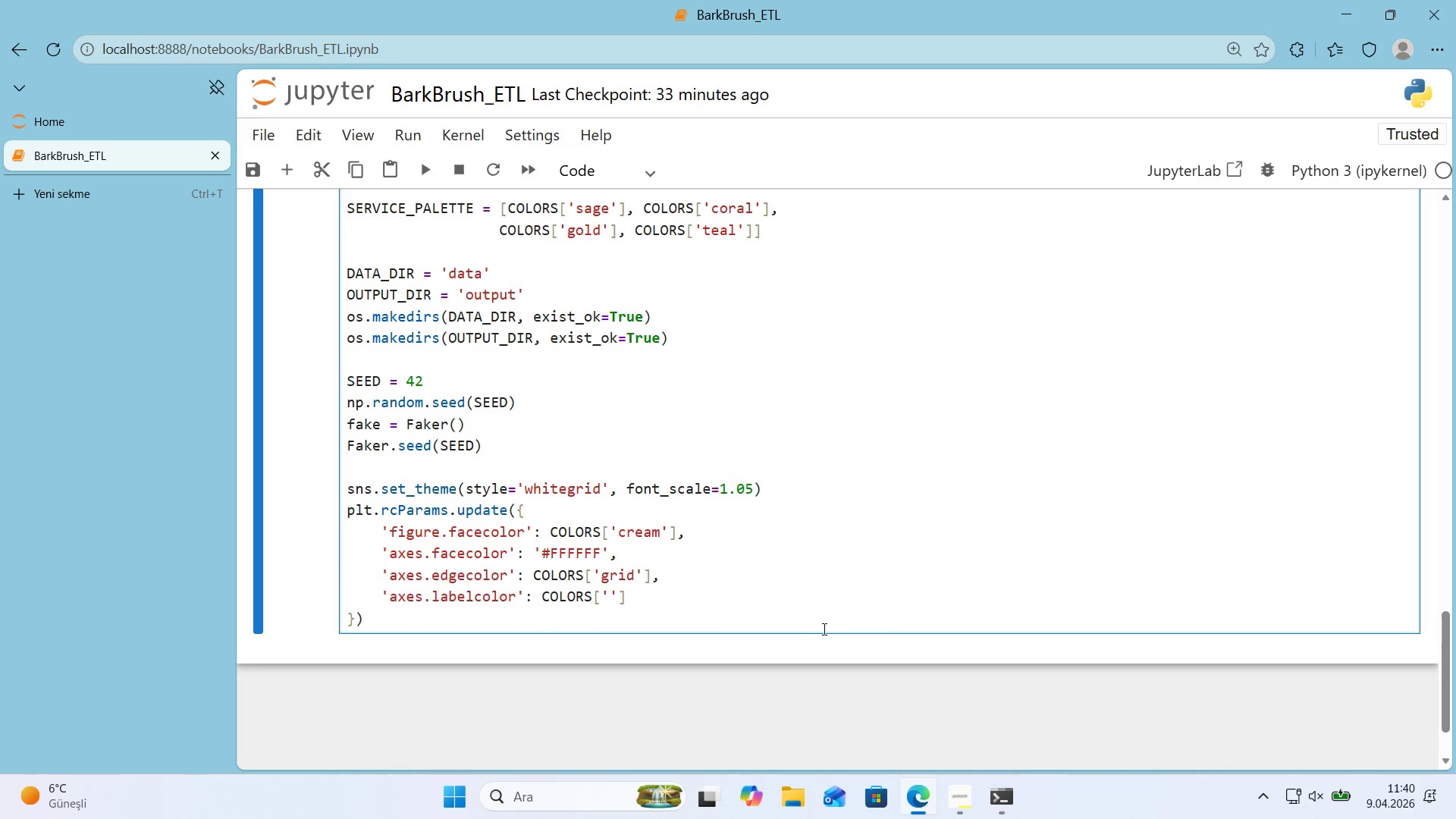 
type(CHA)
key(Backspace)
key(Backspace)
key(Backspace)
type(charcoal)
 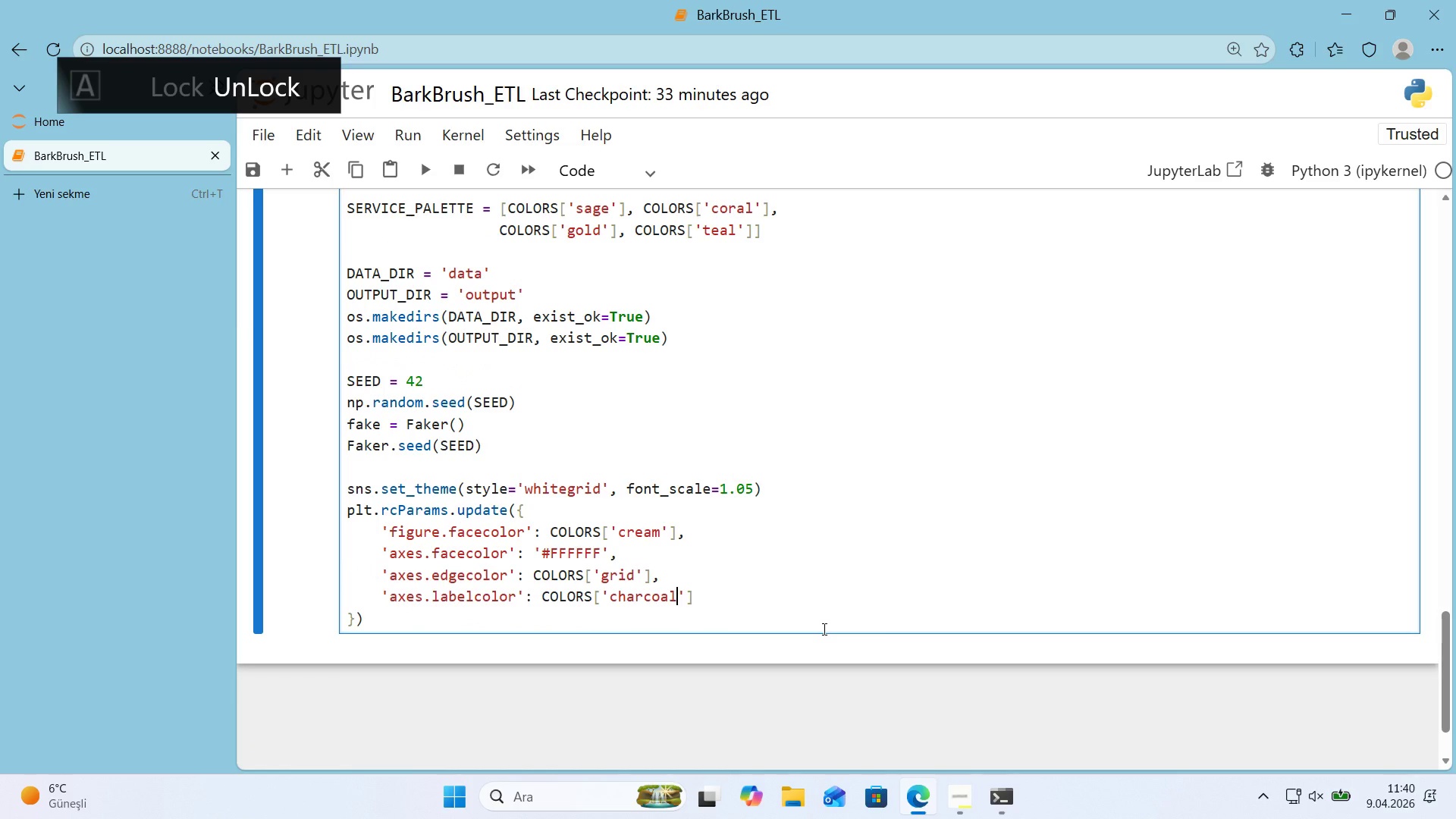 
key(ArrowRight)
 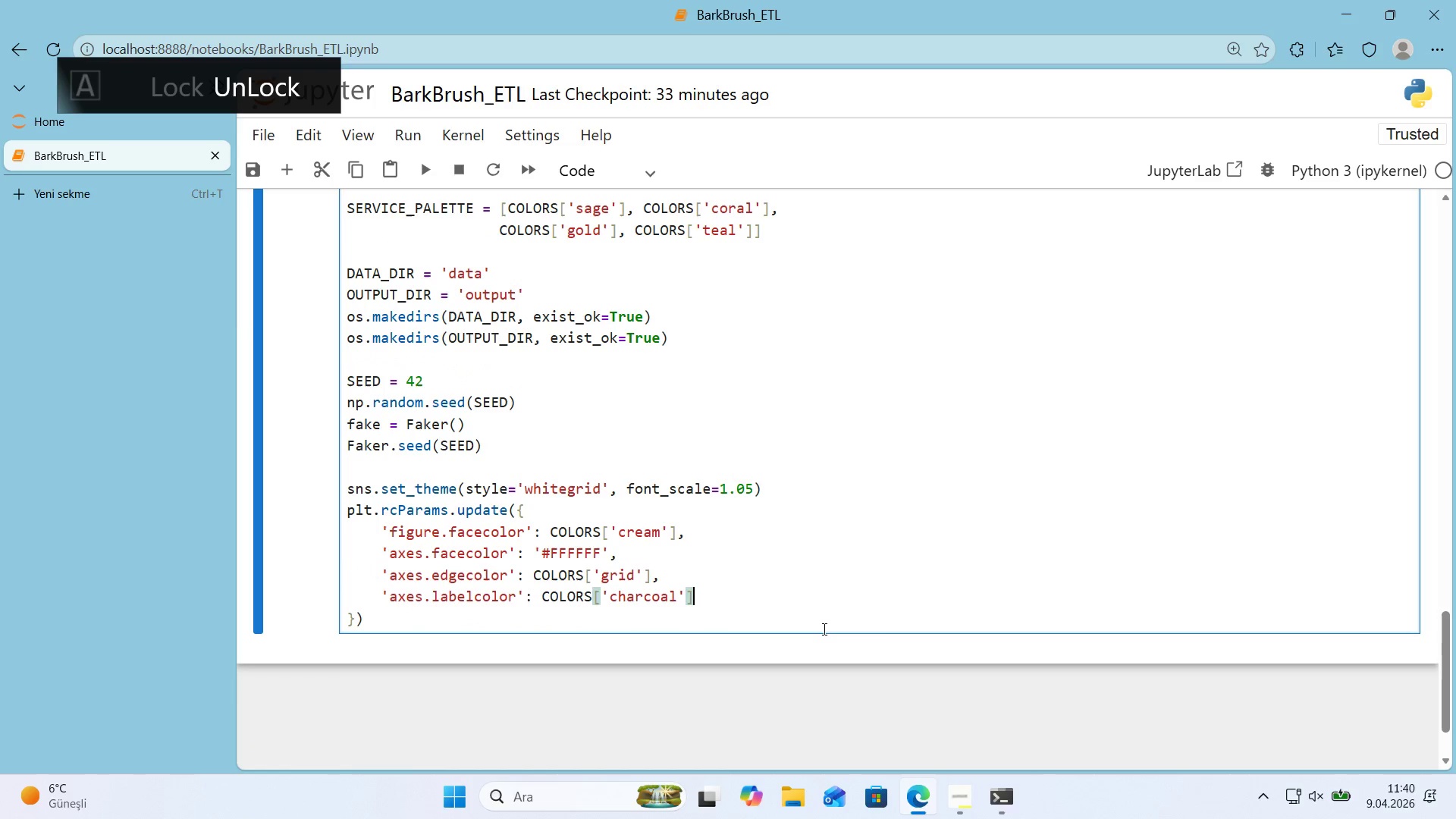 
key(ArrowRight)
 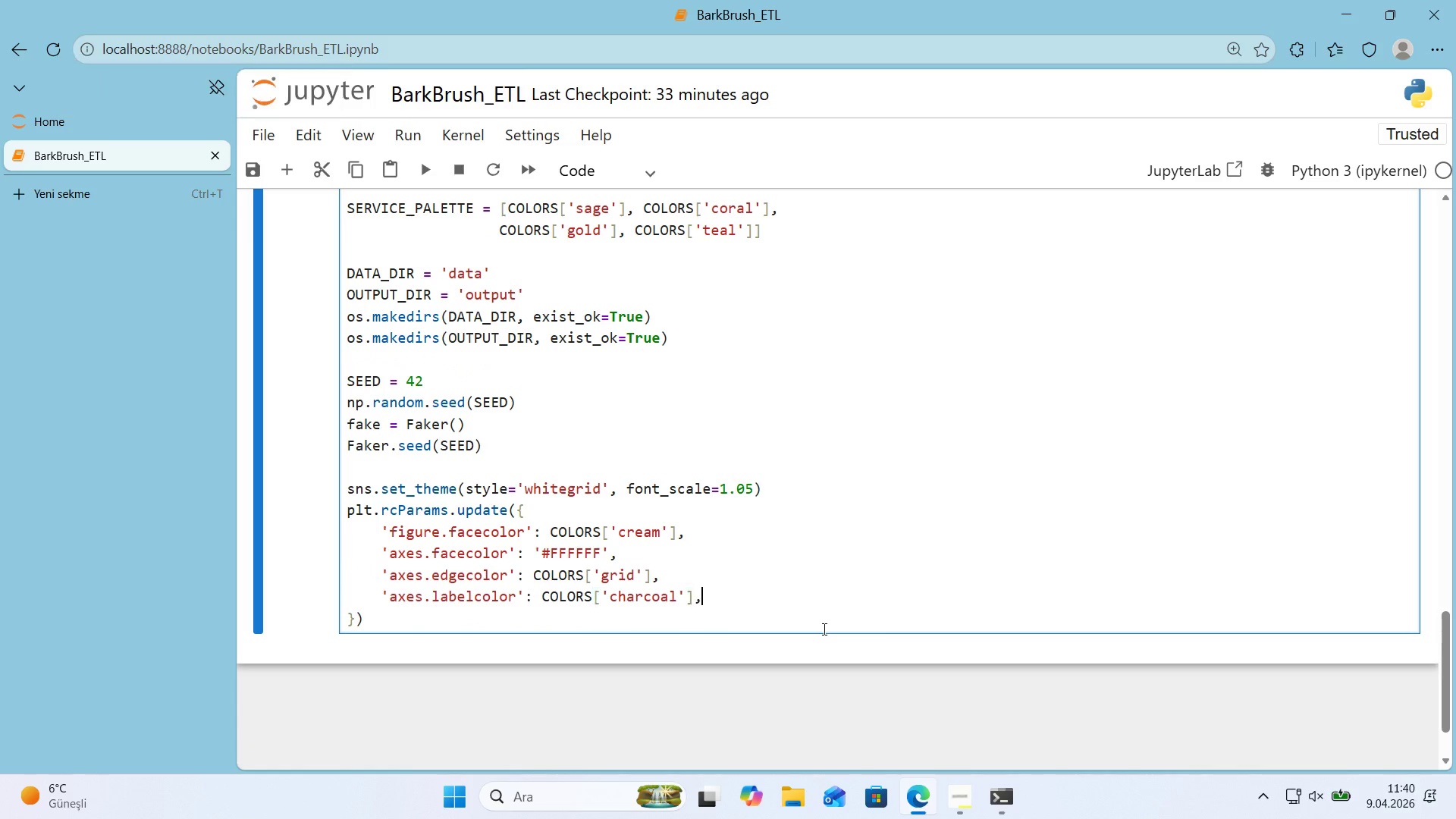 
key(Comma)
 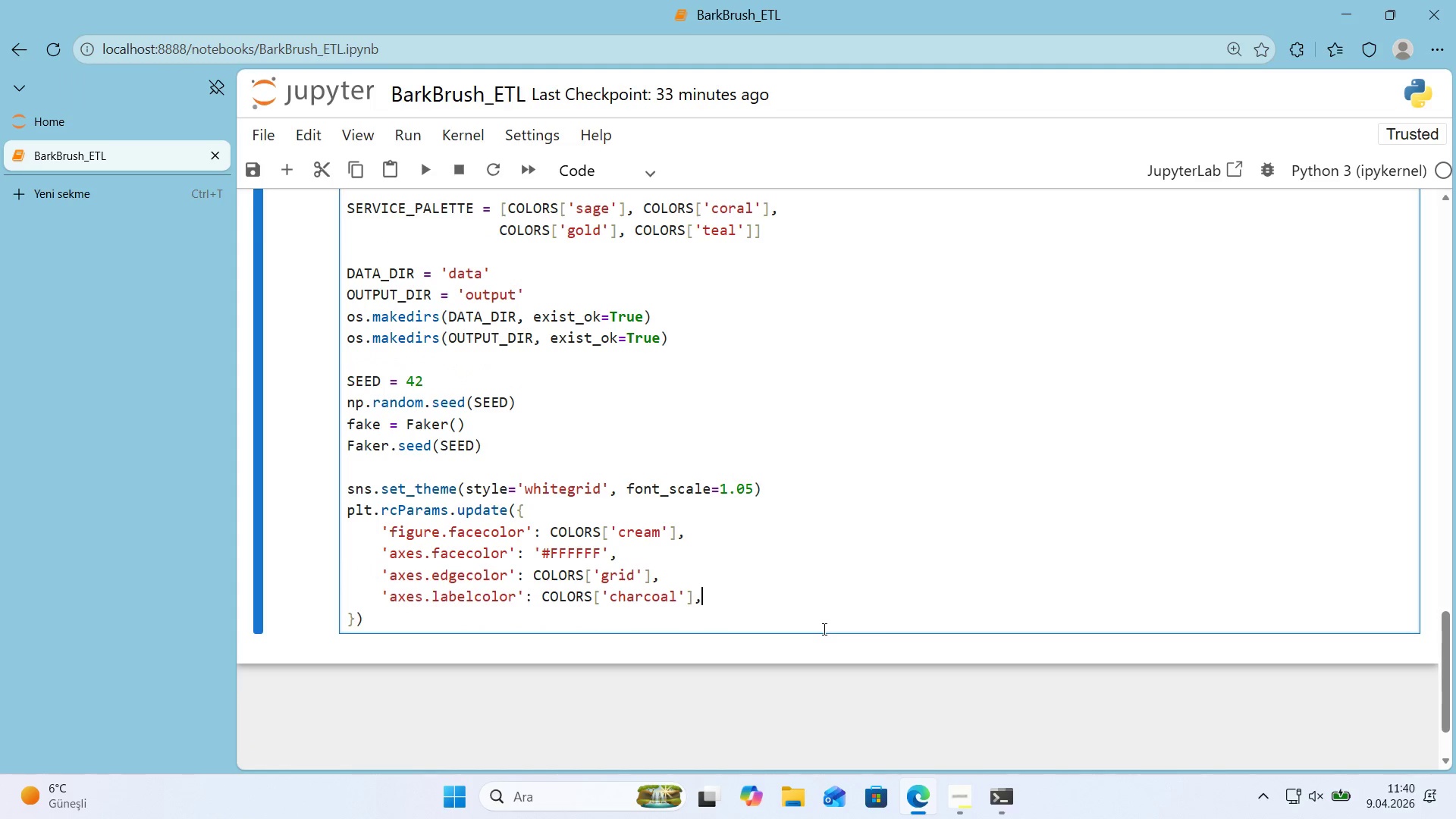 
key(Enter)
 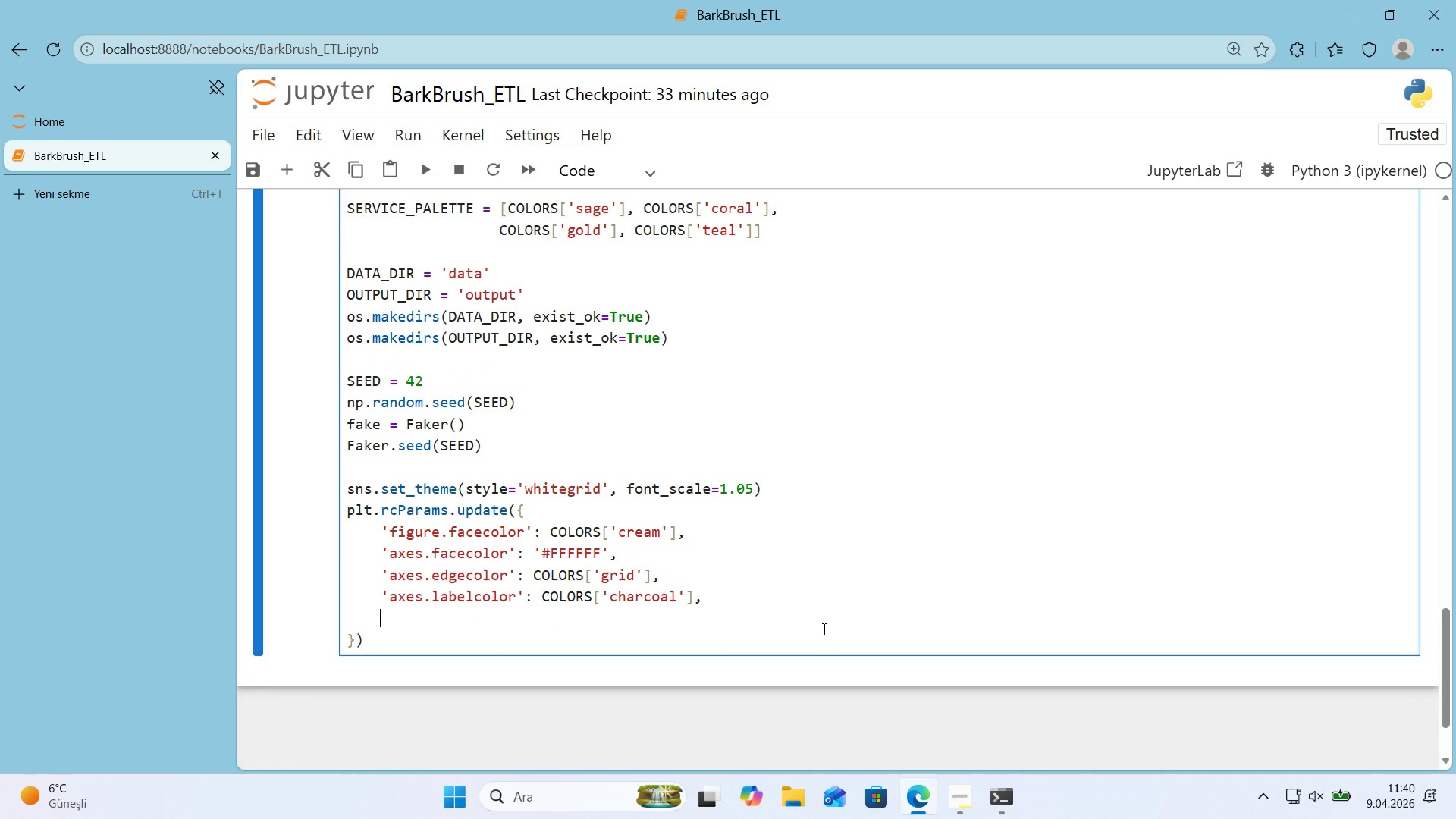 
type(@@)
 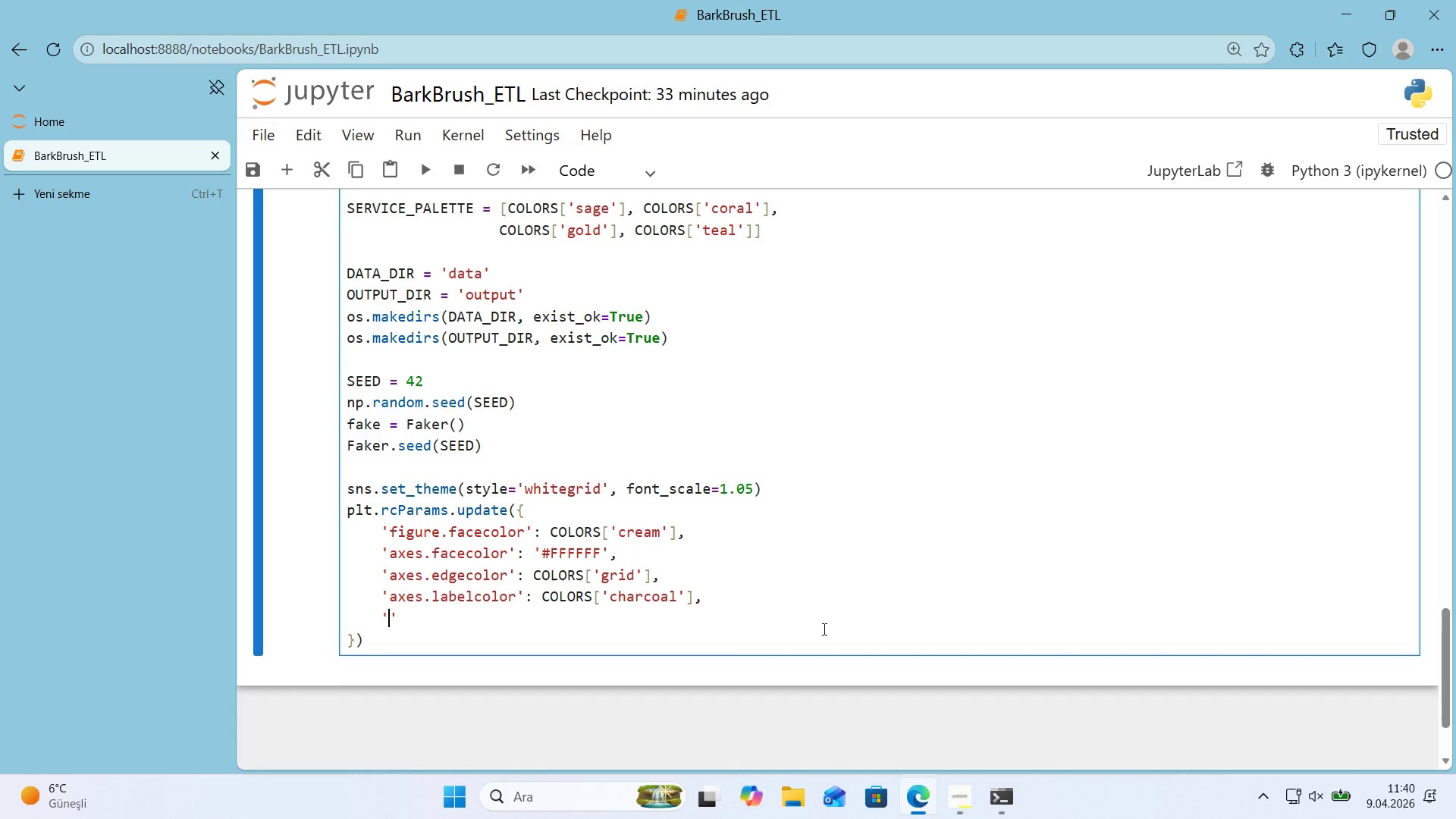 
key(ArrowLeft)
 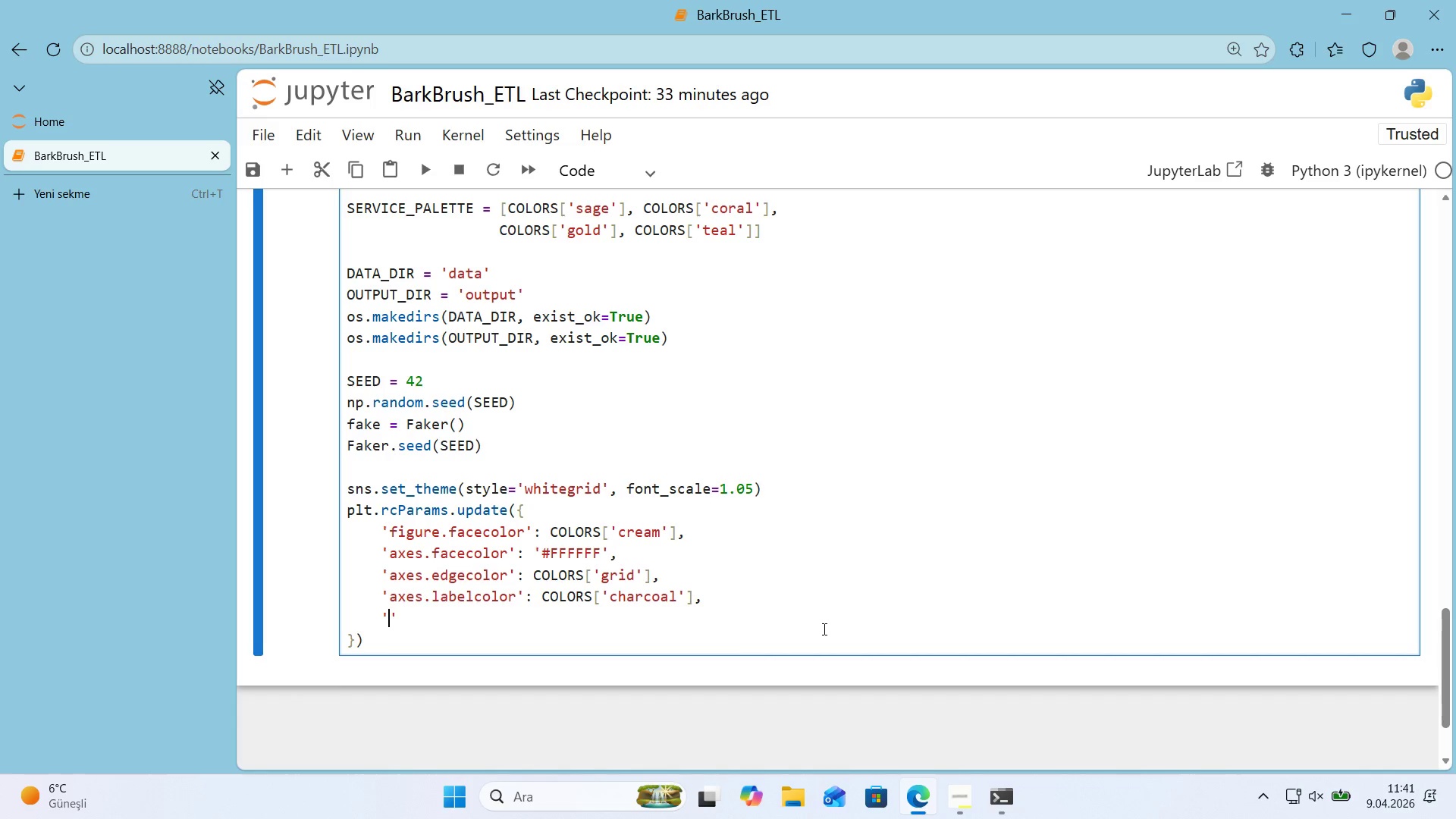 
type(xt'ck.color)
 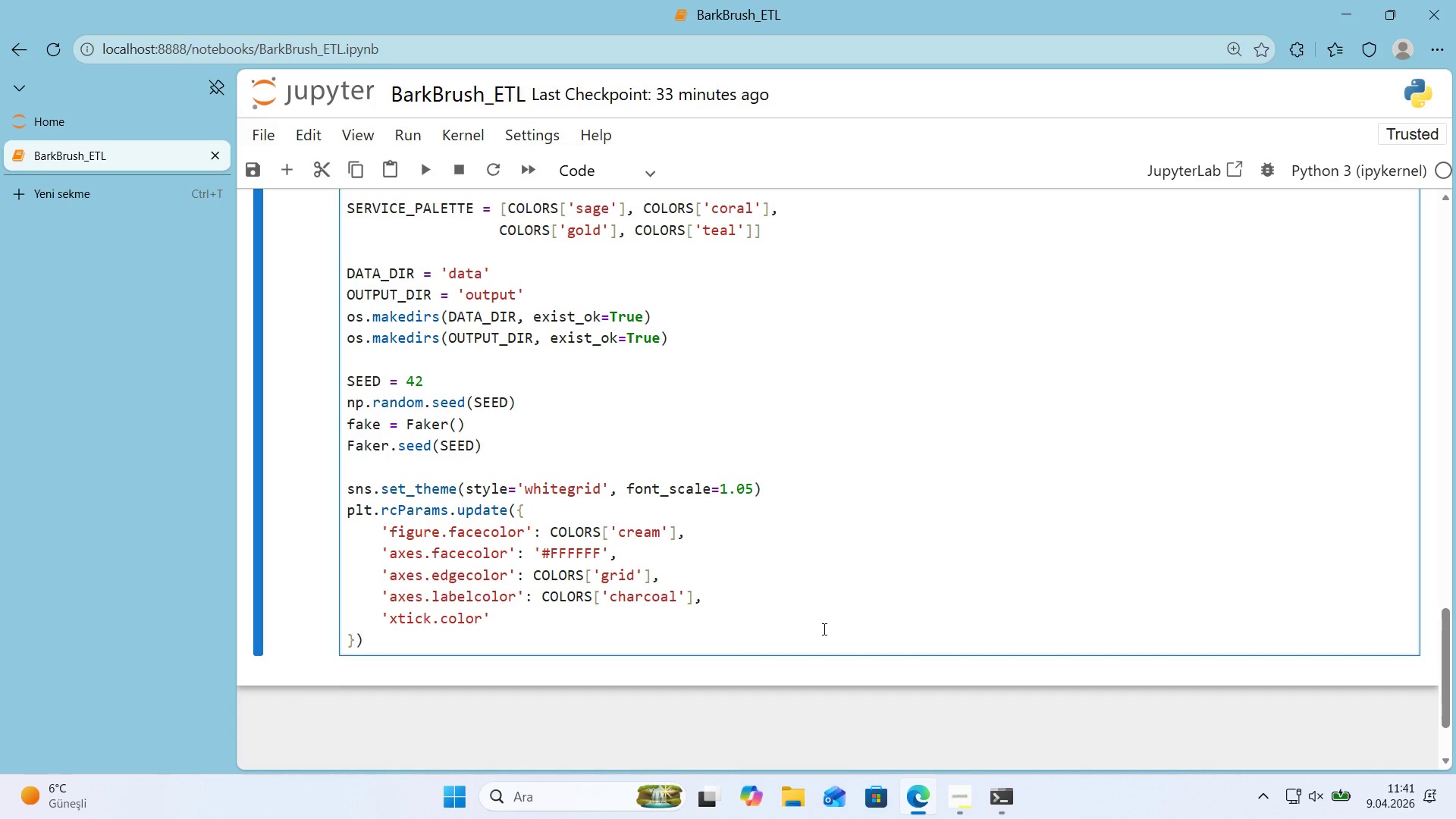 
key(ArrowRight)
 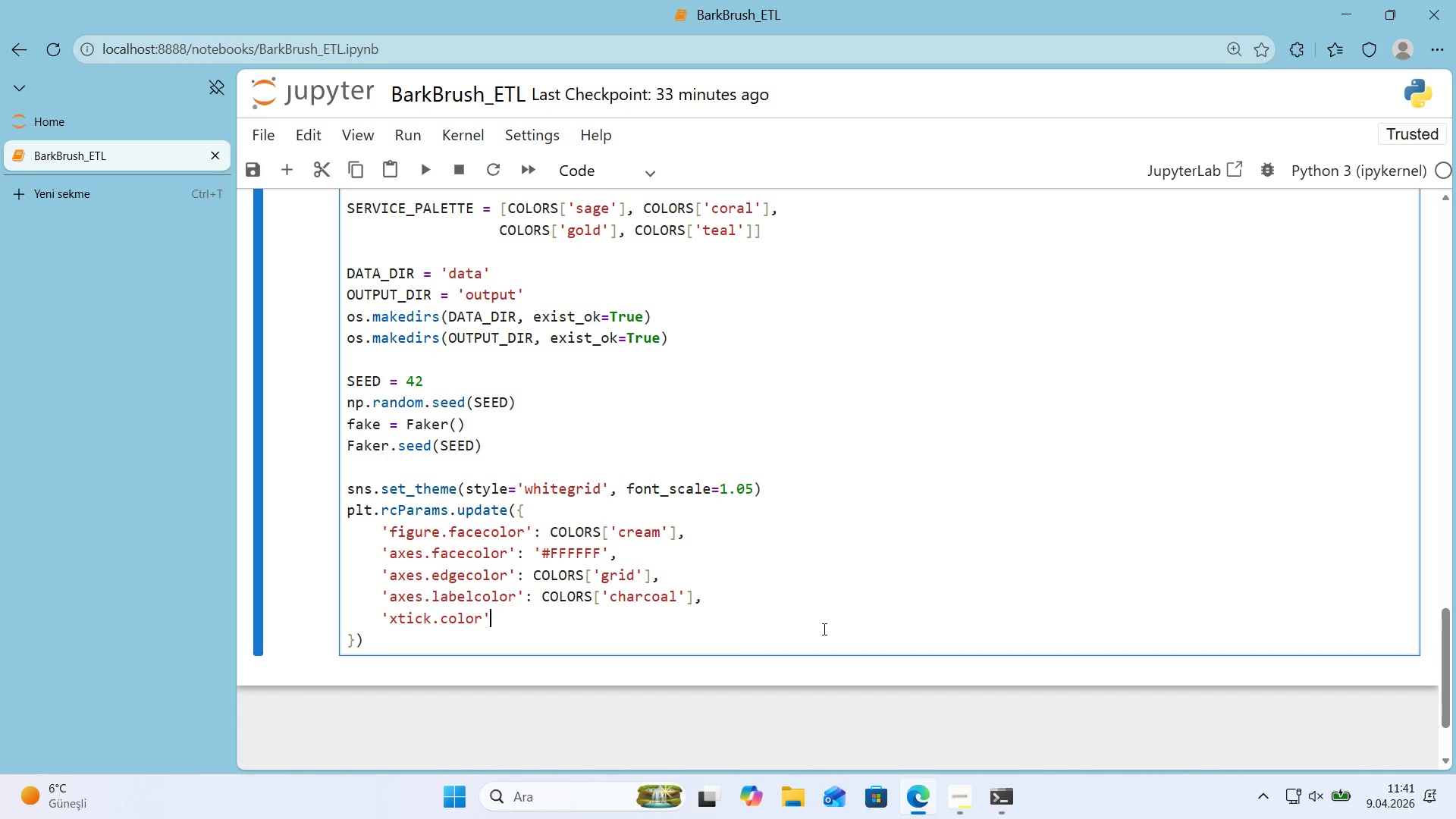 
type(> COLORS)
 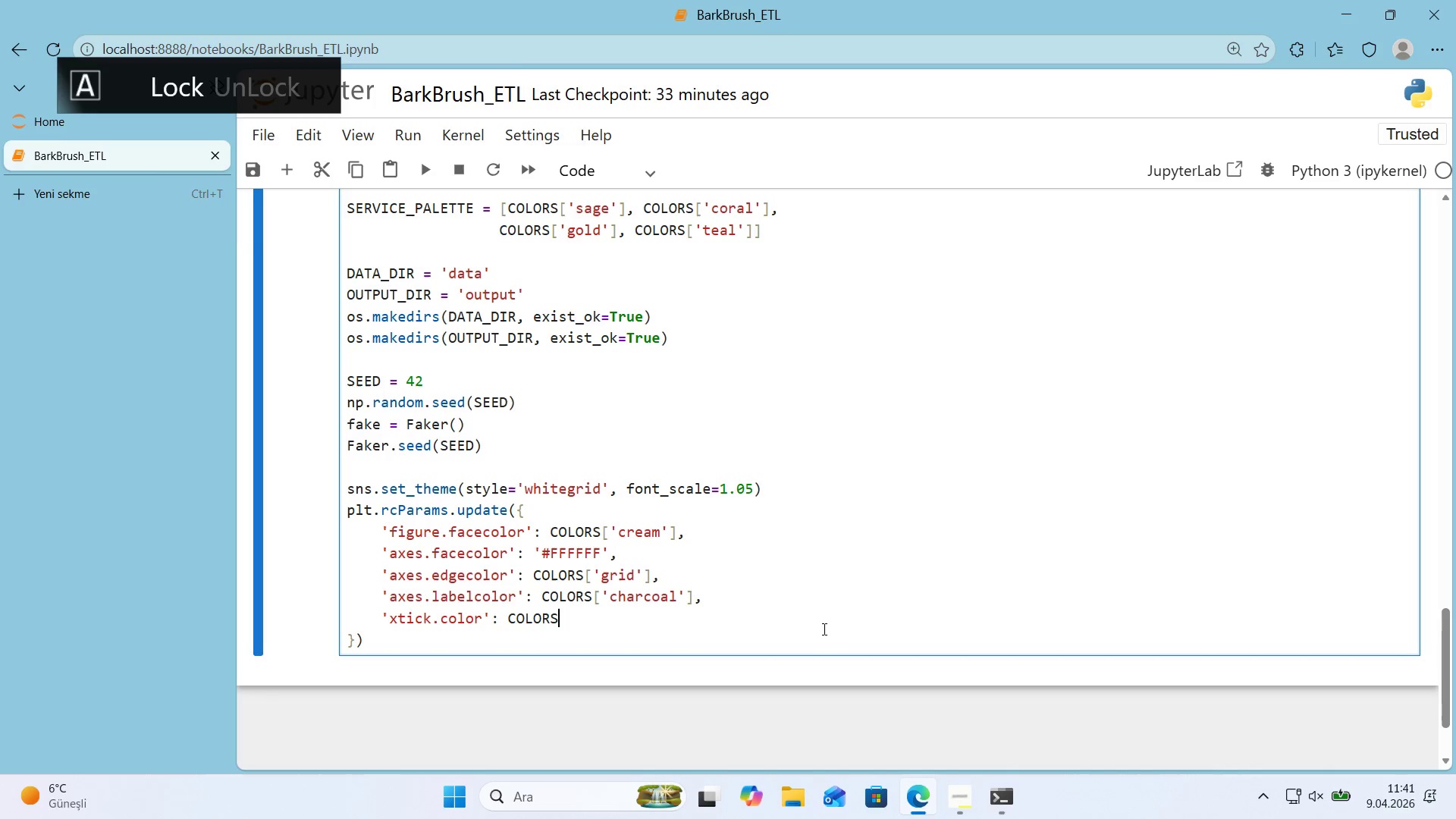 
key(Alt+Control+8)
 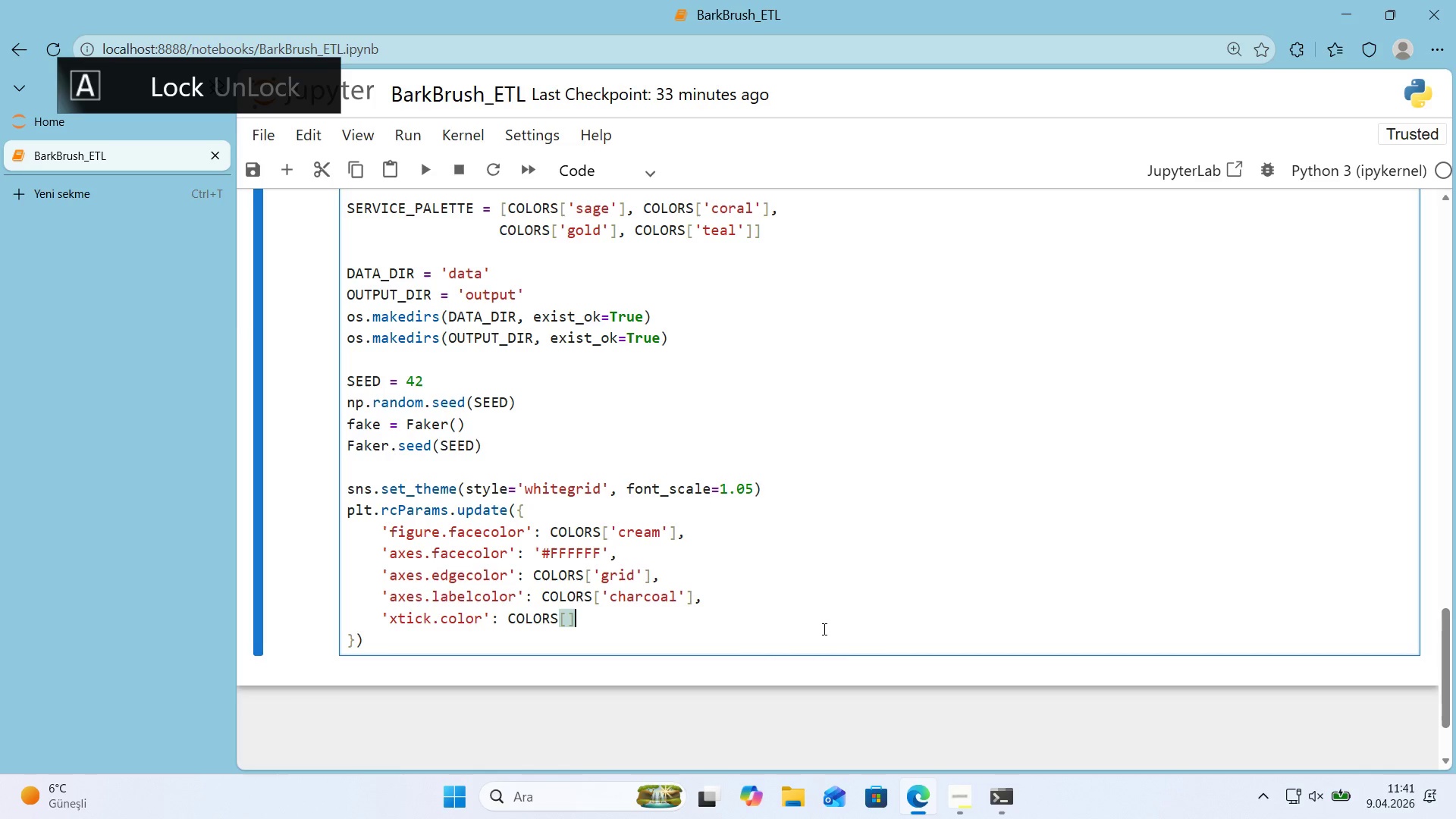 
key(Alt+Control+9)
 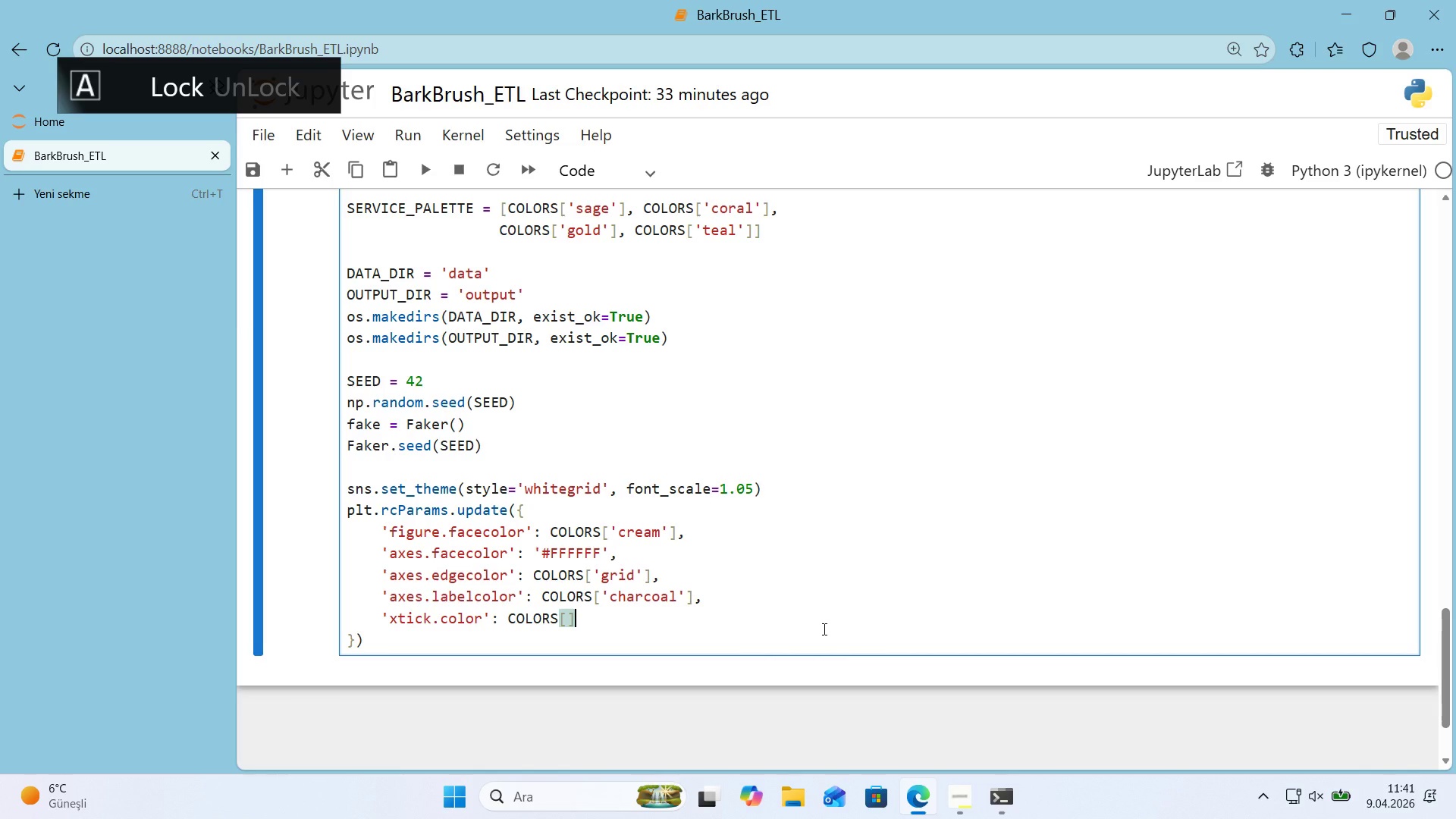 
key(ArrowLeft)
 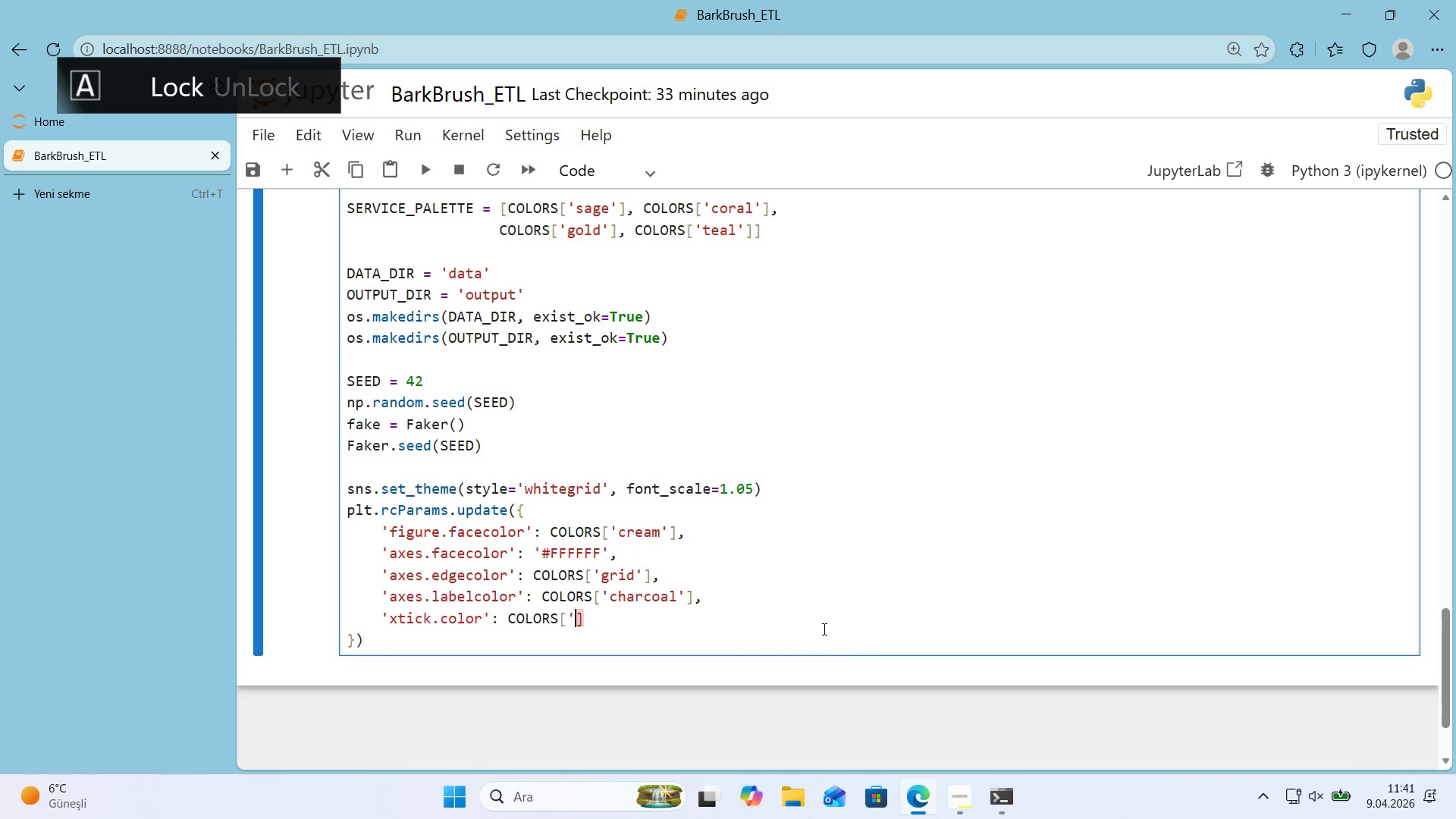 
type(@@)
 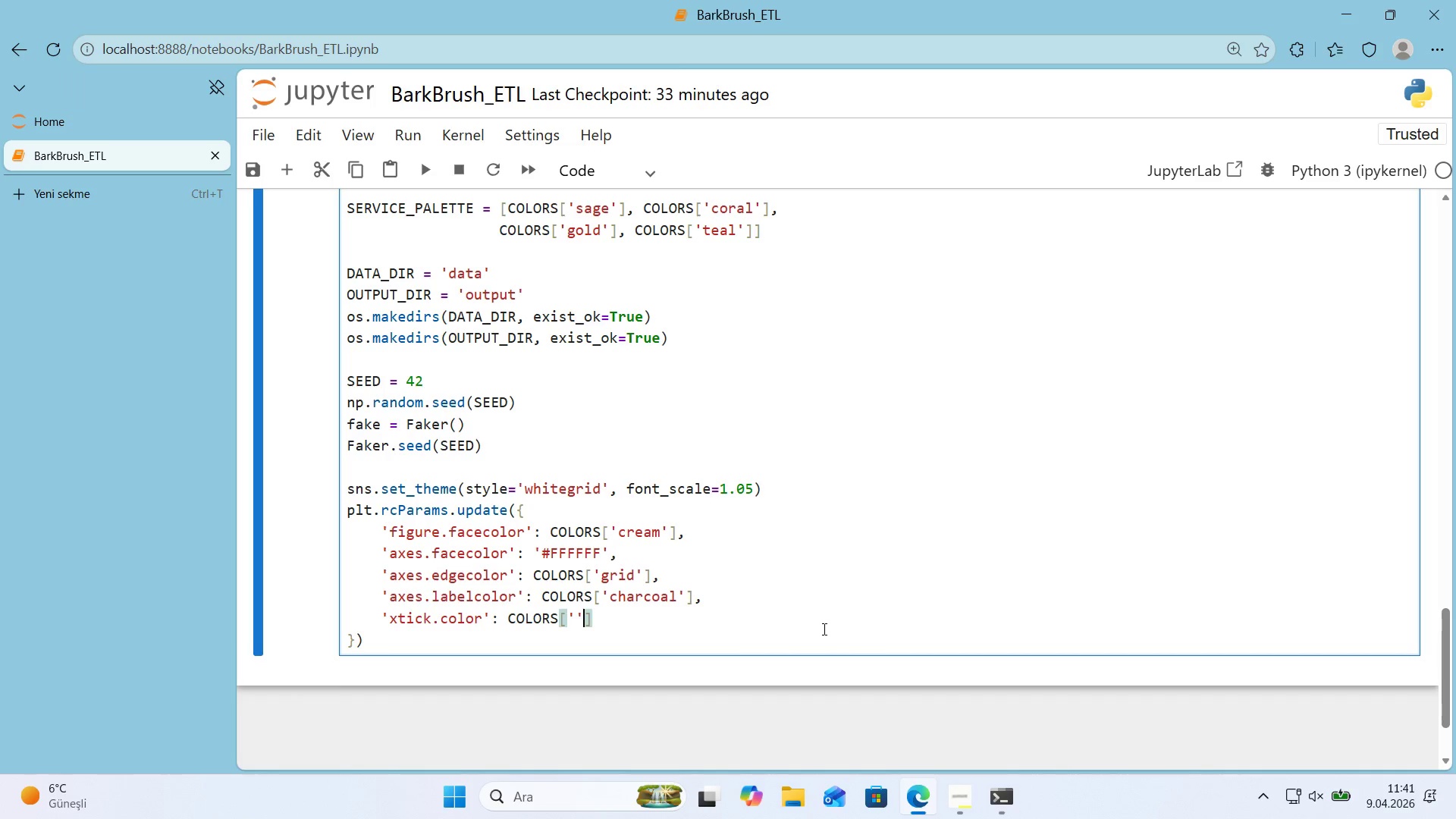 
key(ArrowLeft)
 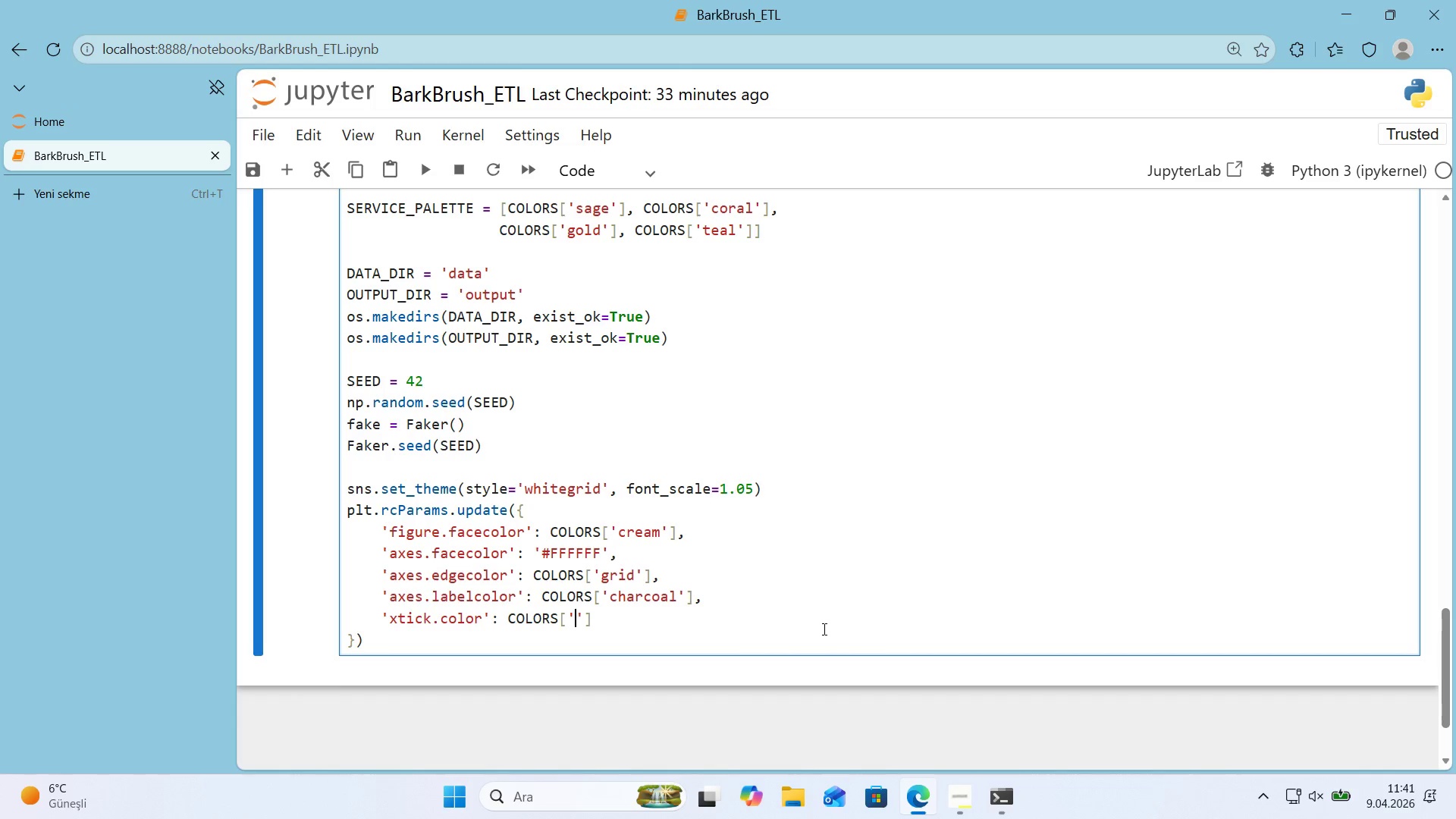 
type(charcoal)
 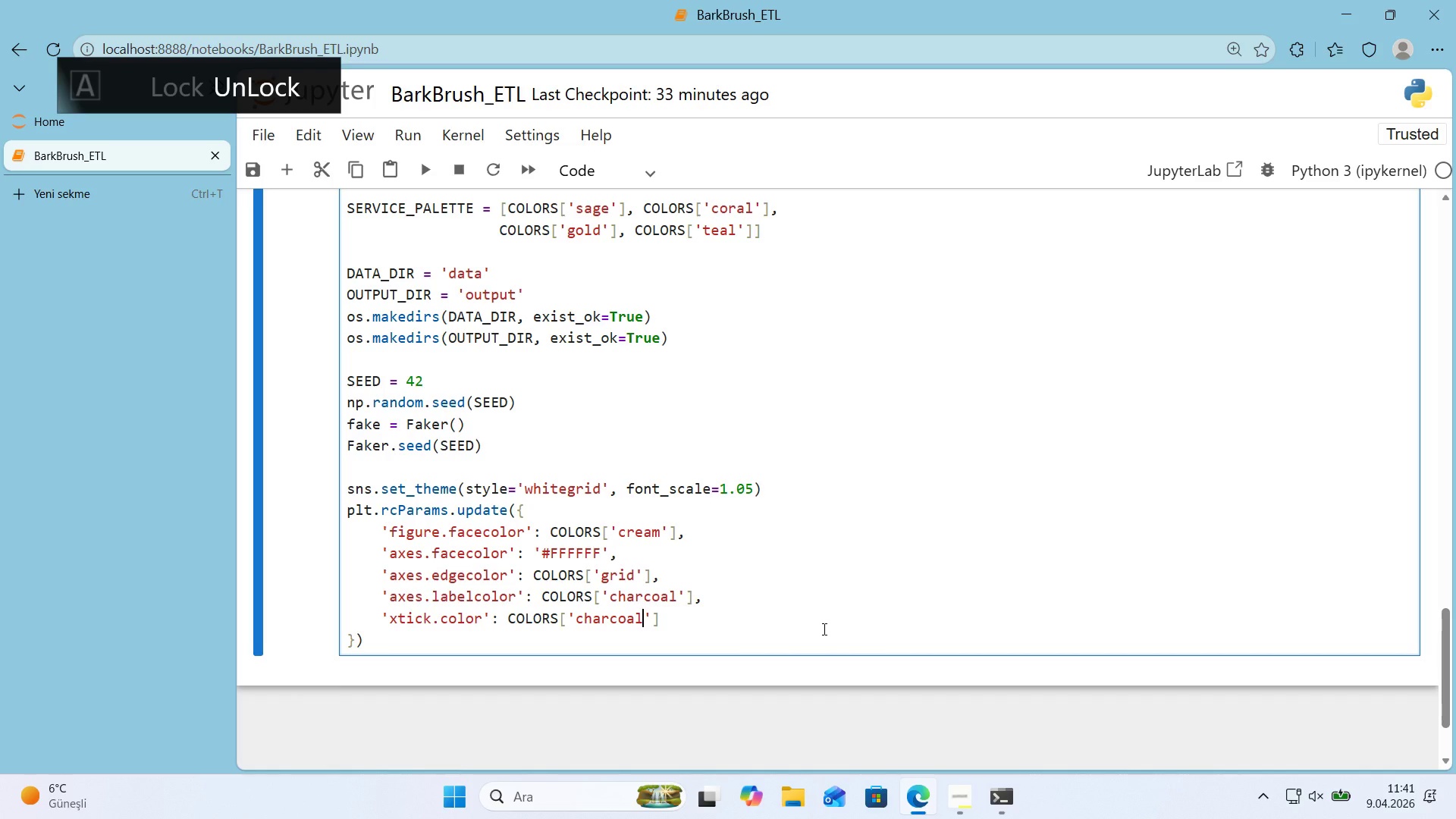 
key(ArrowRight)
 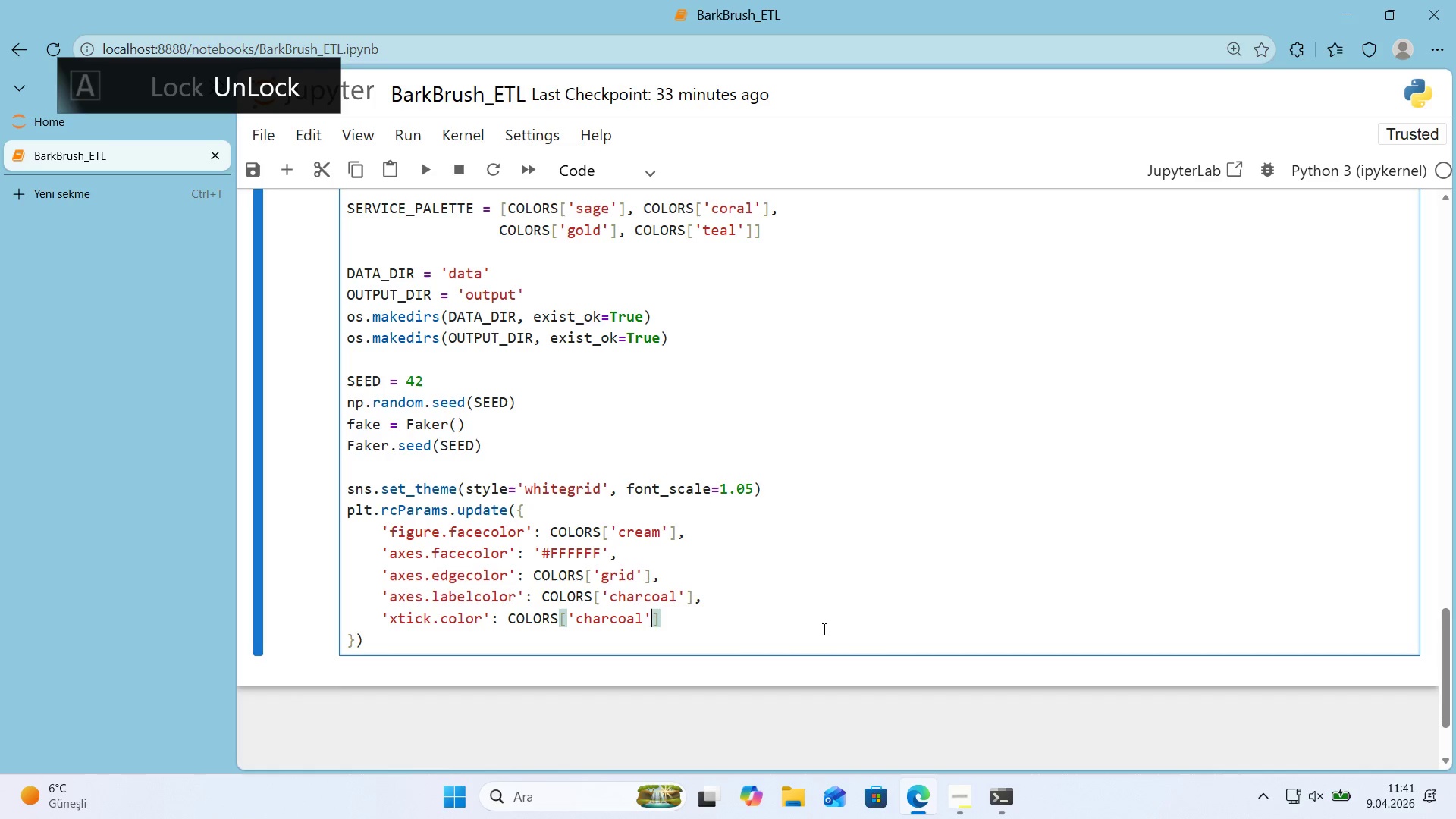 
key(ArrowRight)
 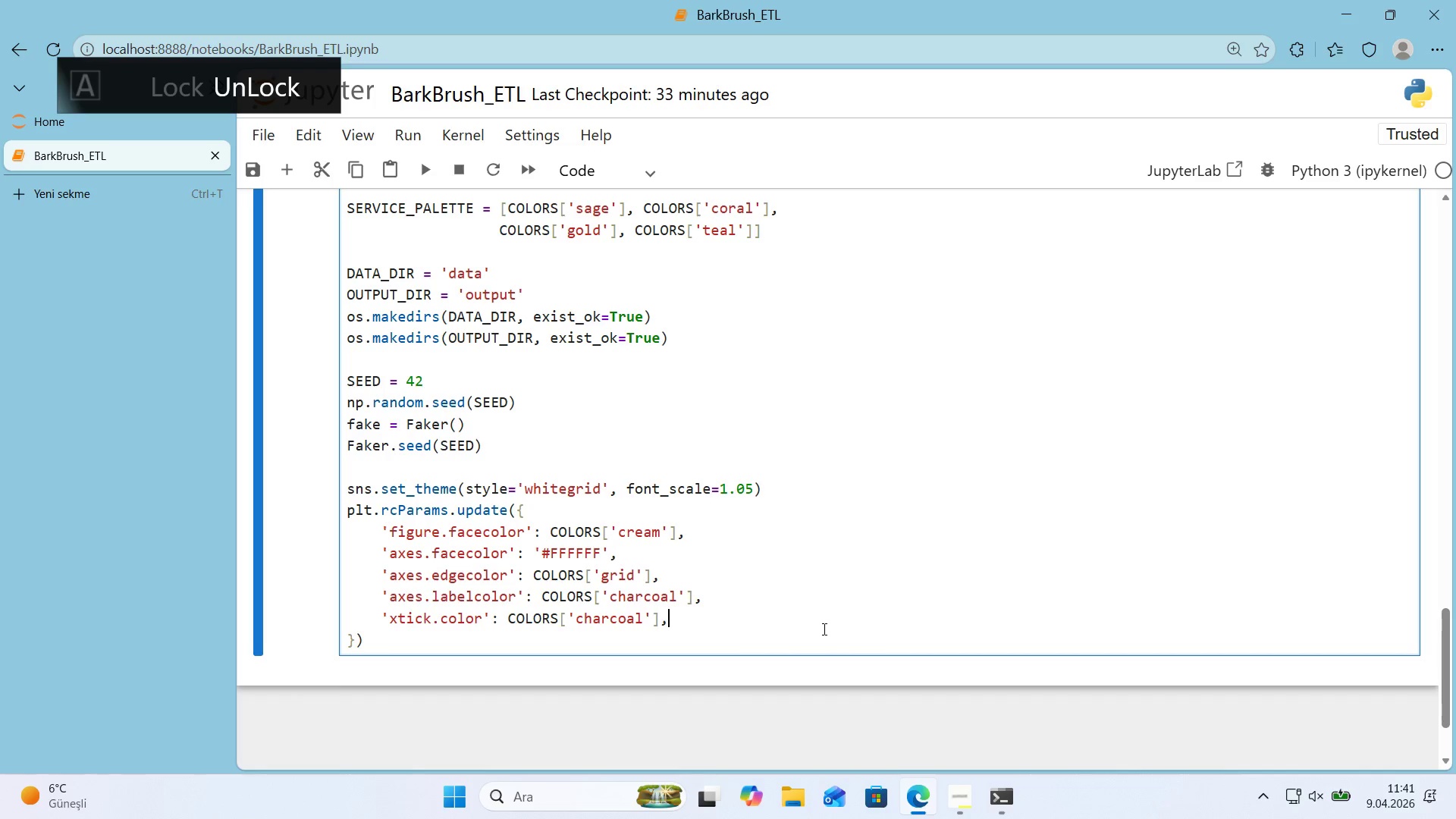 
key(Comma)
 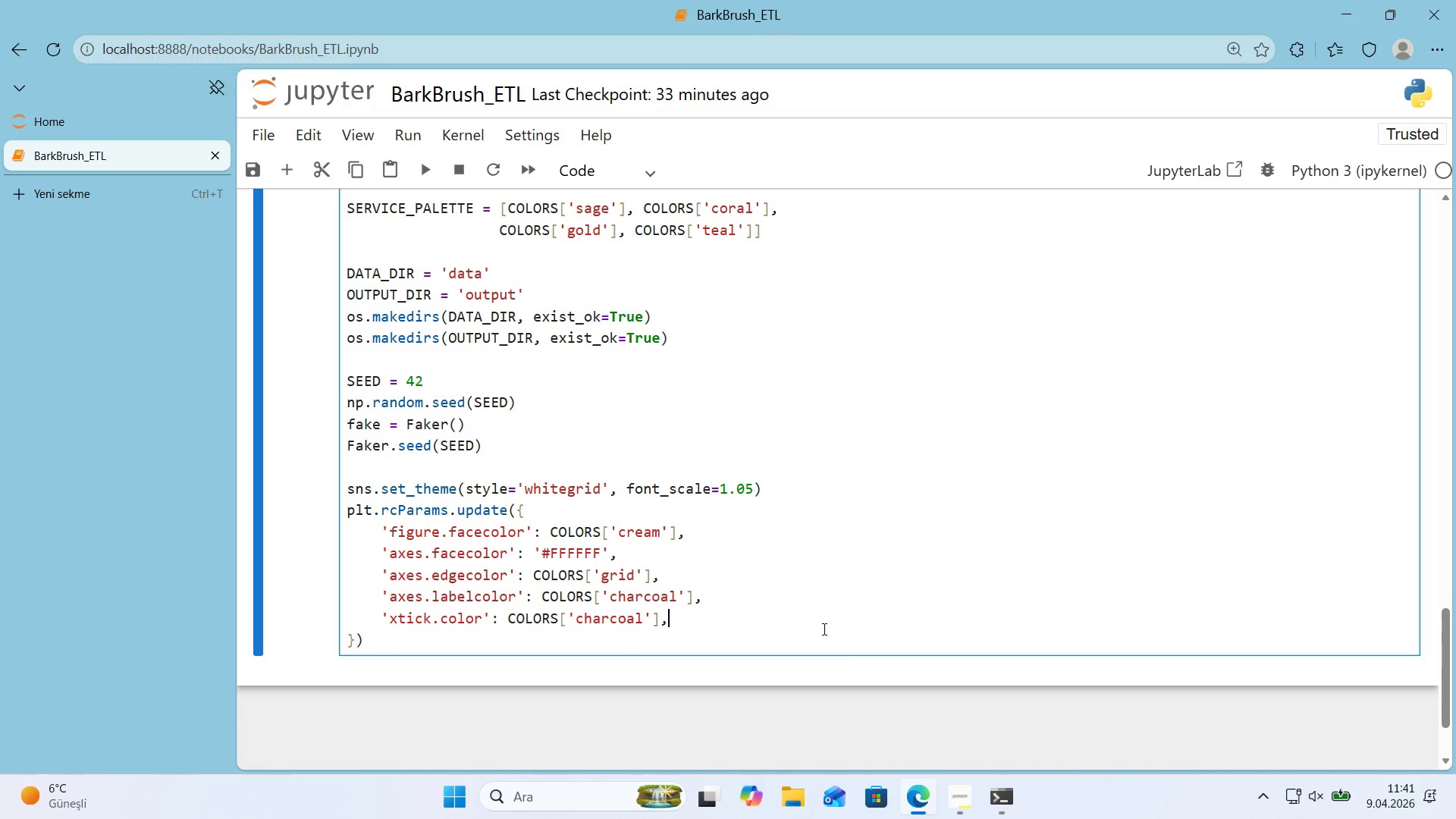 
key(Enter)
 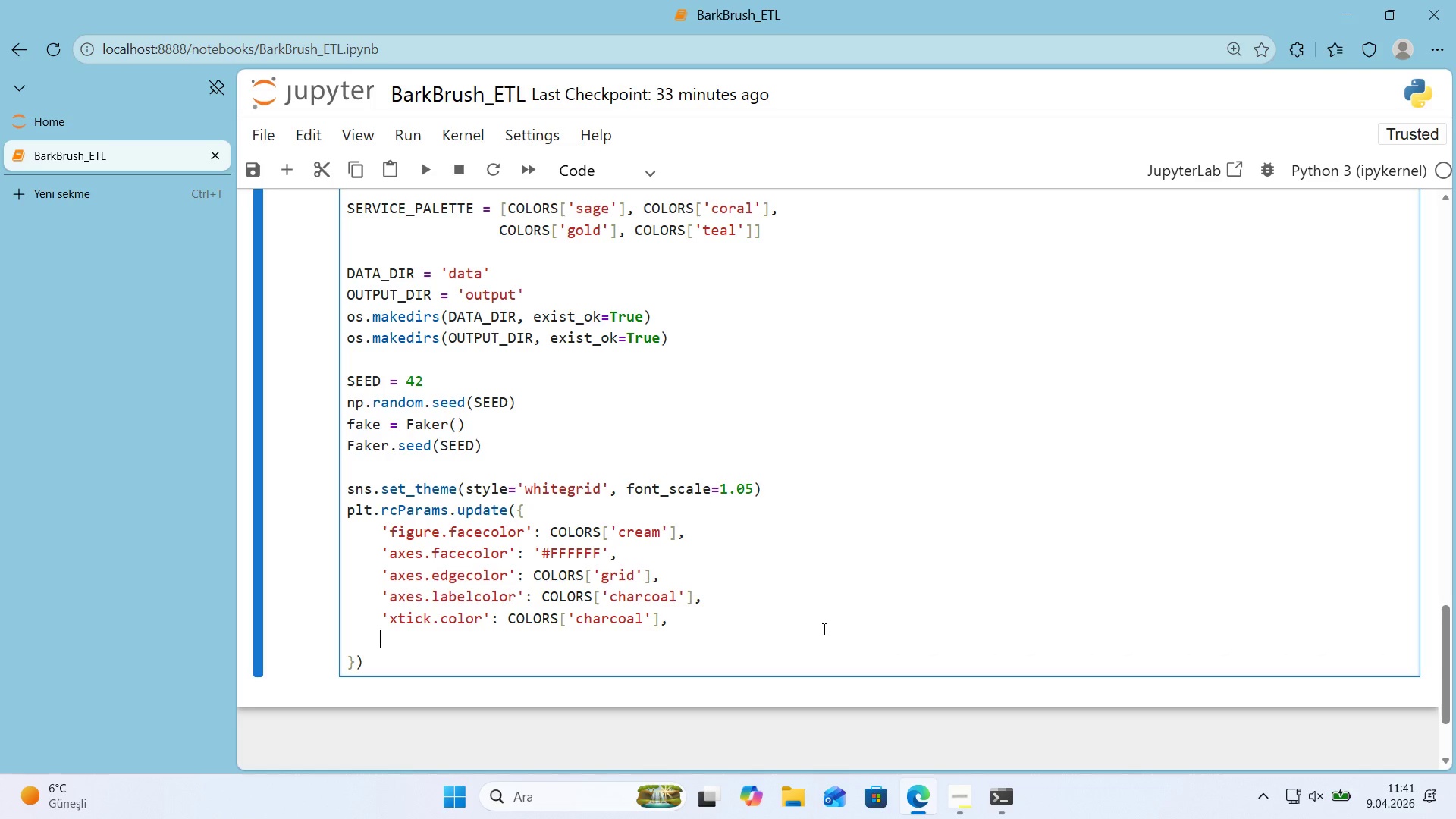 
type(@@)
 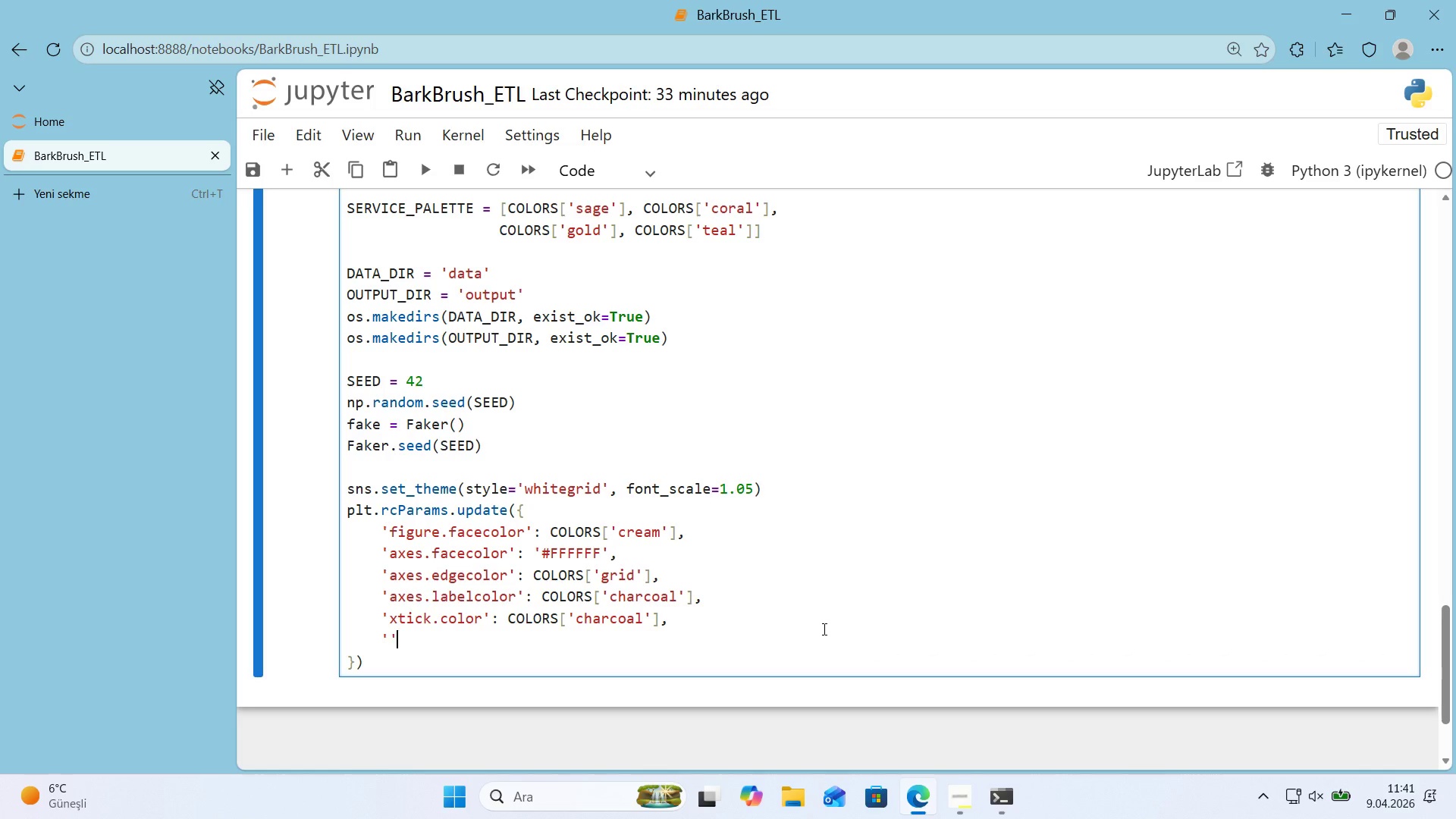 
key(ArrowLeft)
 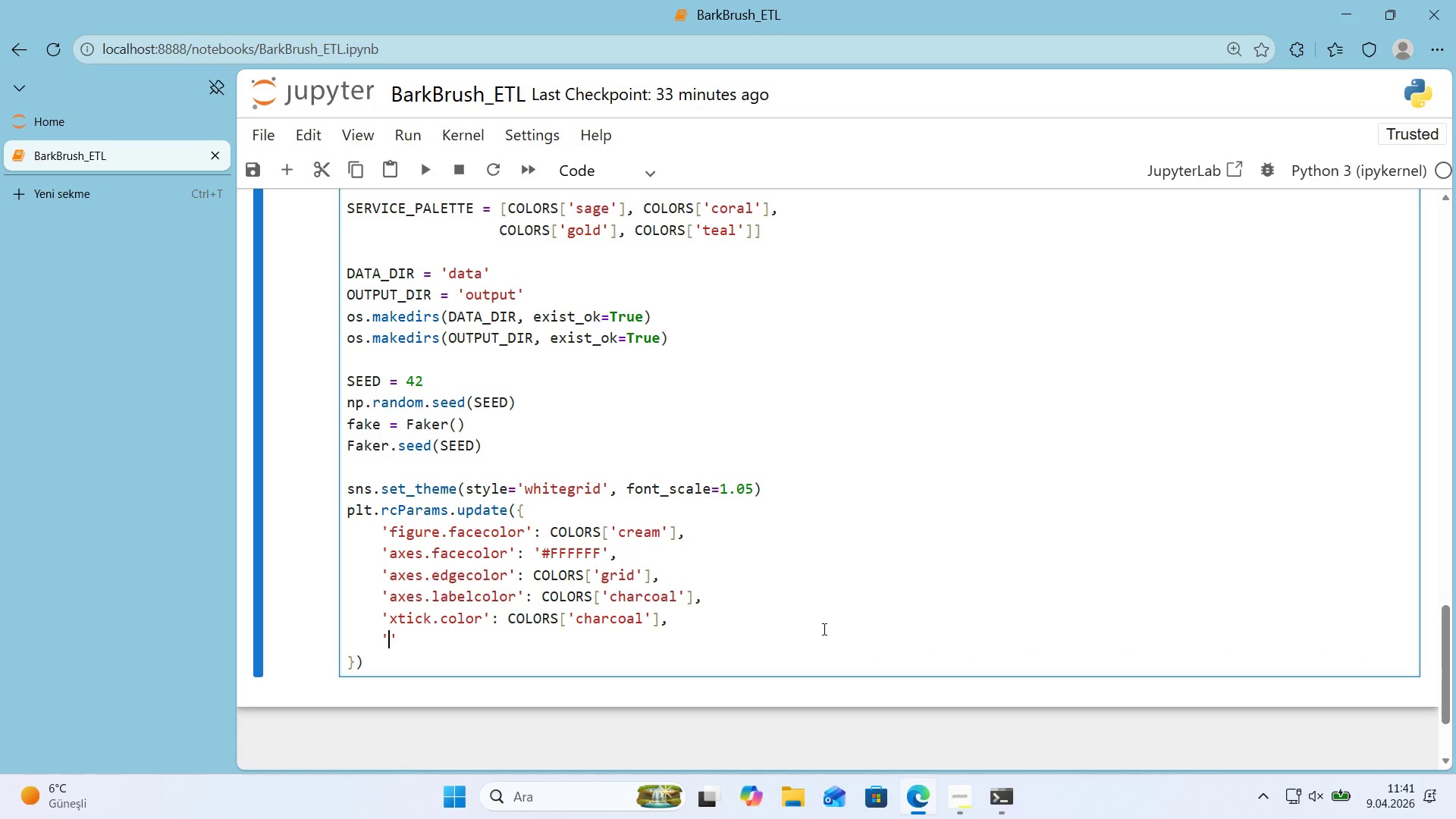 
type(yt'ck.color)
 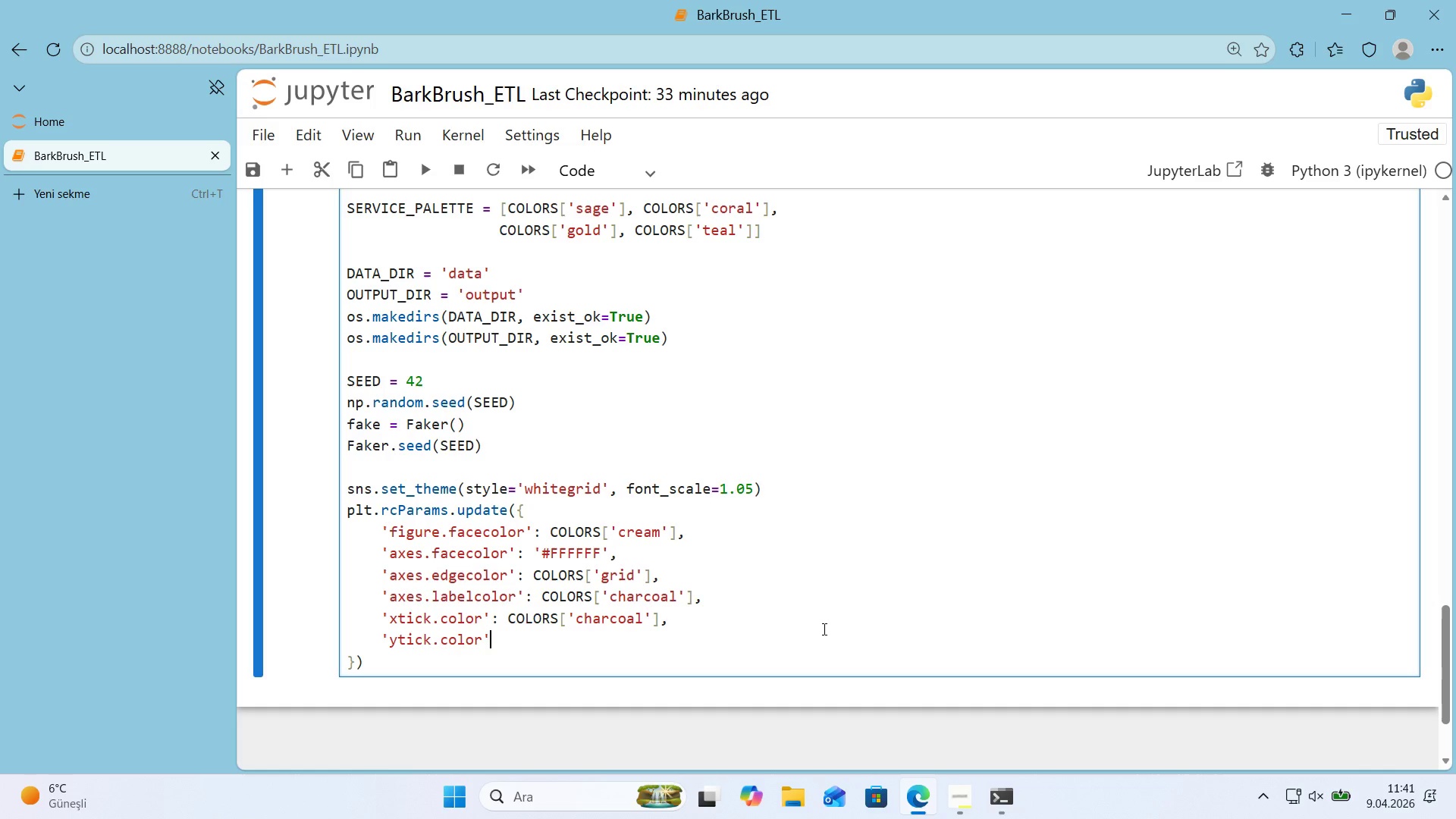 
key(ArrowRight)
 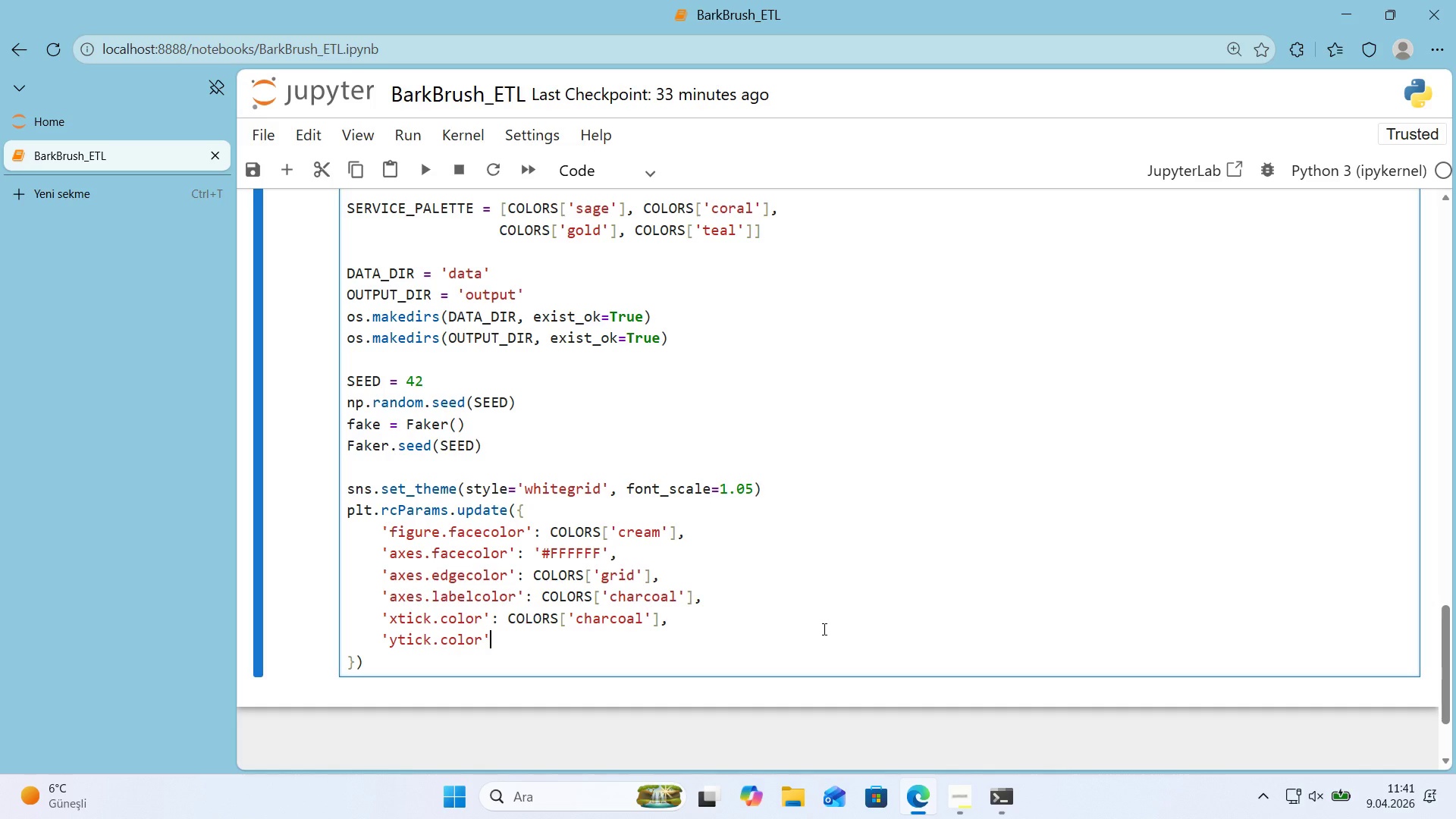 
key(Shift+ShiftRight)
 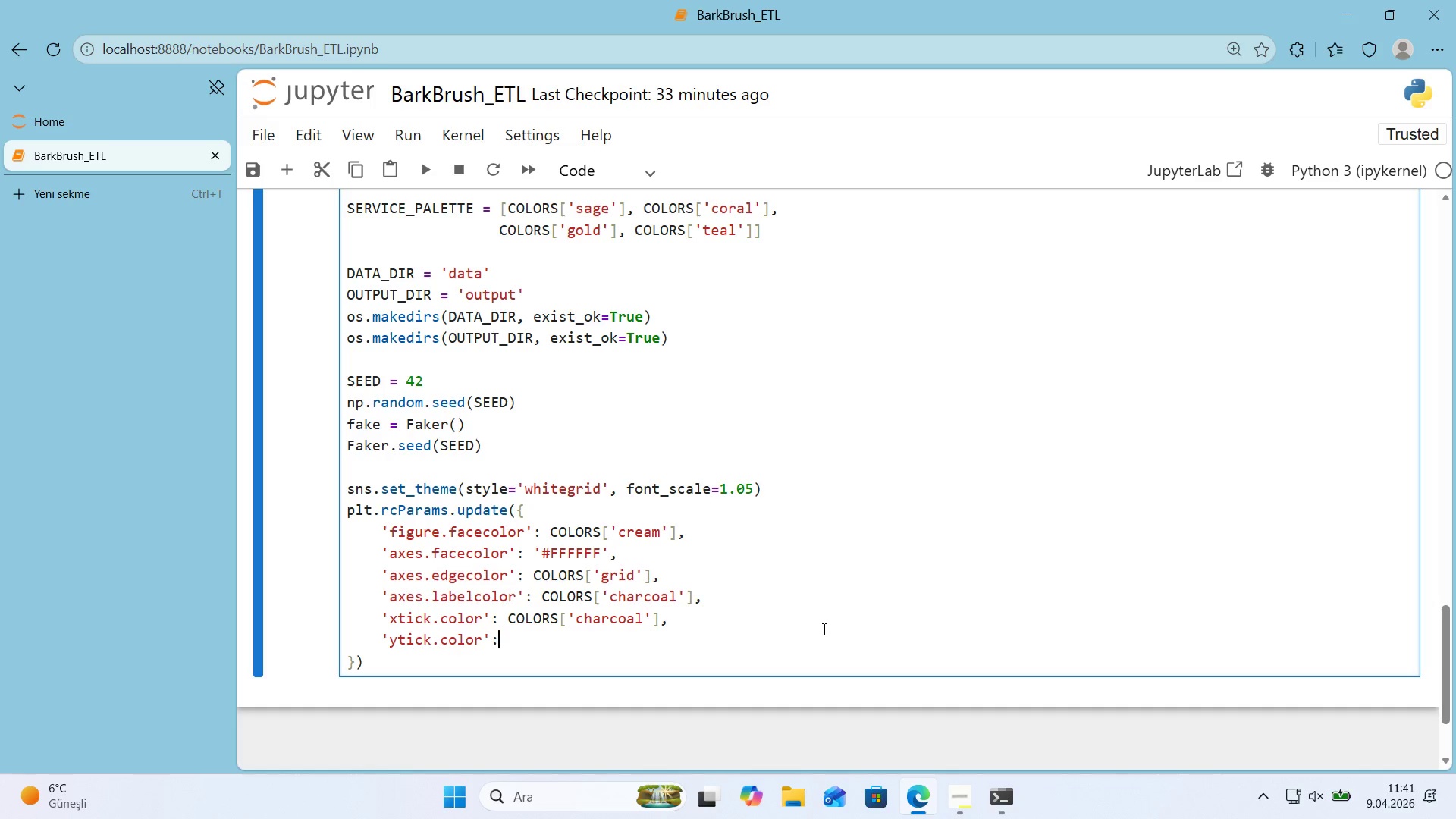 
key(Shift+Period)
 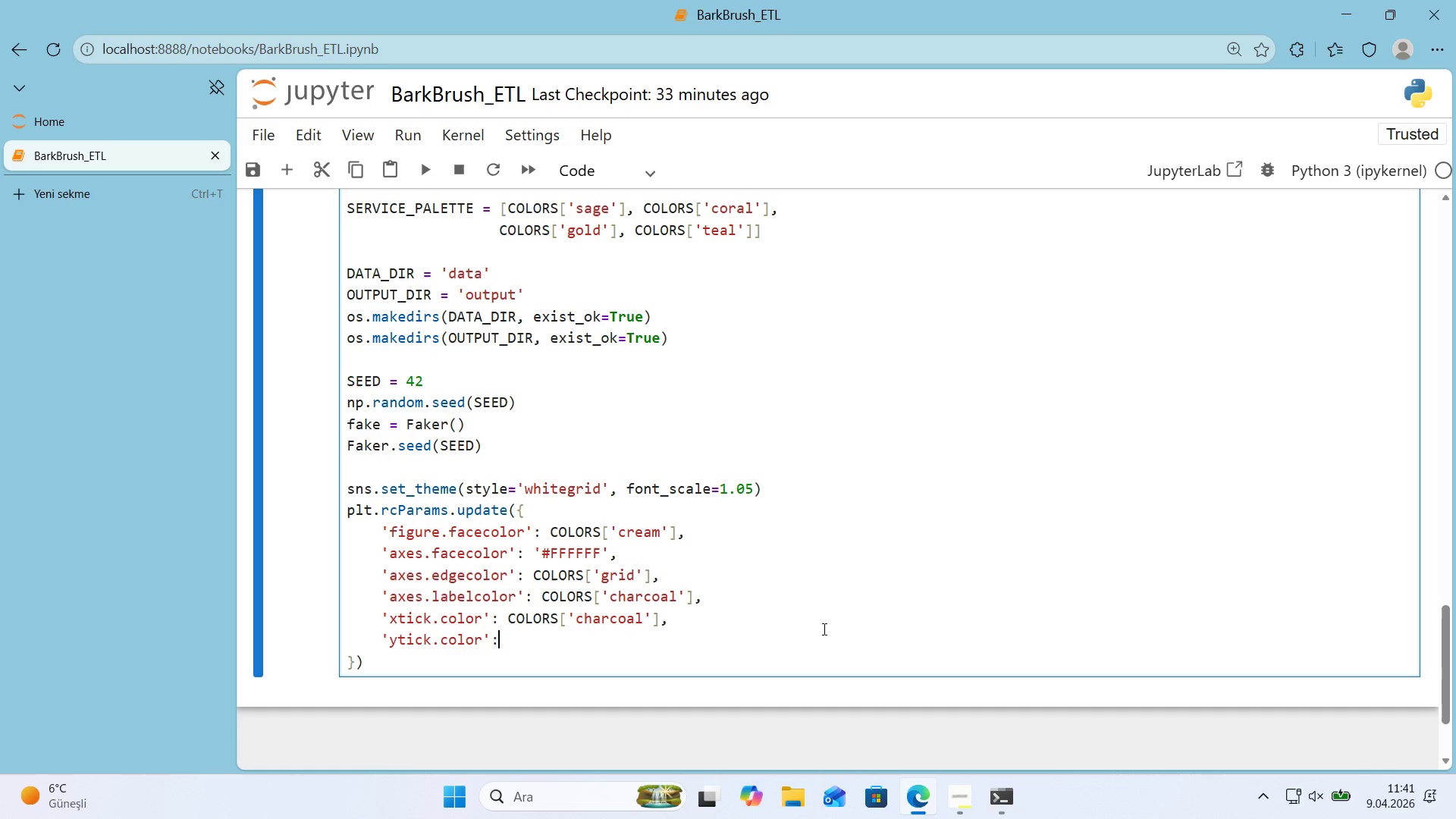 
key(Space)
 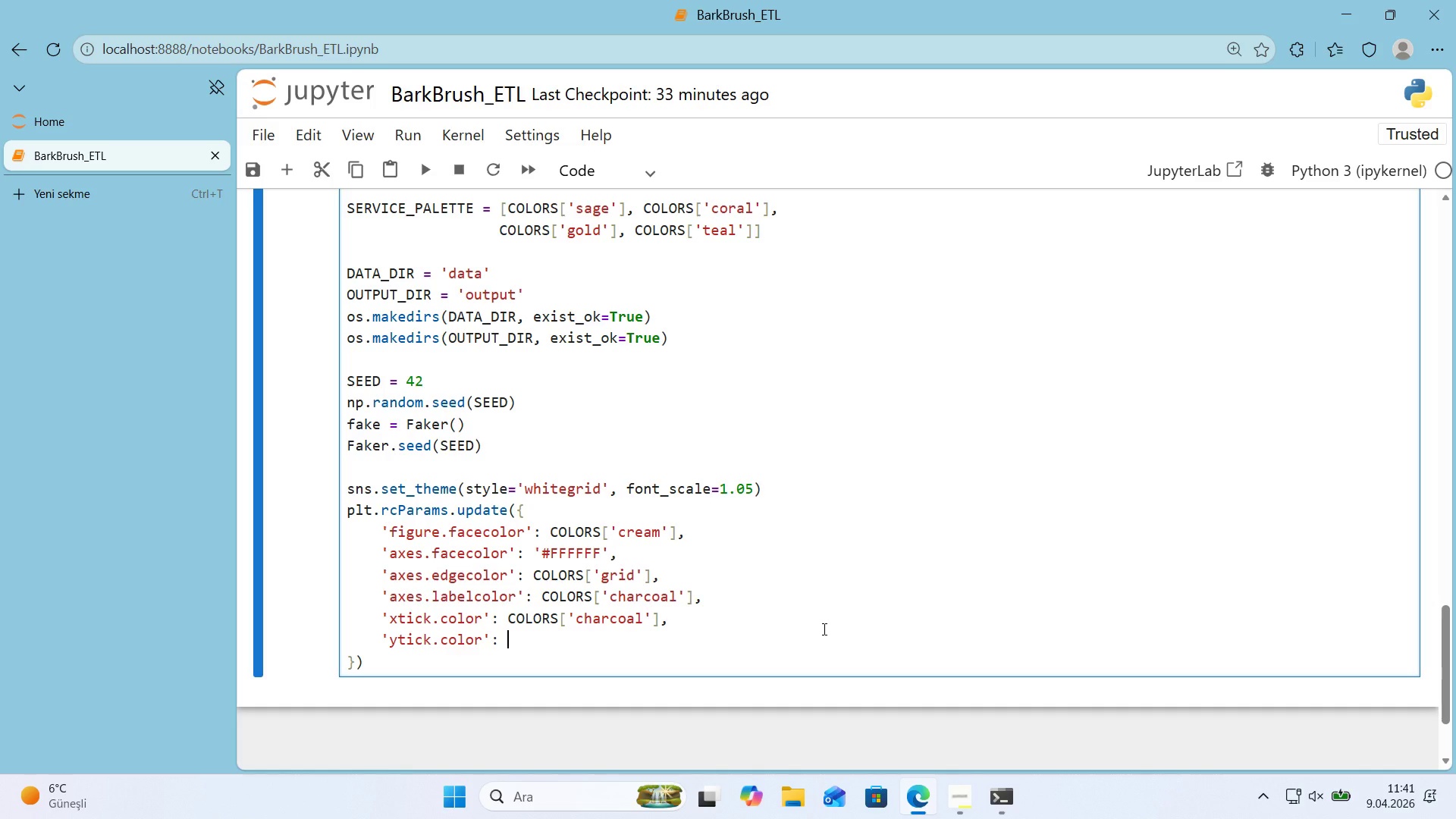 
key(CapsLock)
 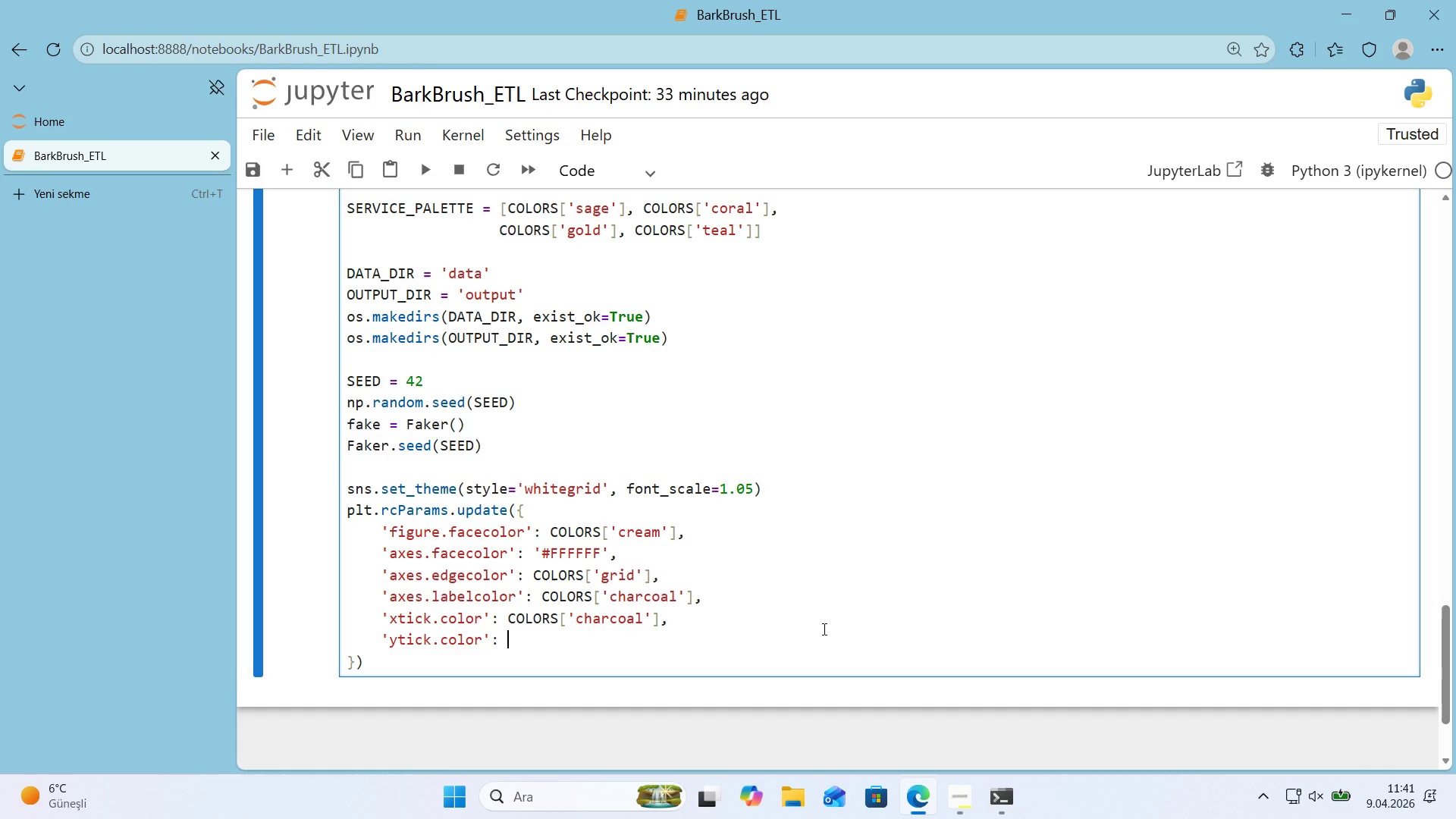 
wait(10.8)
 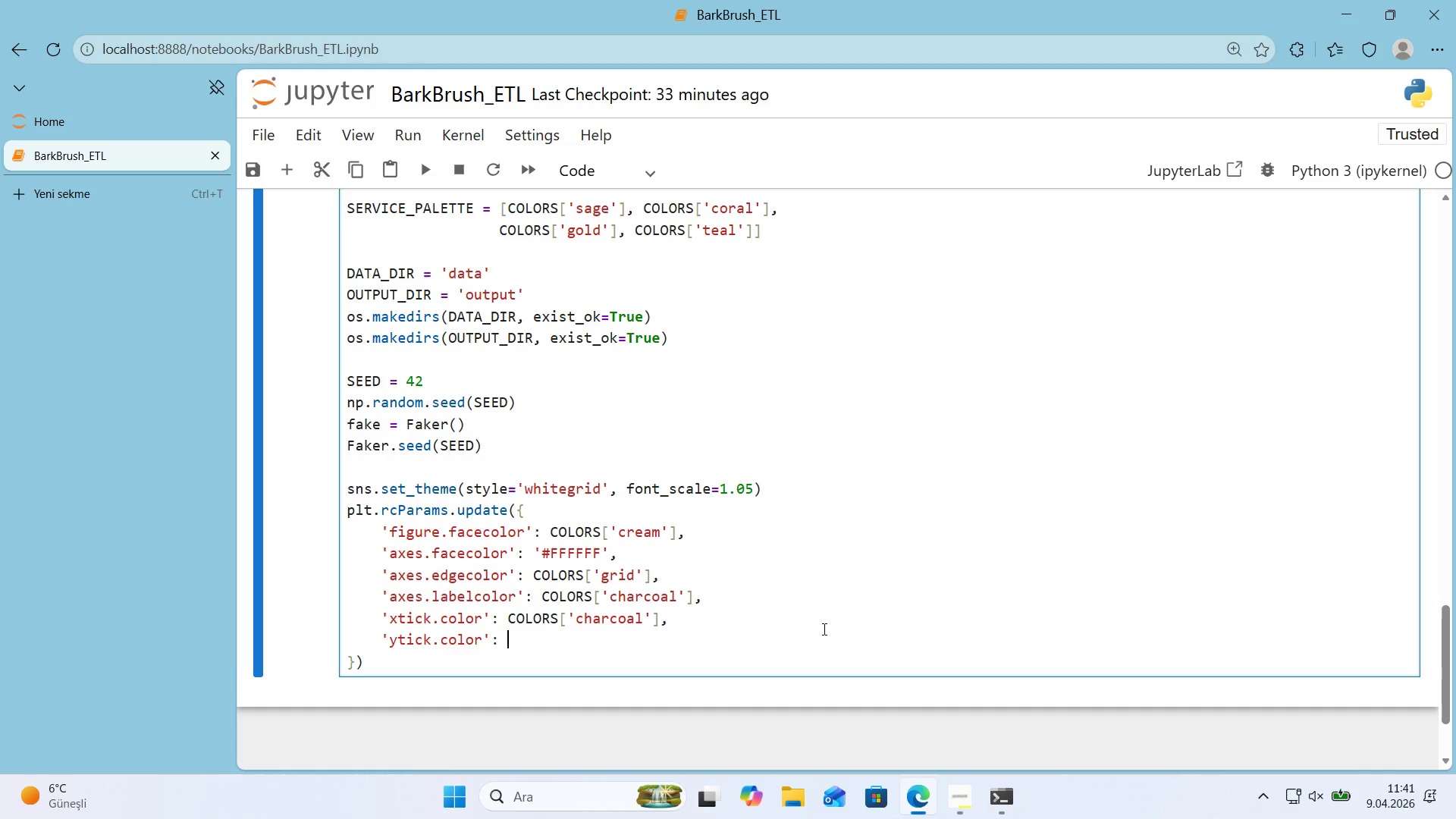 
type(c)
key(Backspace)
type(COLORS)
 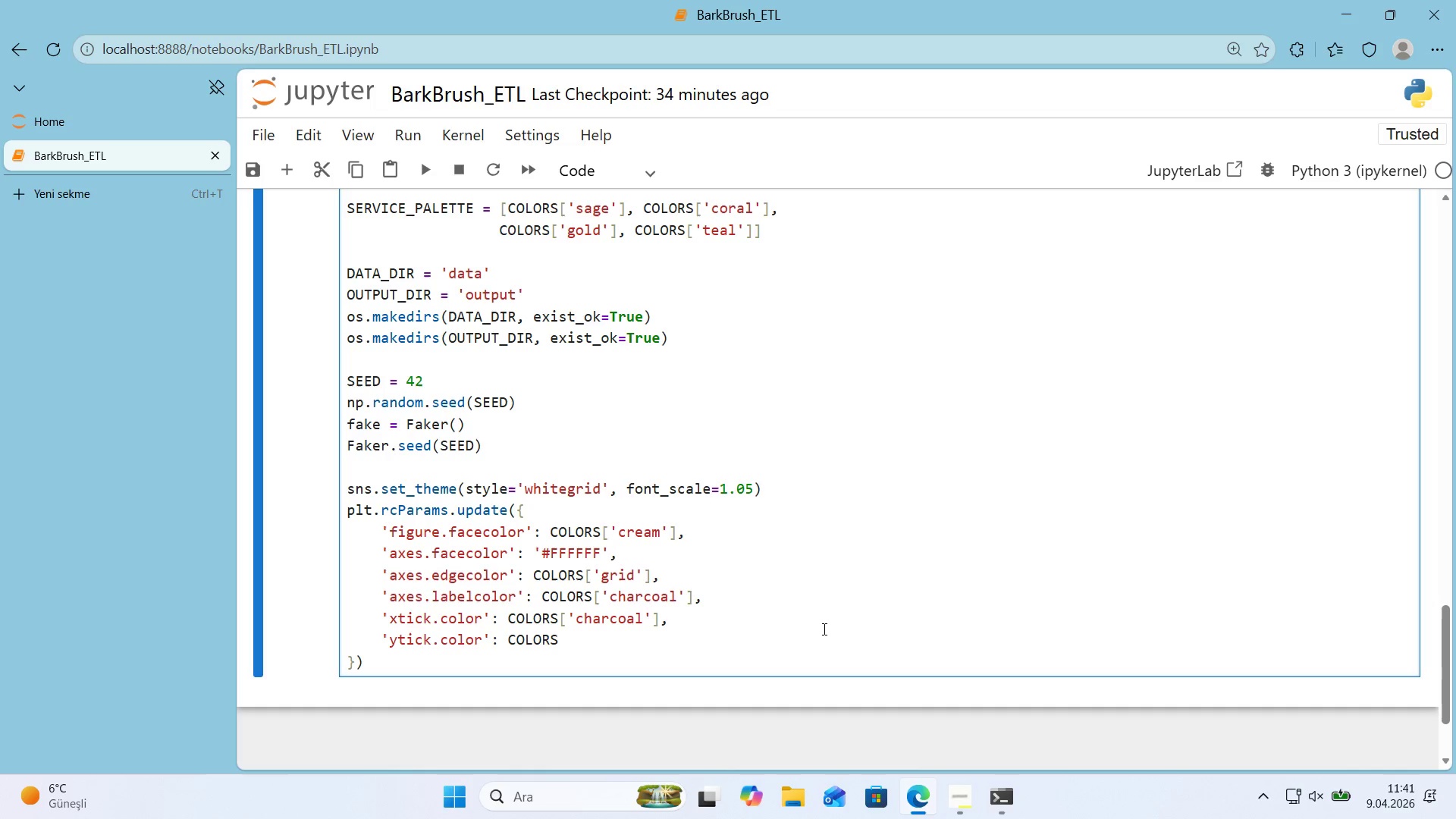 
key(Alt+Control+8)
 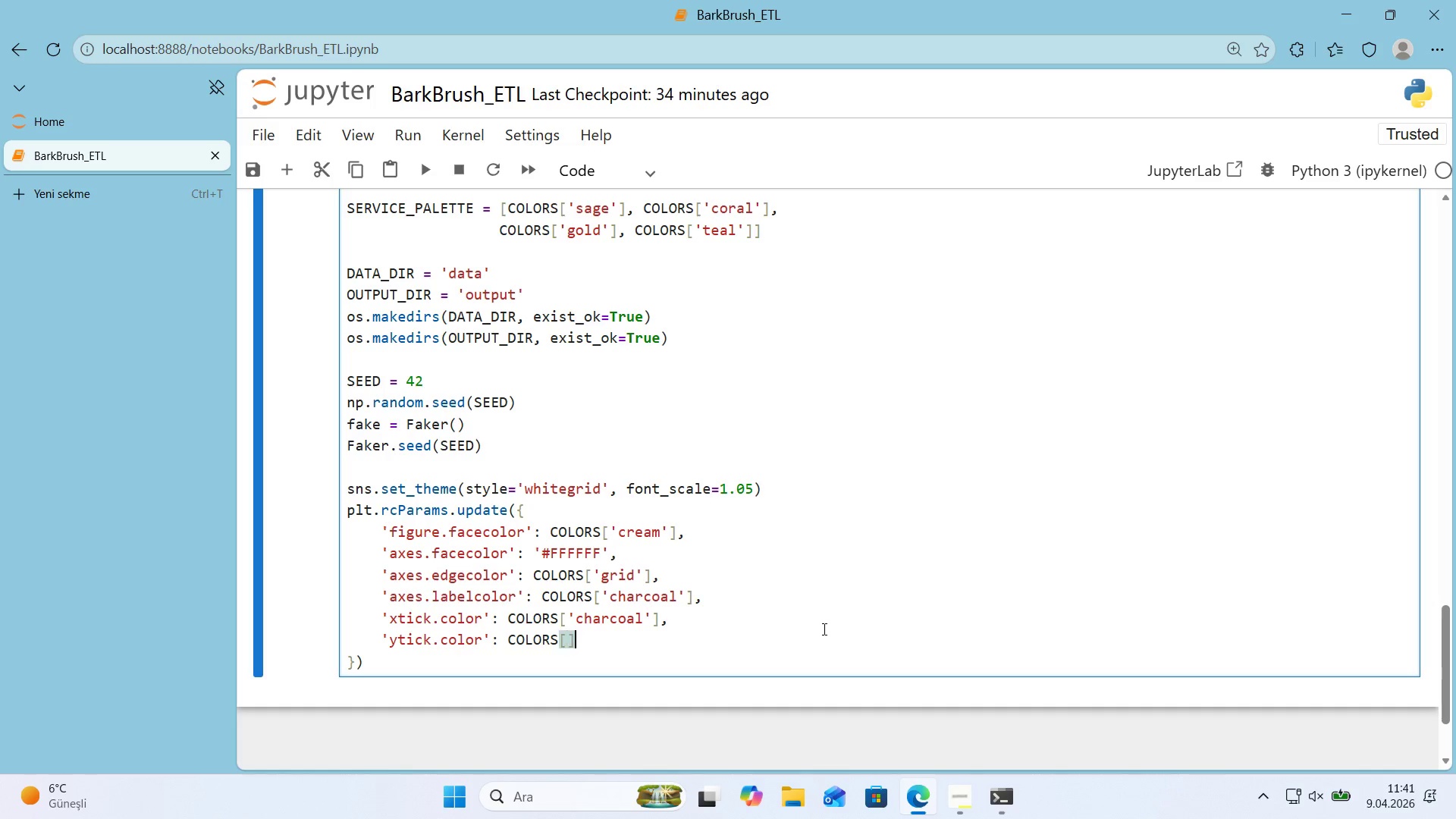 
key(Alt+Control+9)
 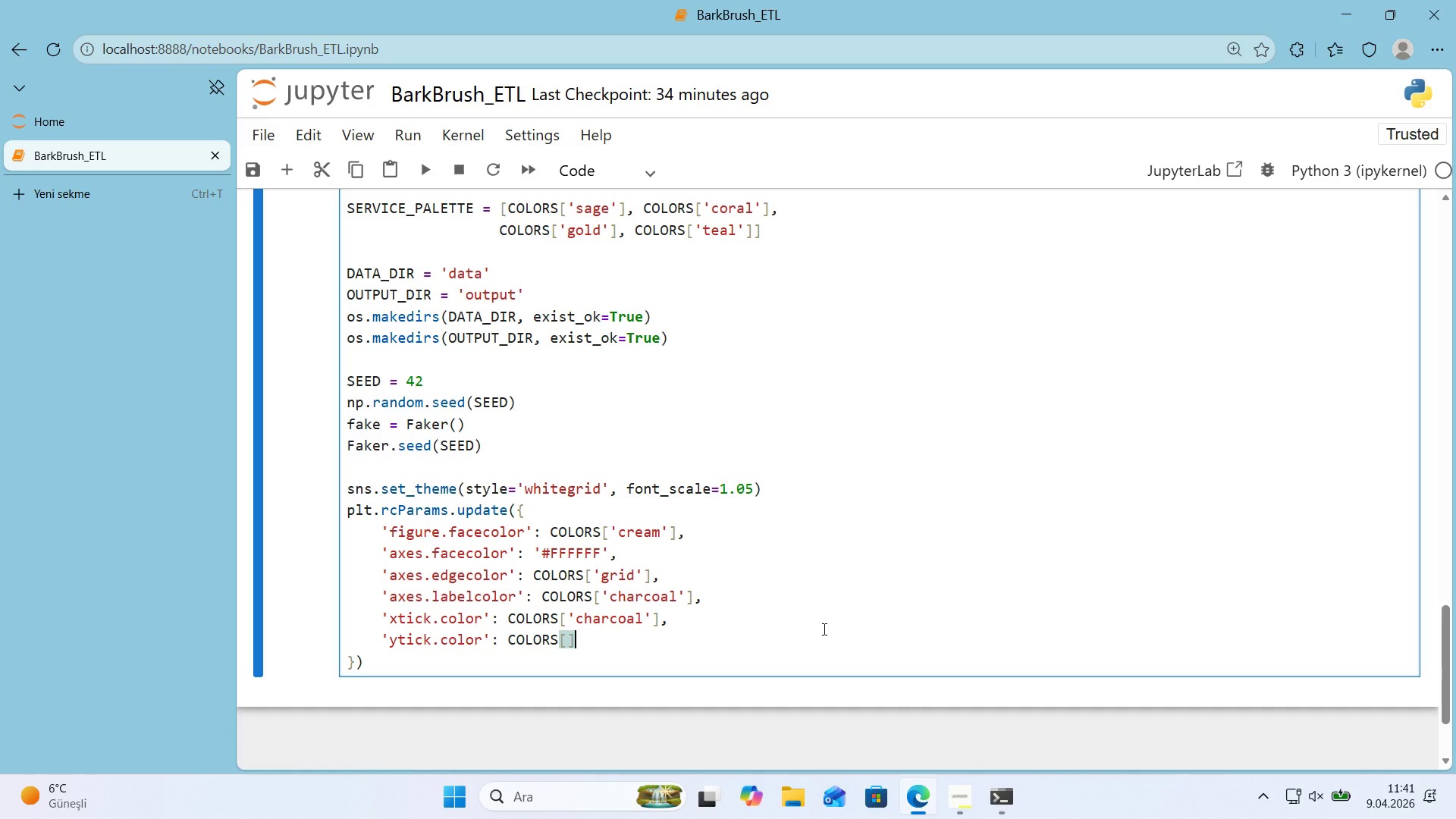 
key(ArrowLeft)
 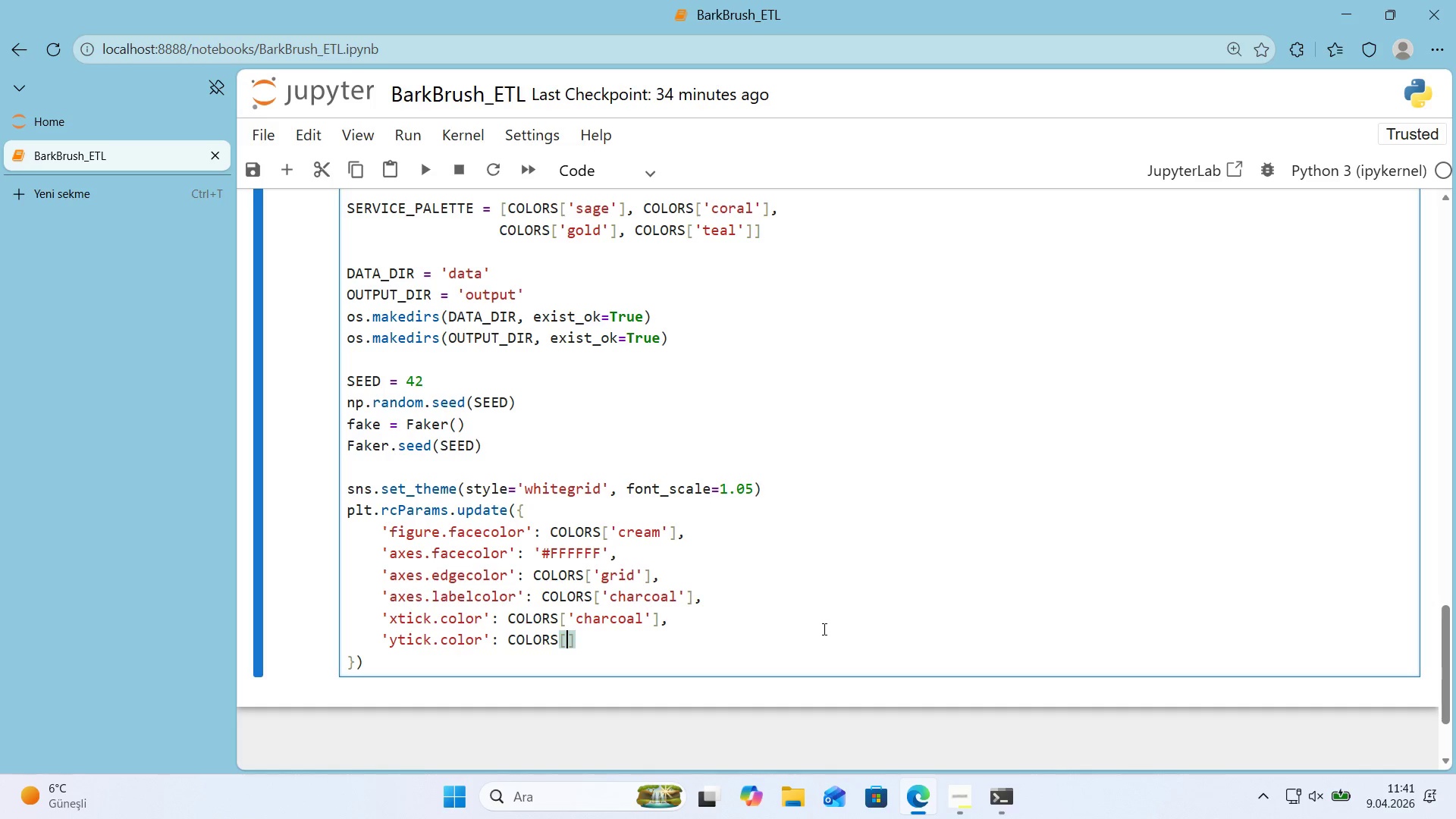 
type(@@)
 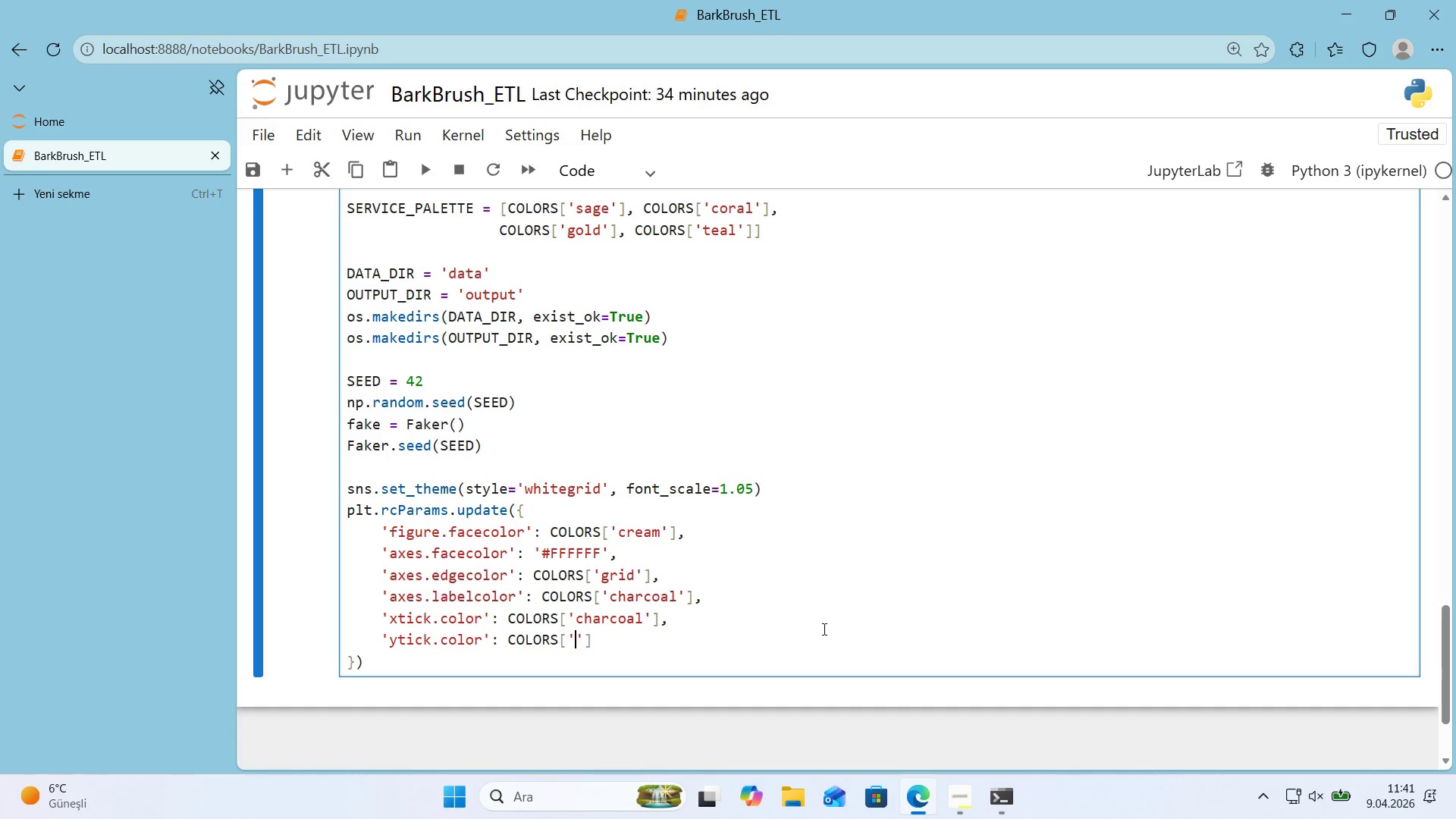 
key(ArrowLeft)
 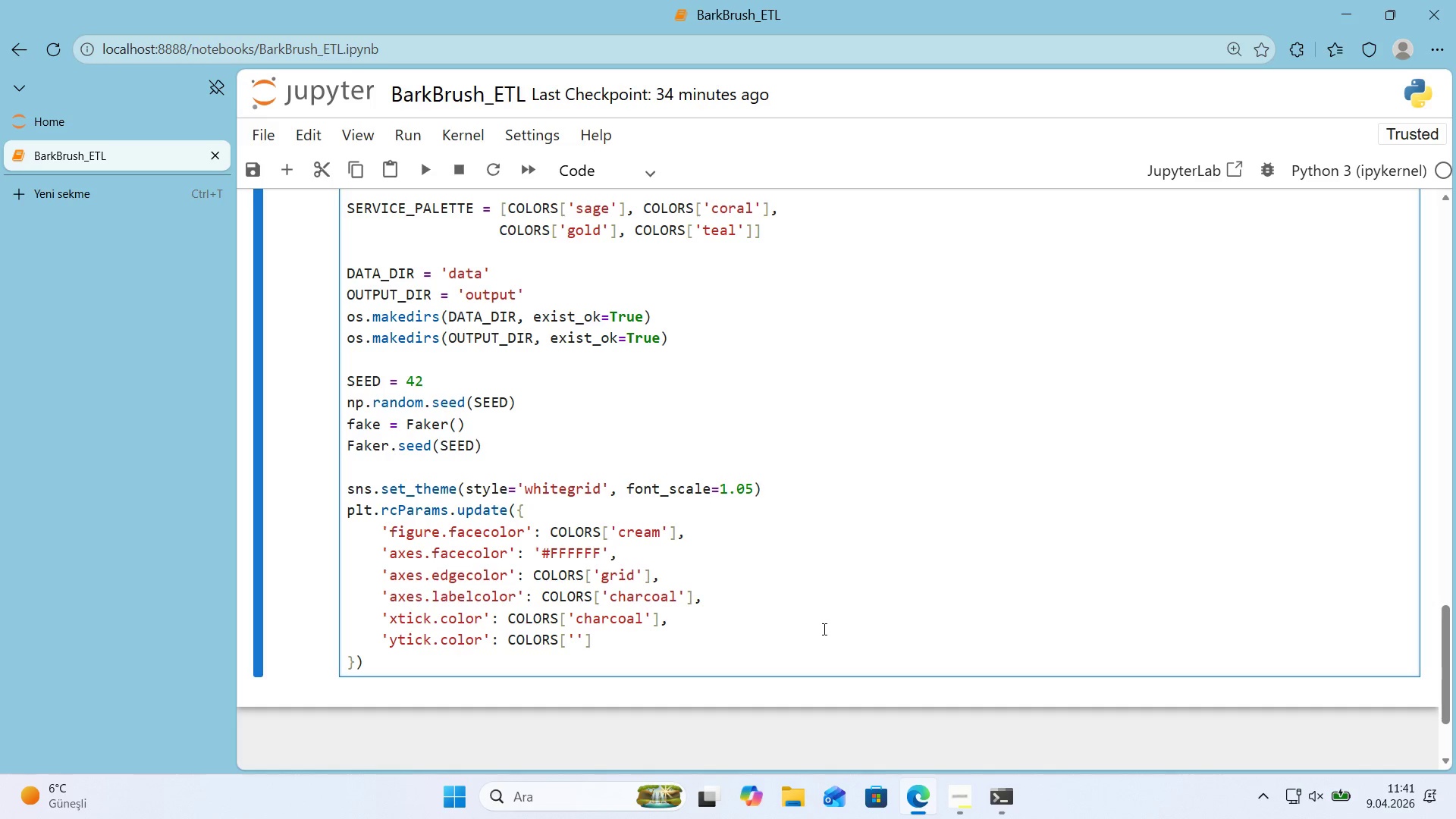 
type(CHARCO)
key(Backspace)
key(Backspace)
key(Backspace)
key(Backspace)
key(Backspace)
key(Backspace)
type(CH)
key(Backspace)
key(Backspace)
type(charcoal)
 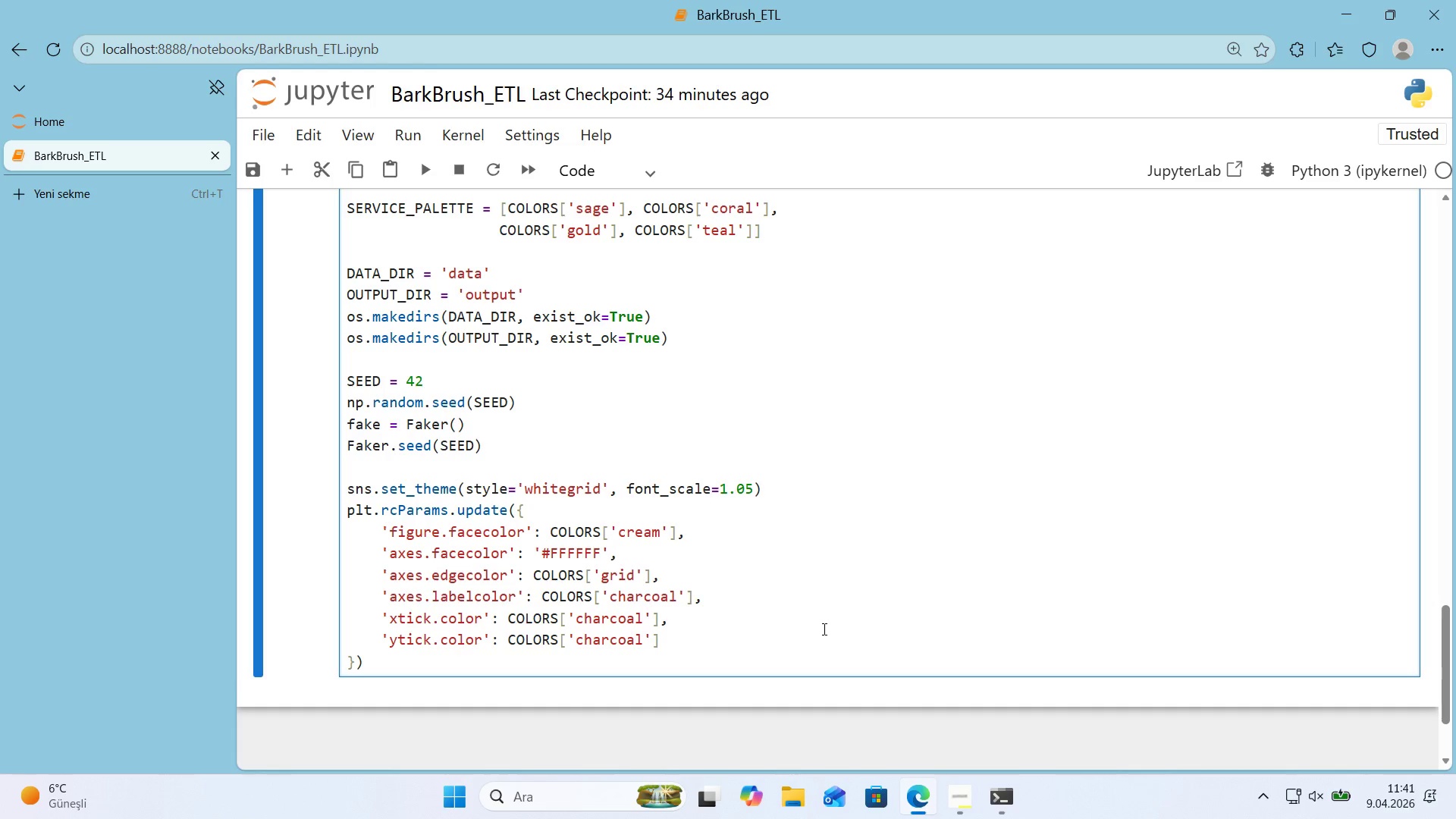 
key(ArrowRight)
 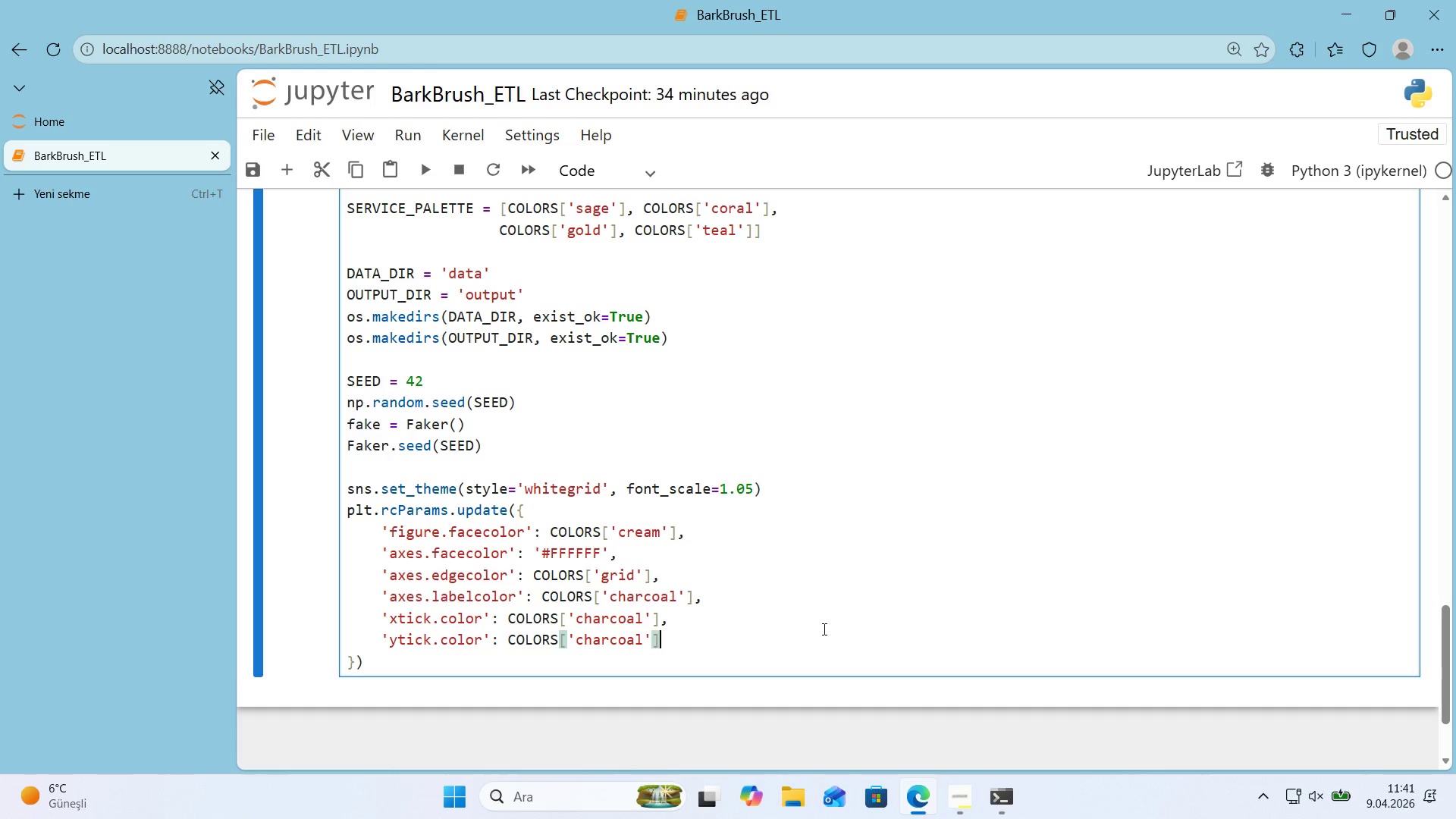 
key(ArrowRight)
 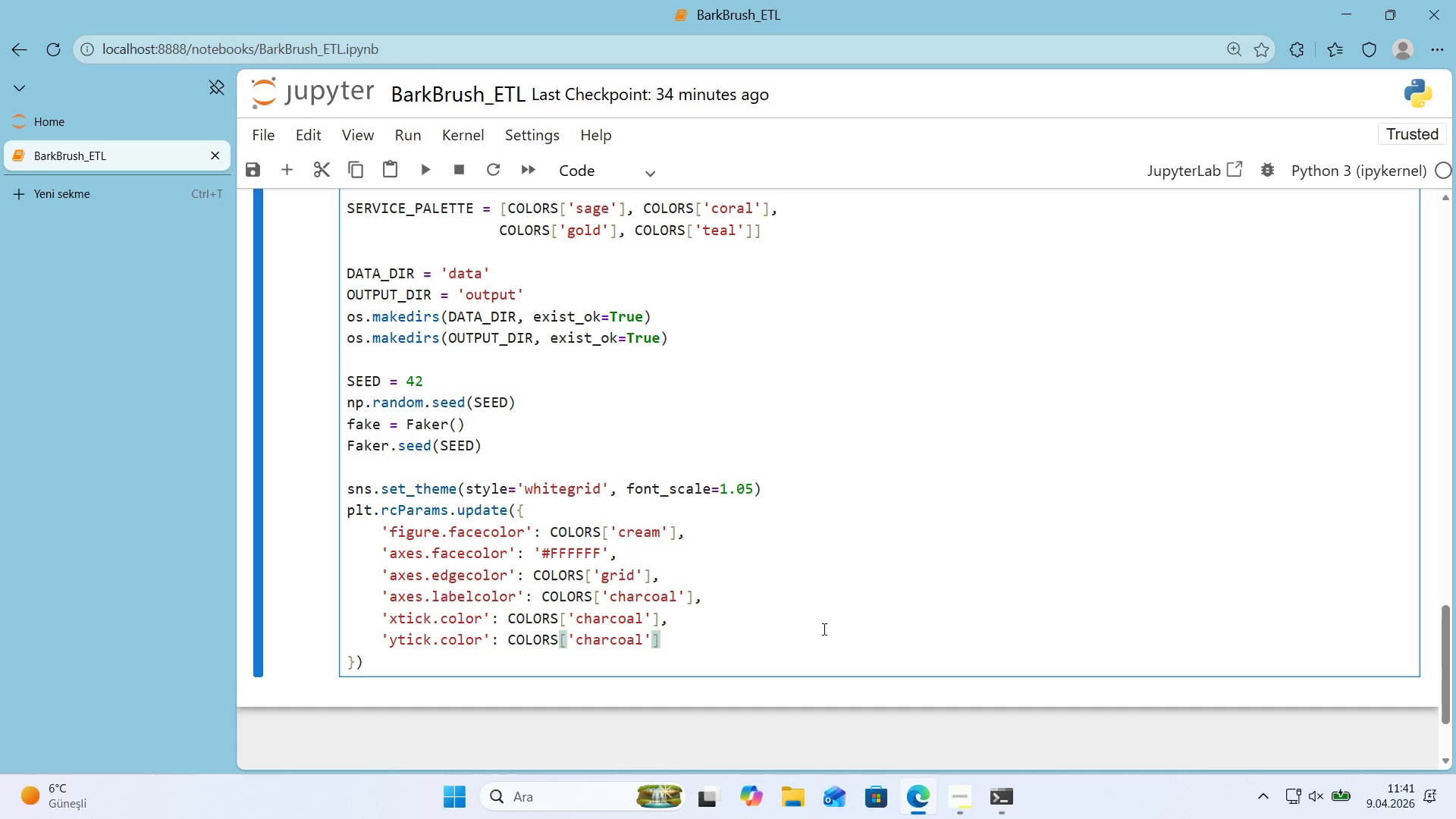 
key(Comma)
 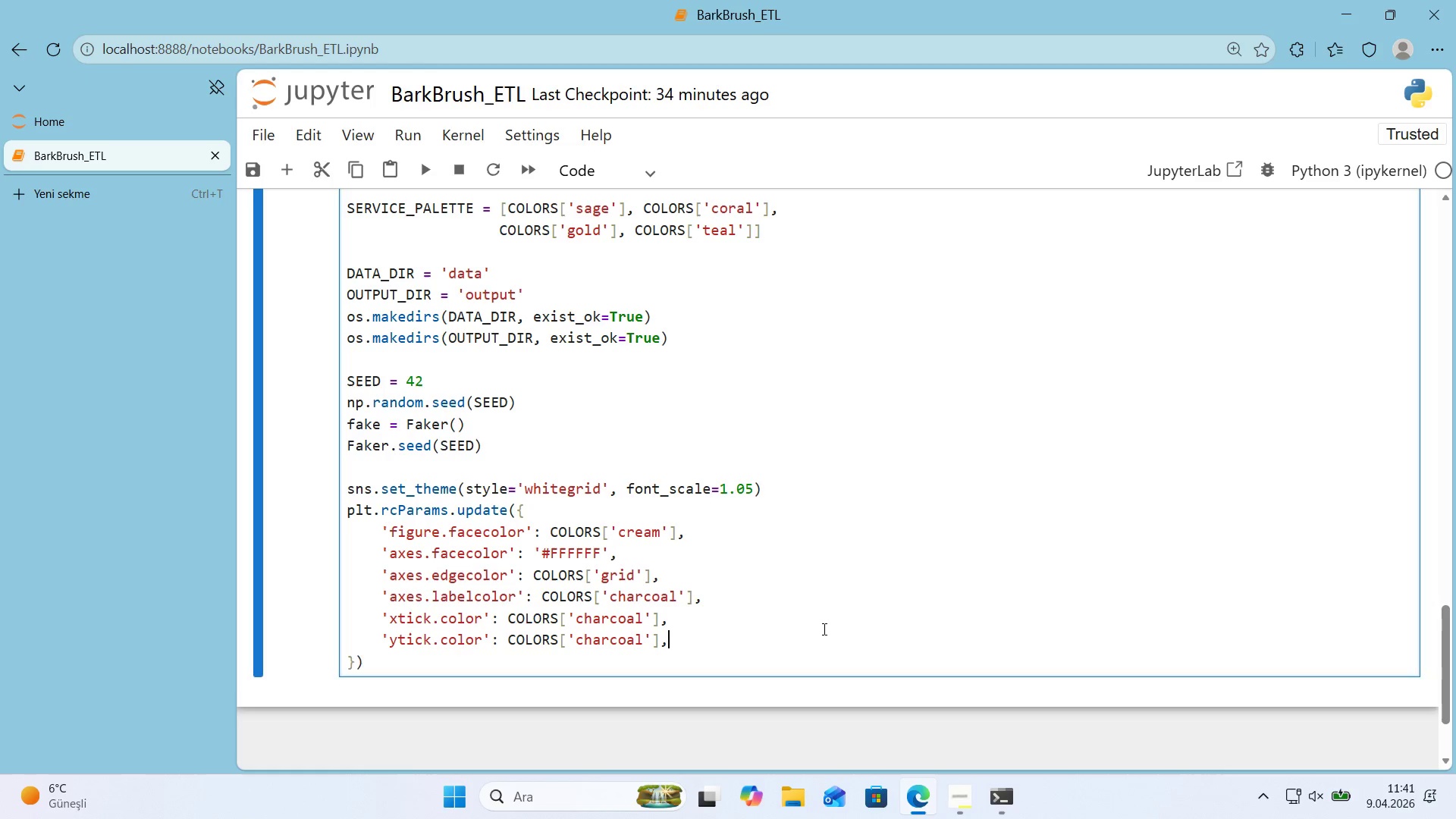 
key(Enter)
 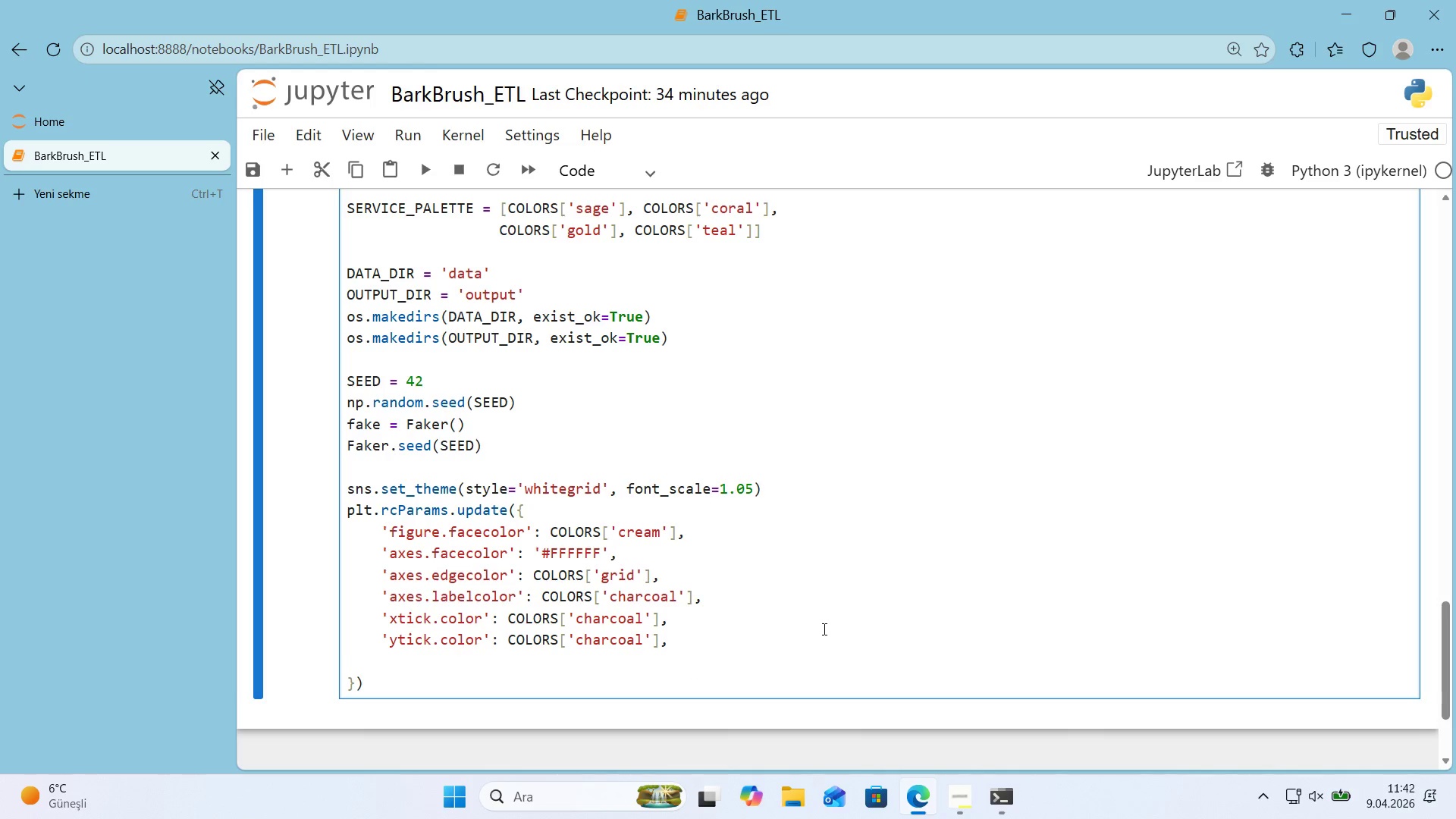 
type(@@)
 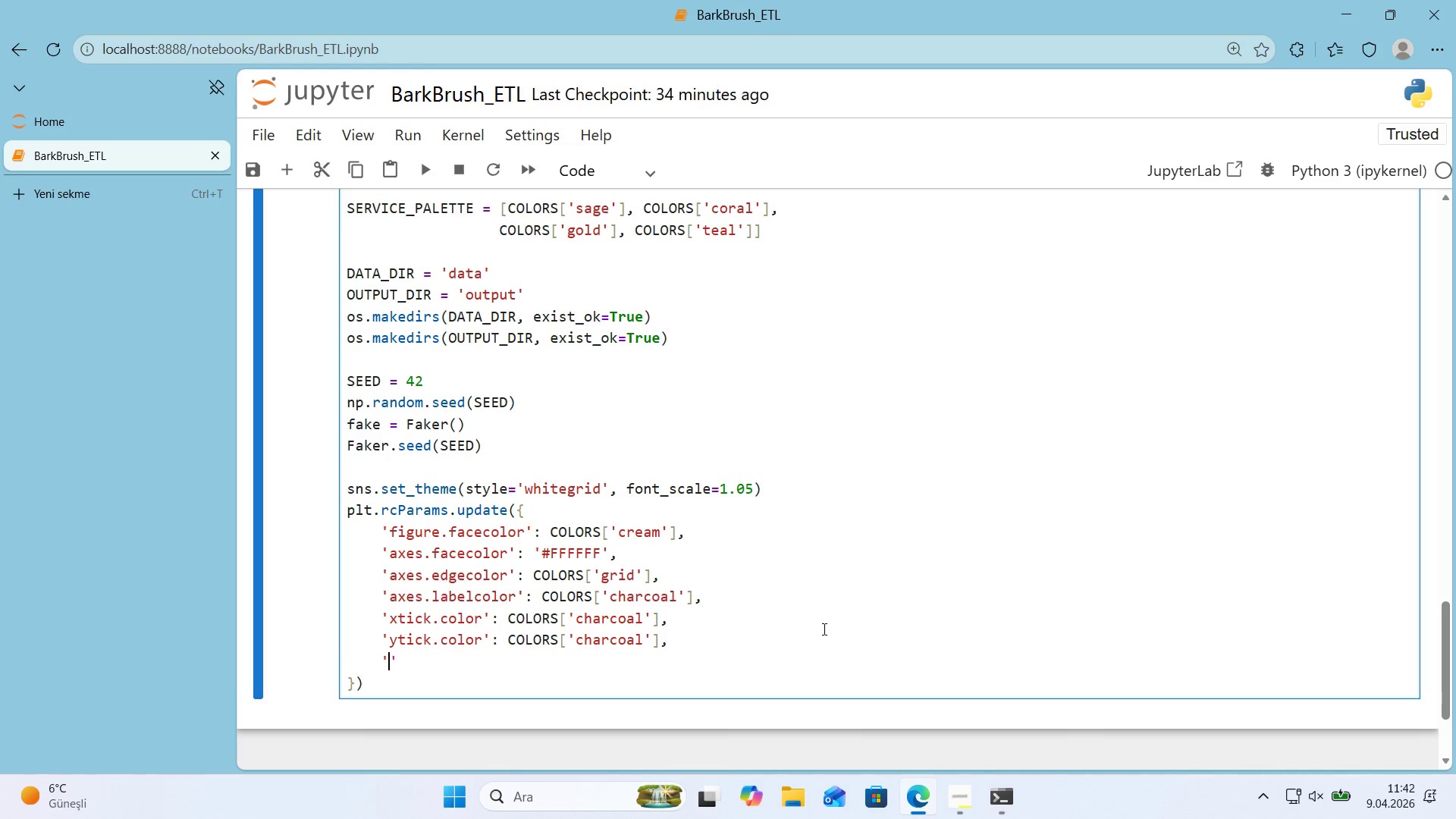 
key(ArrowLeft)
 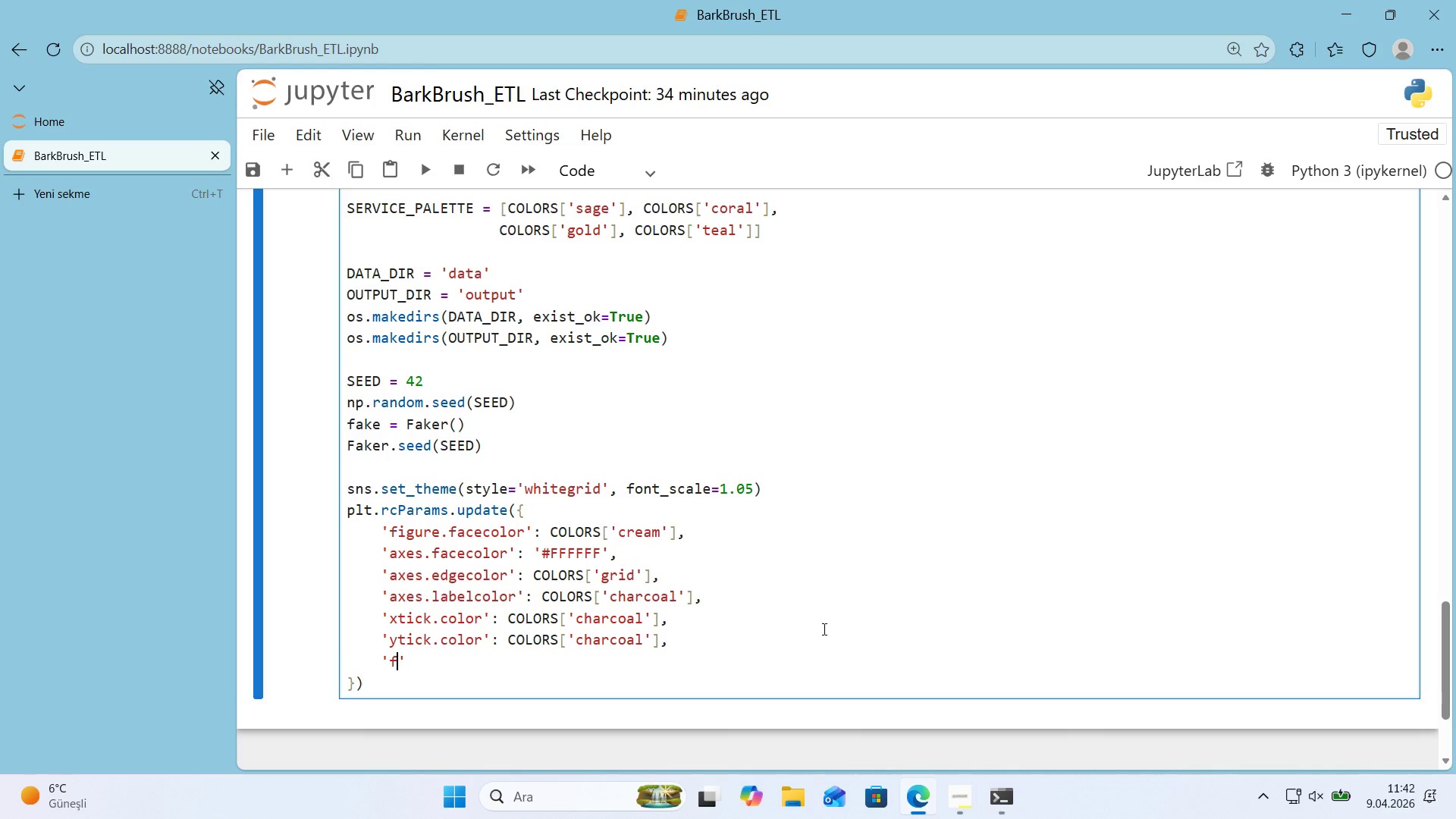 
type(font-fam'ly)
 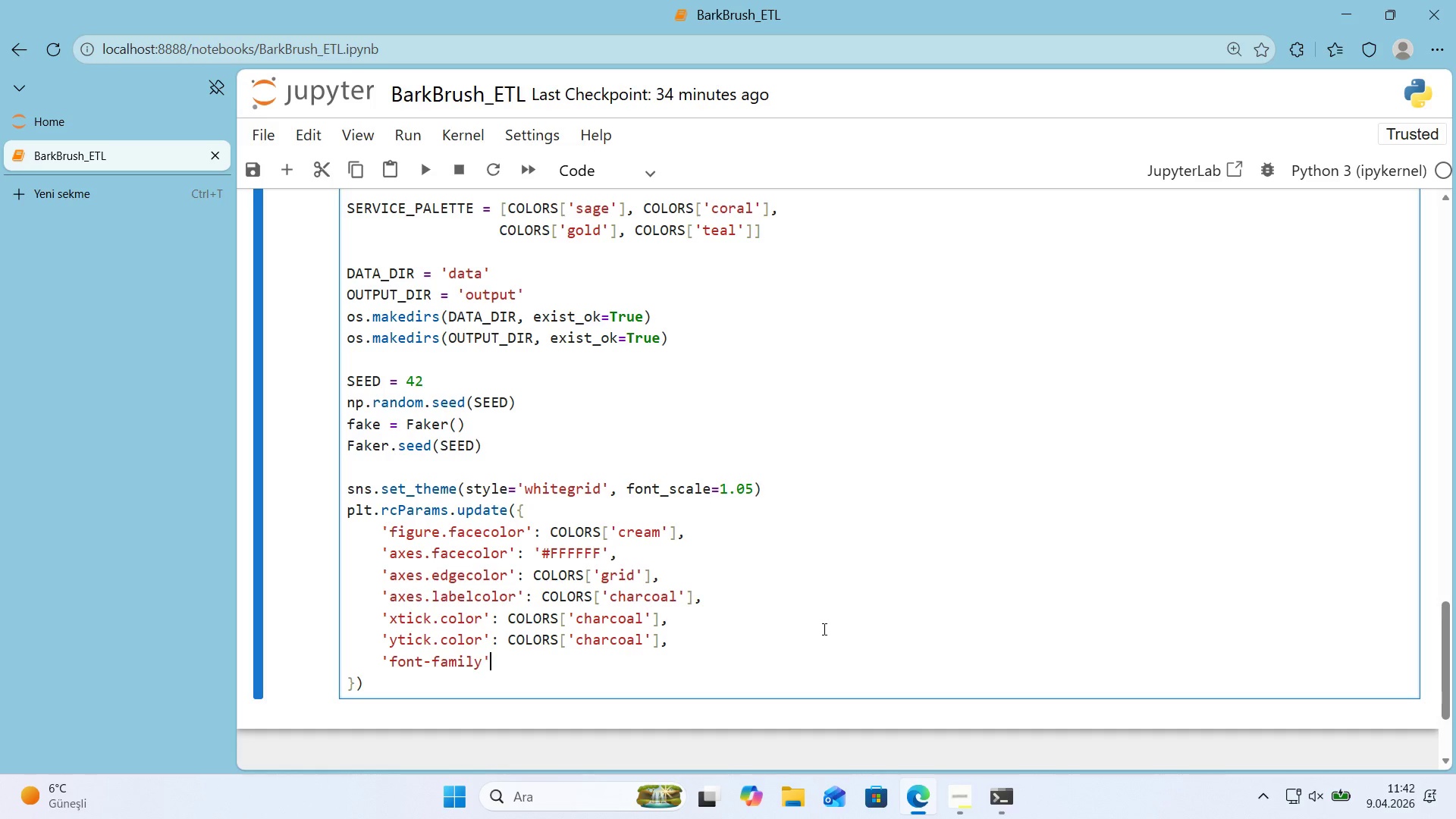 
key(ArrowRight)
 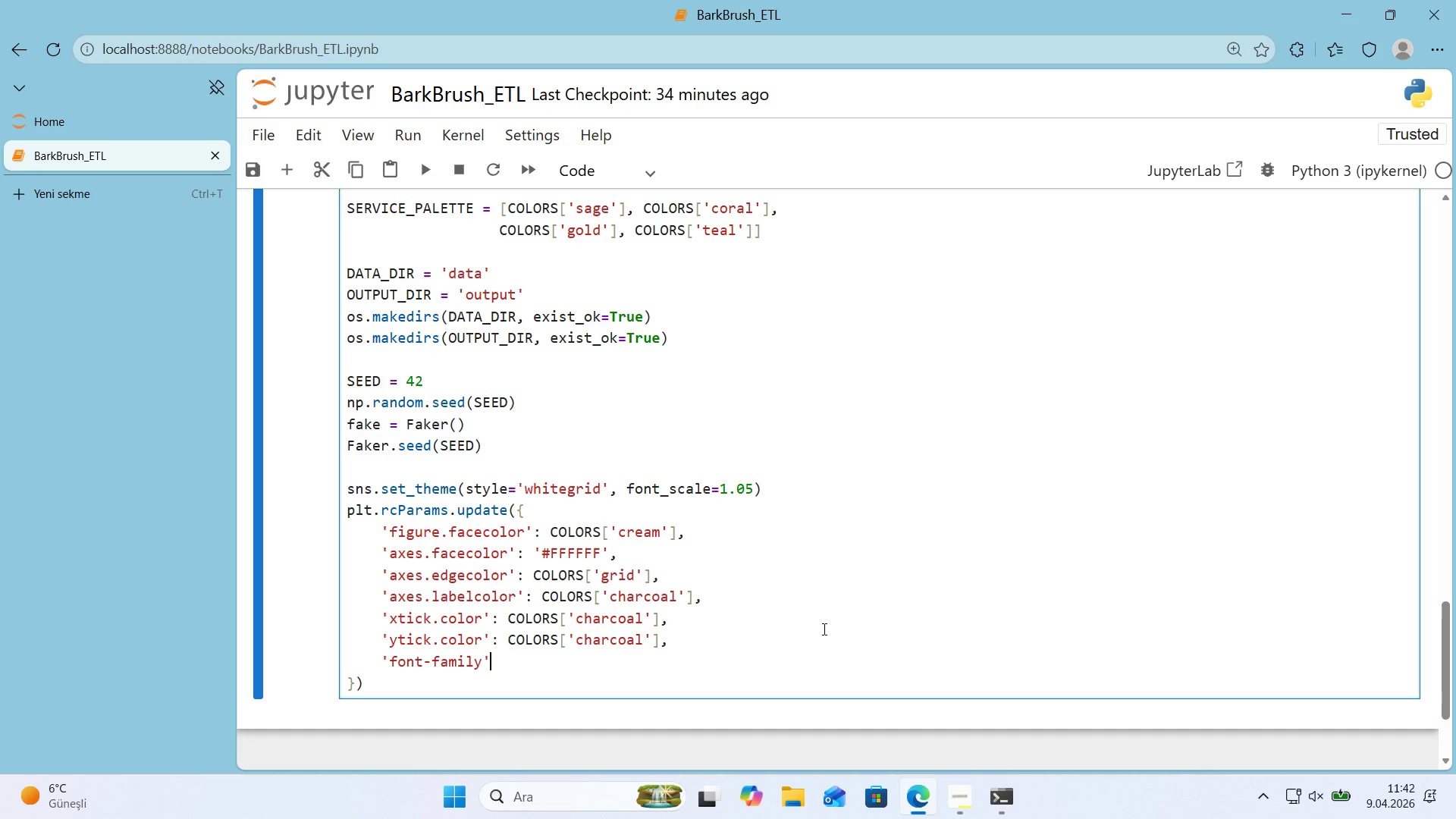 
key(Shift+ShiftRight)
 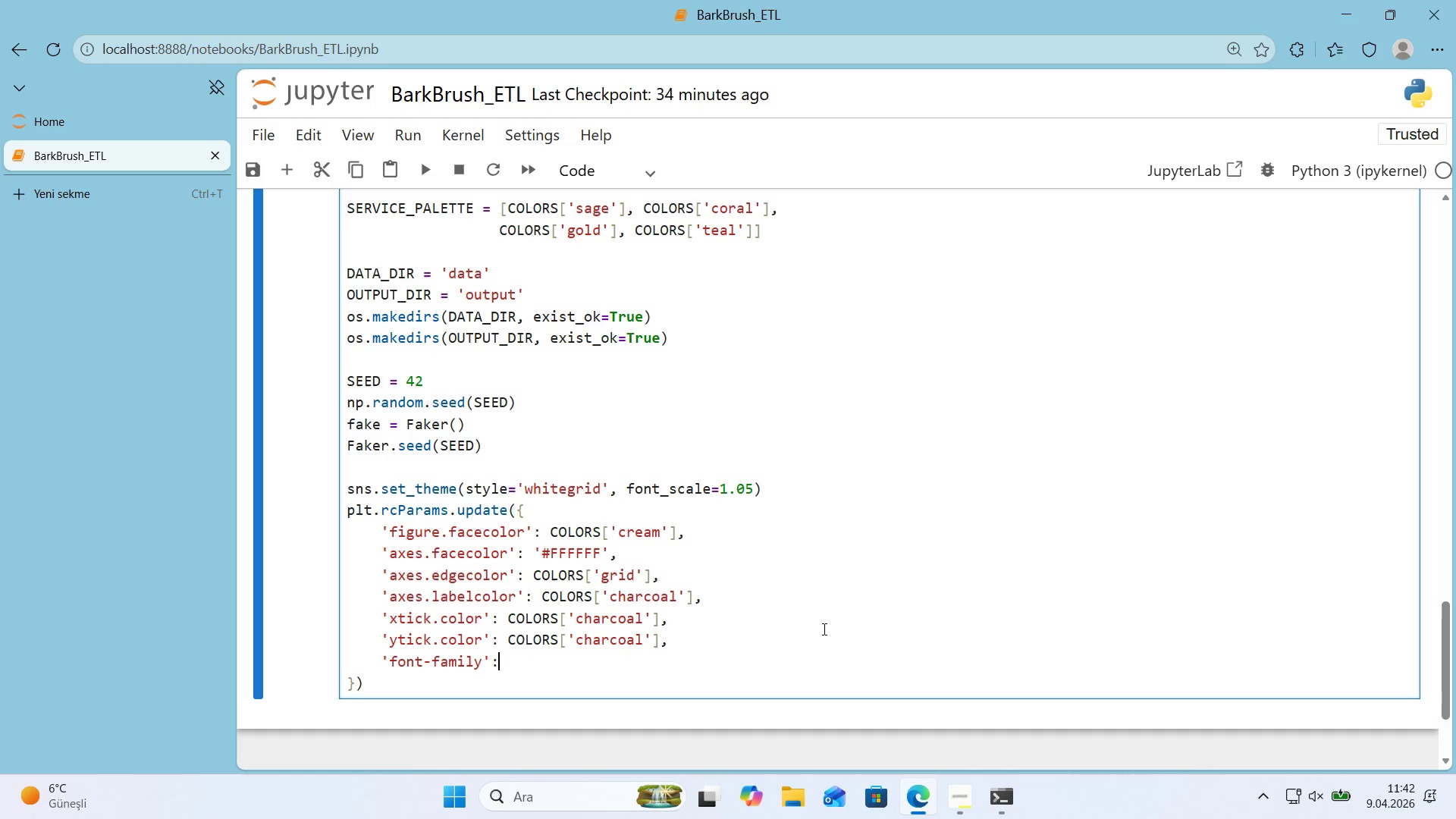 
key(Shift+Period)
 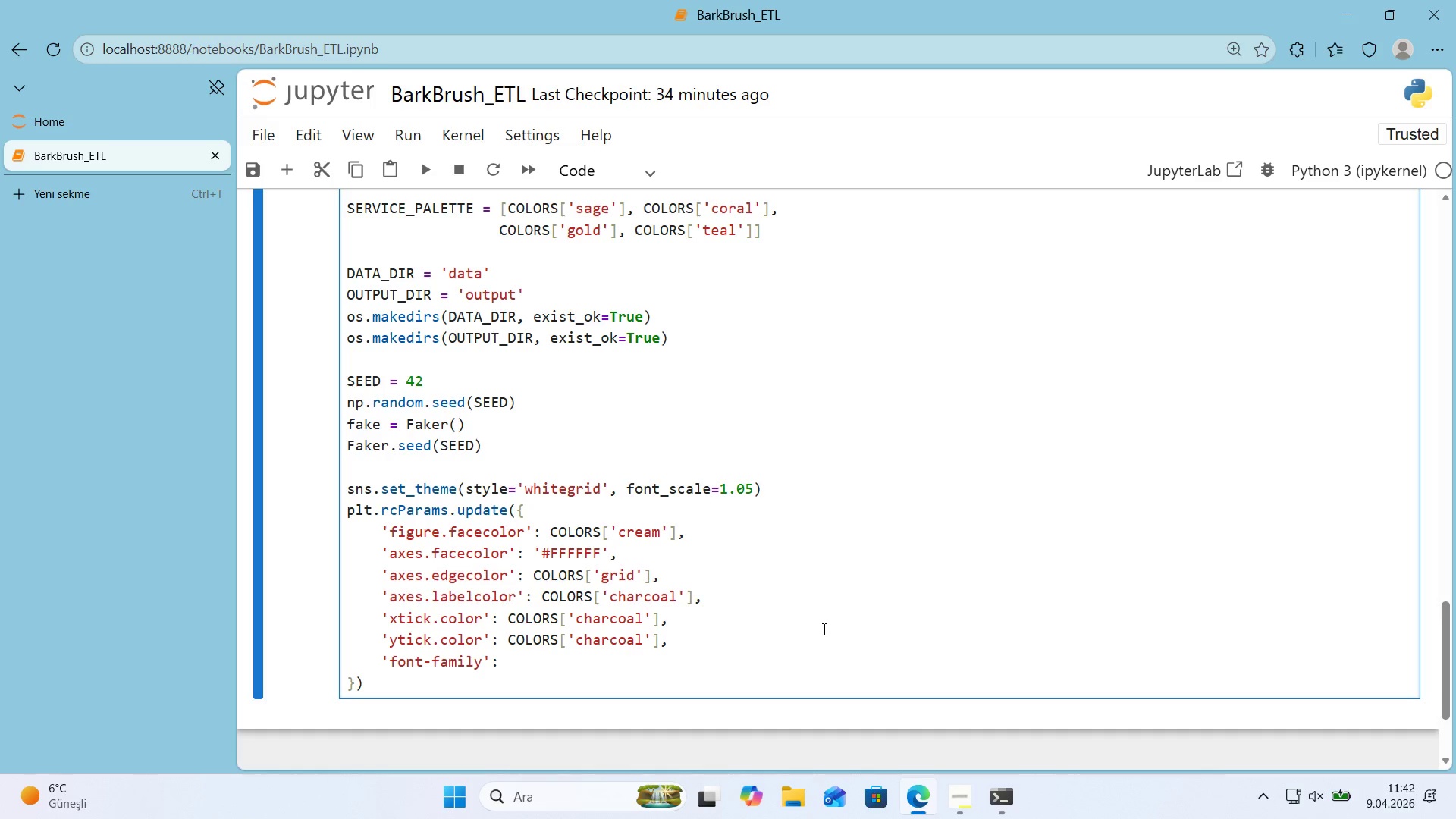 
key(Space)
 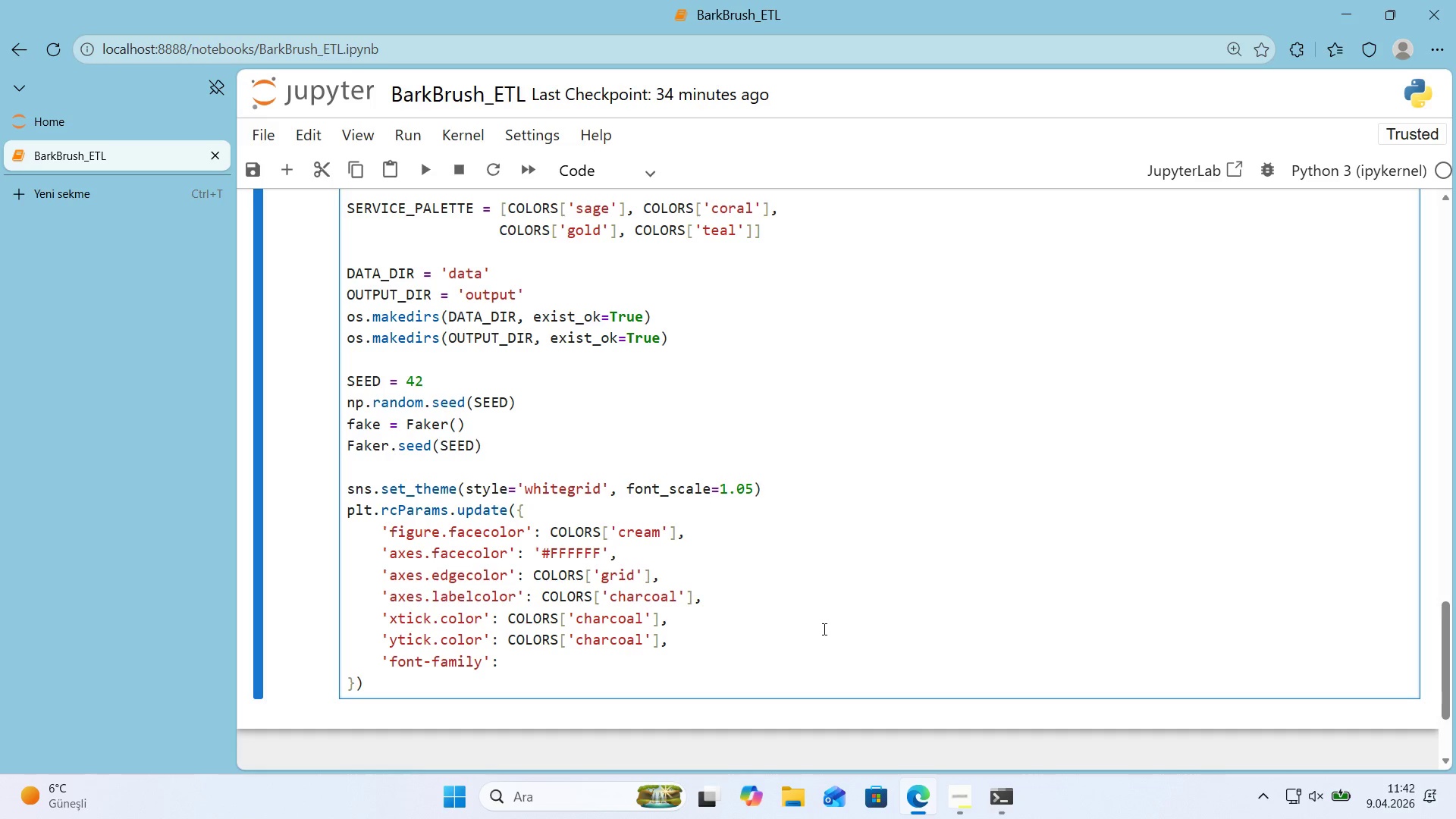 
wait(12.12)
 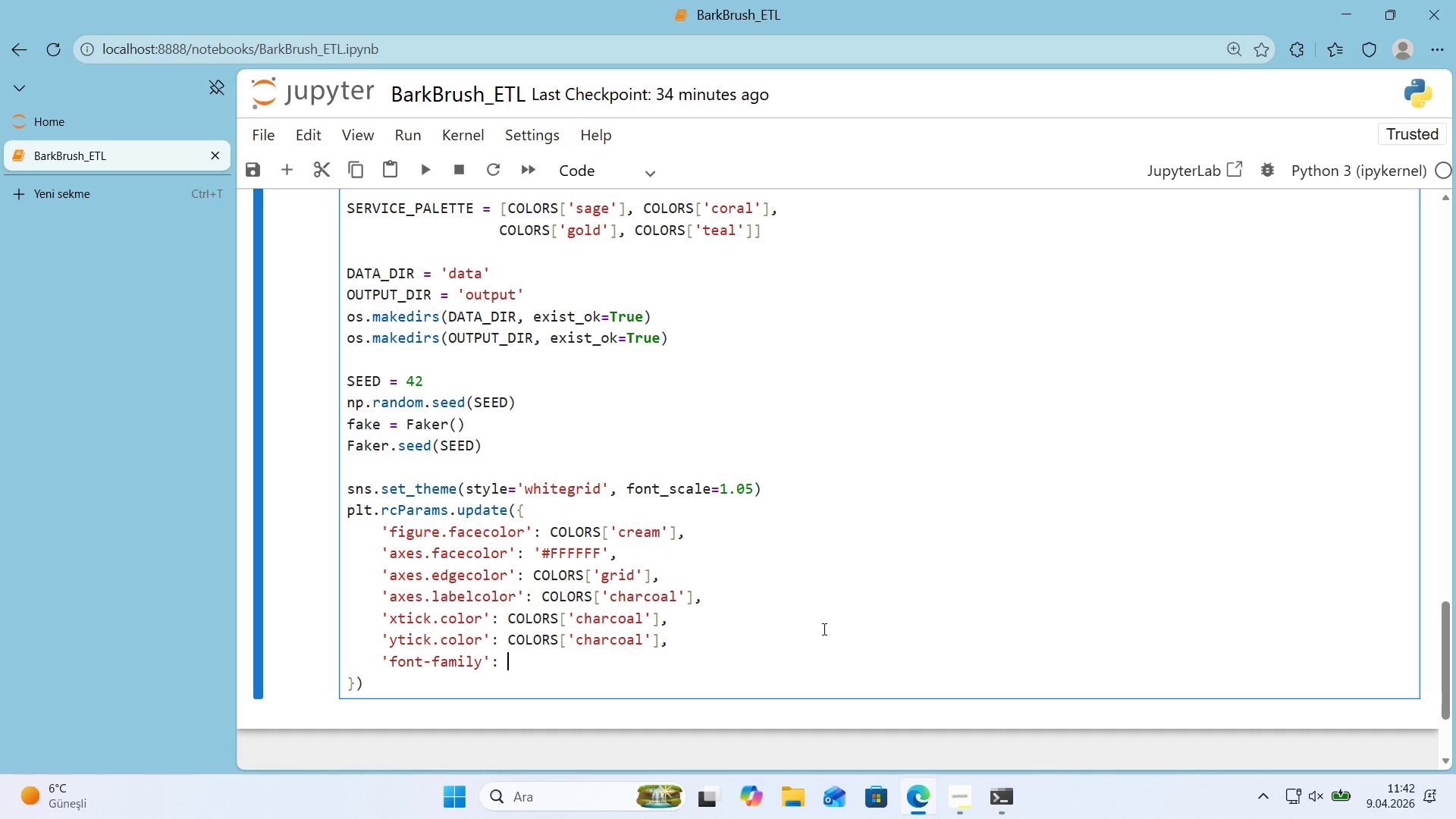 
type(@@)
 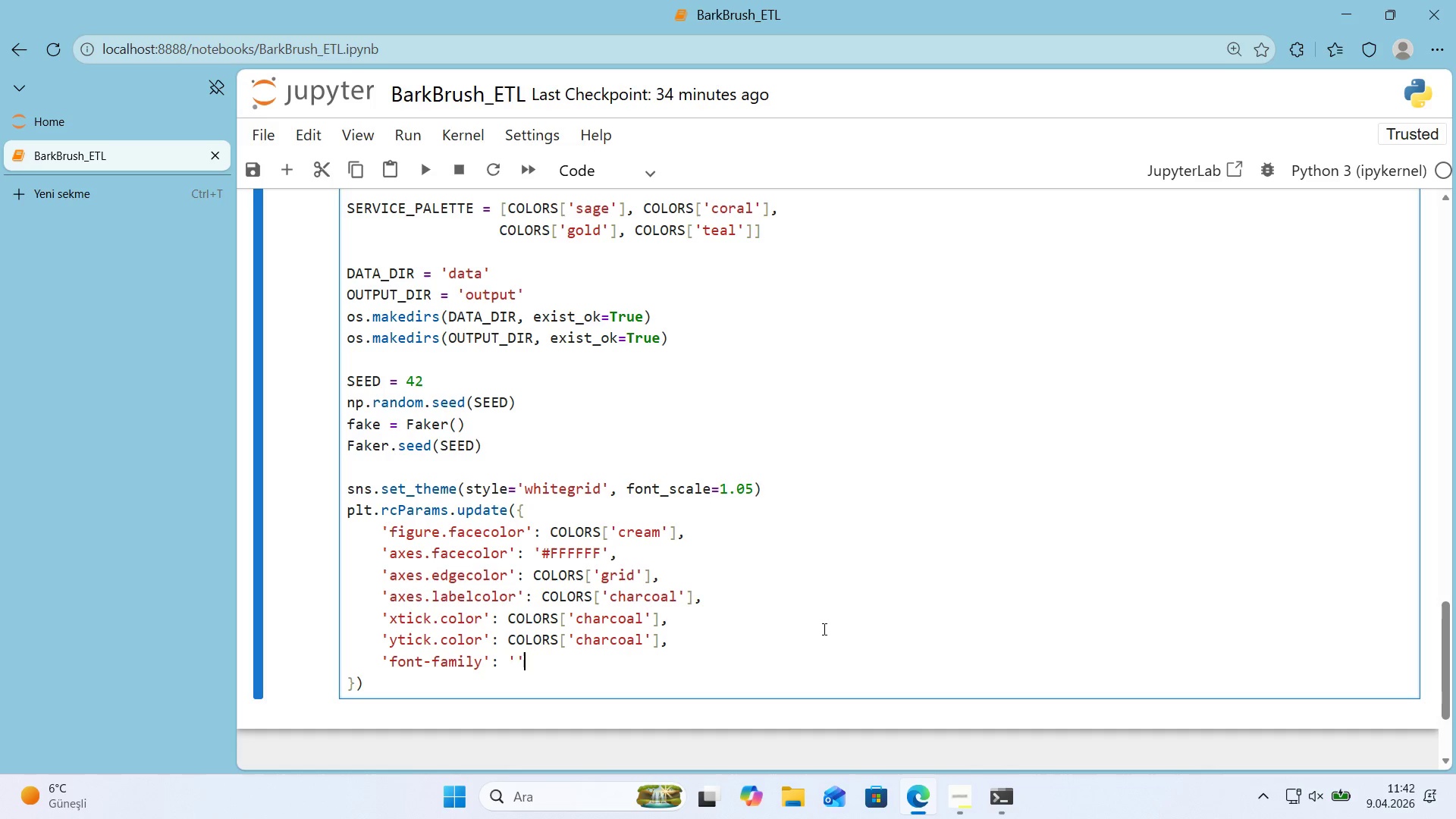 
key(ArrowLeft)
 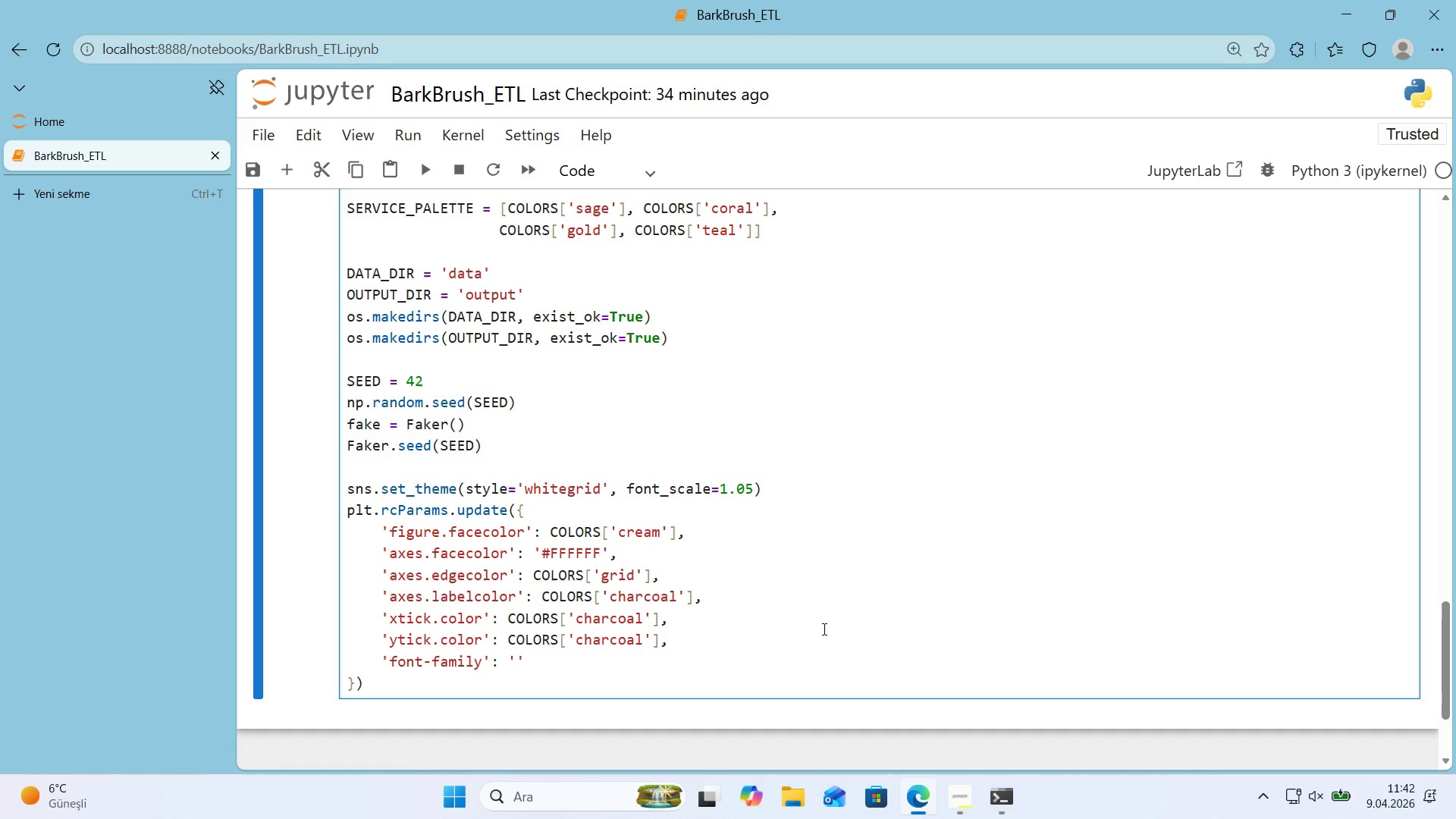 
type(sans-ser'f)
 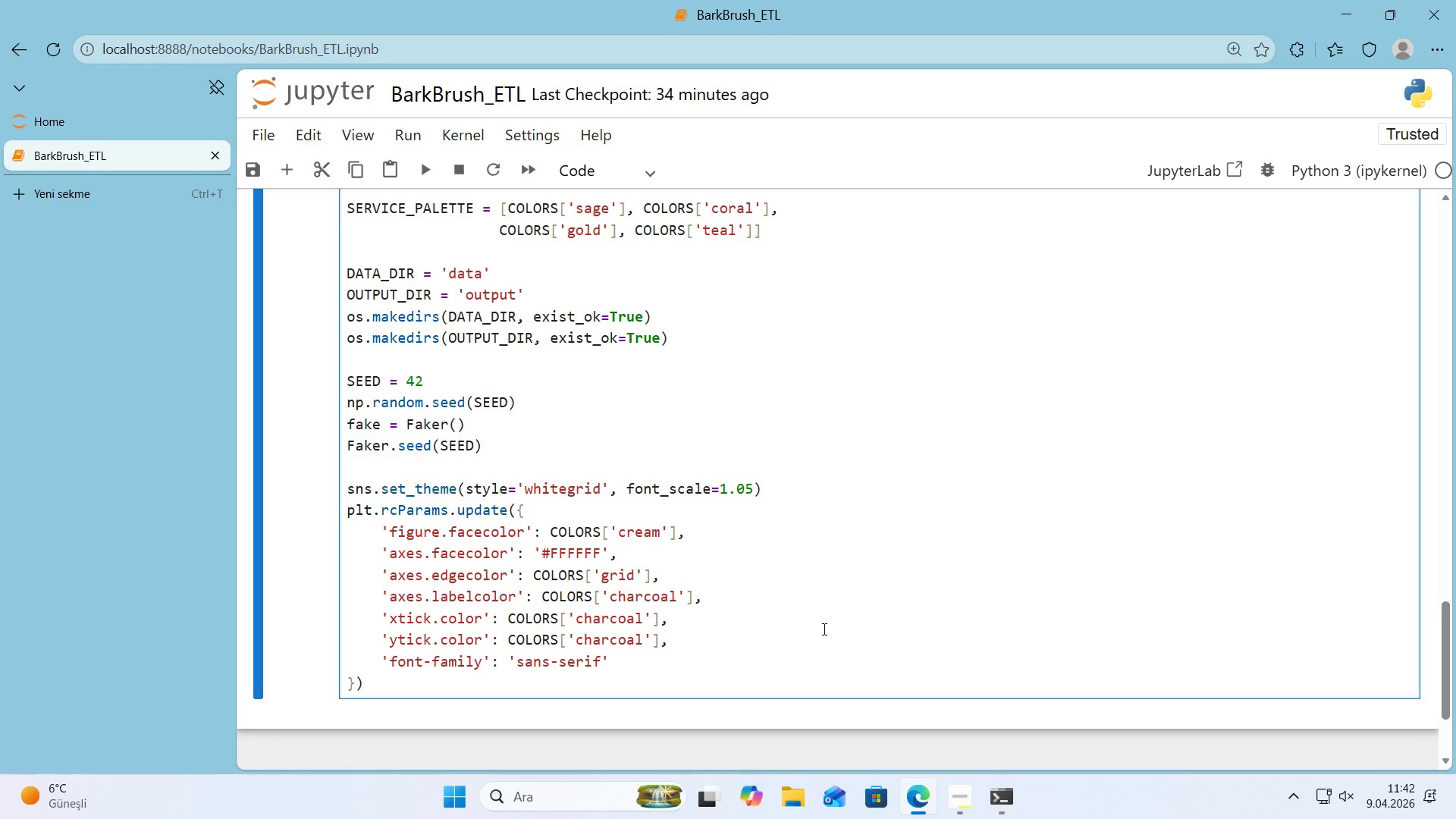 
key(ArrowRight)
 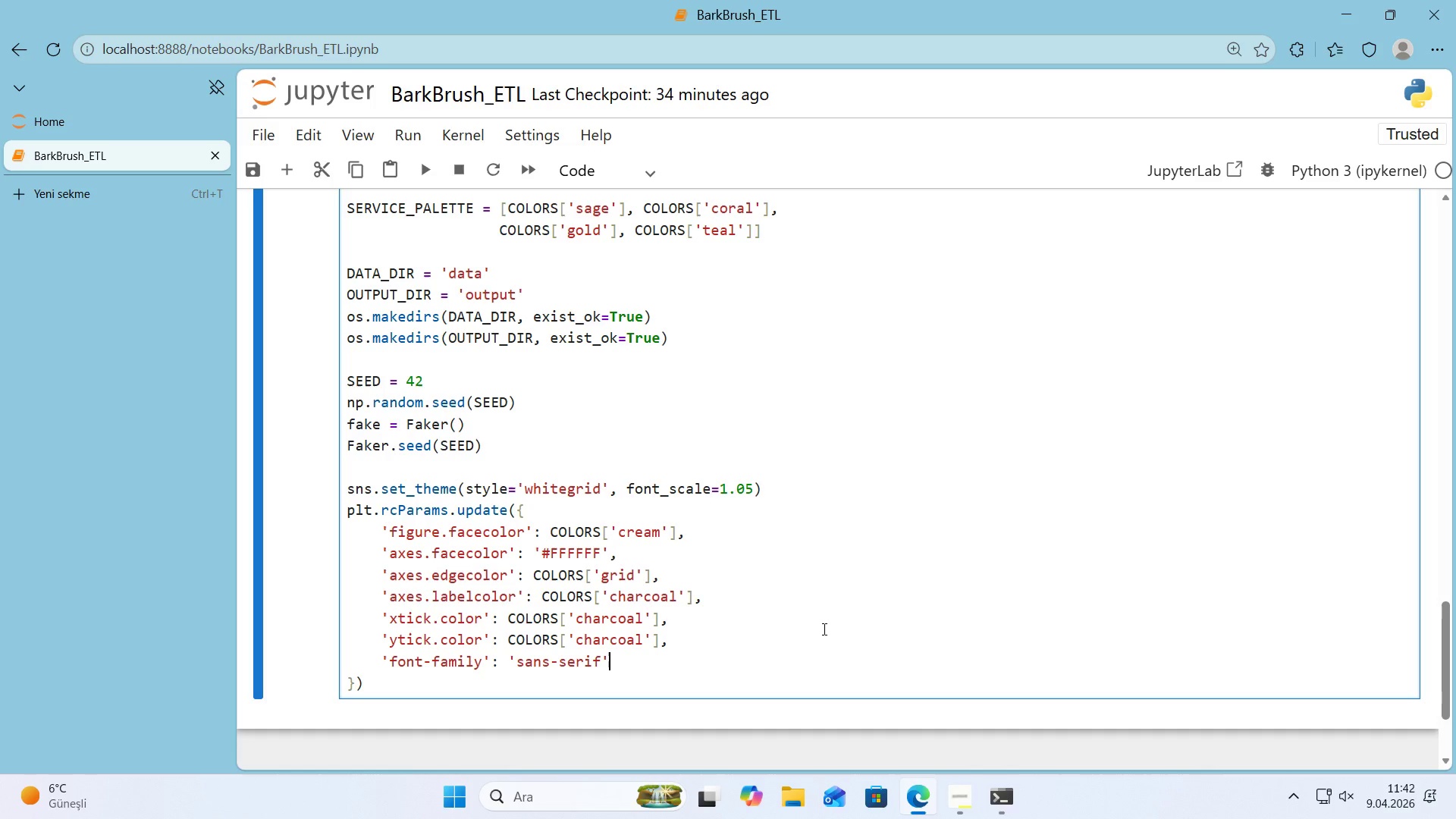 
key(Comma)
 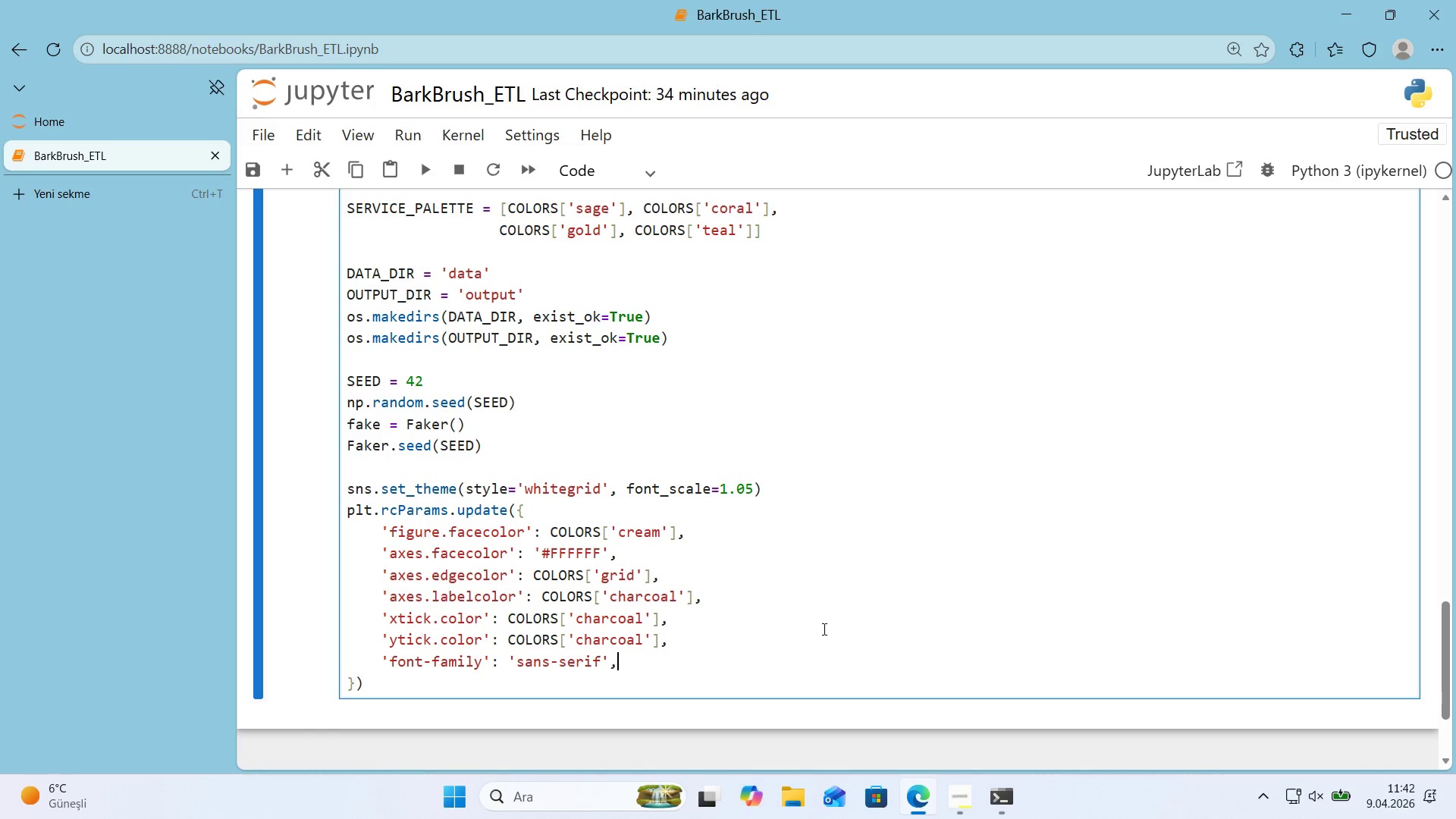 
key(Enter)
 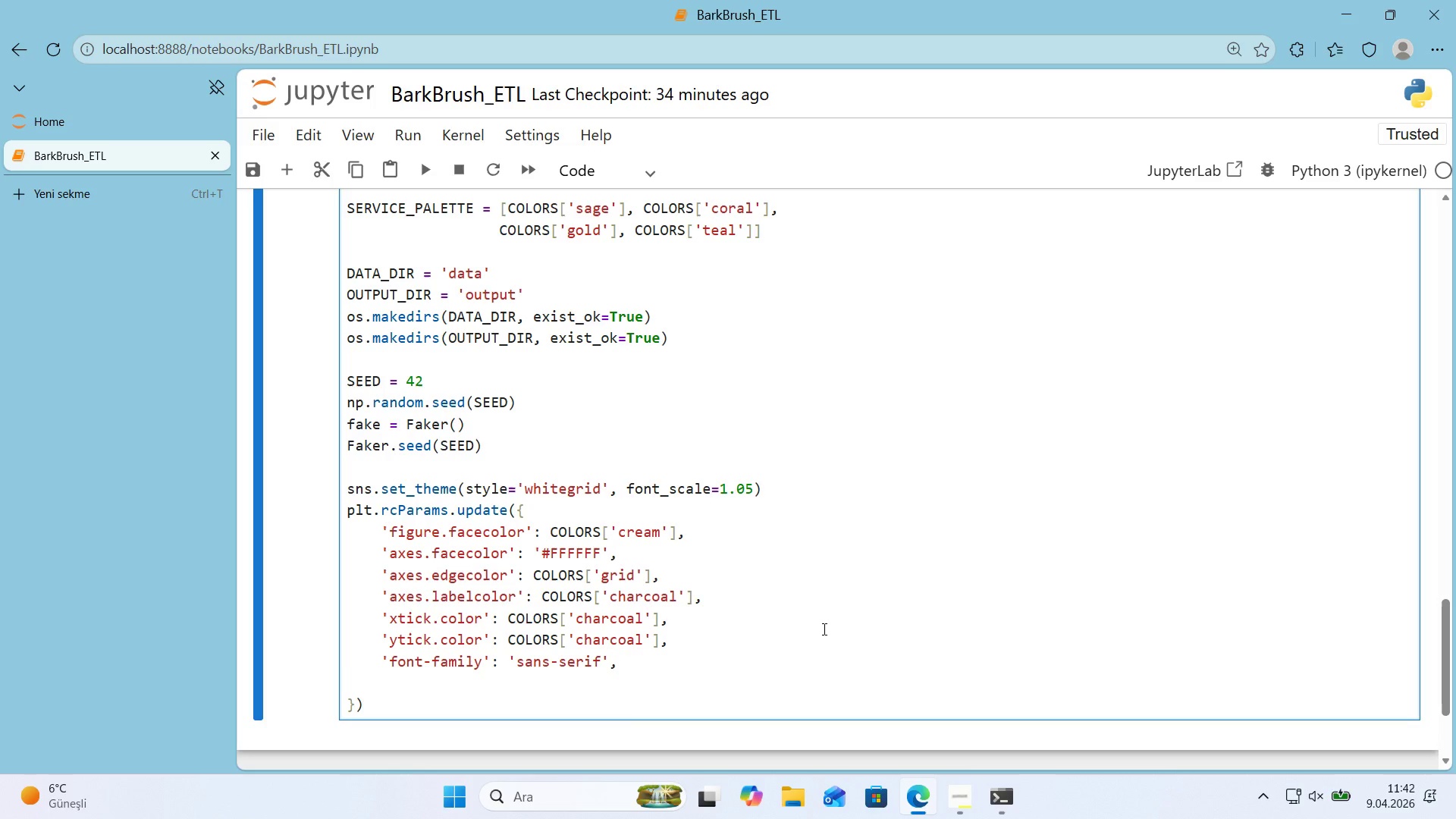 
type(@@)
 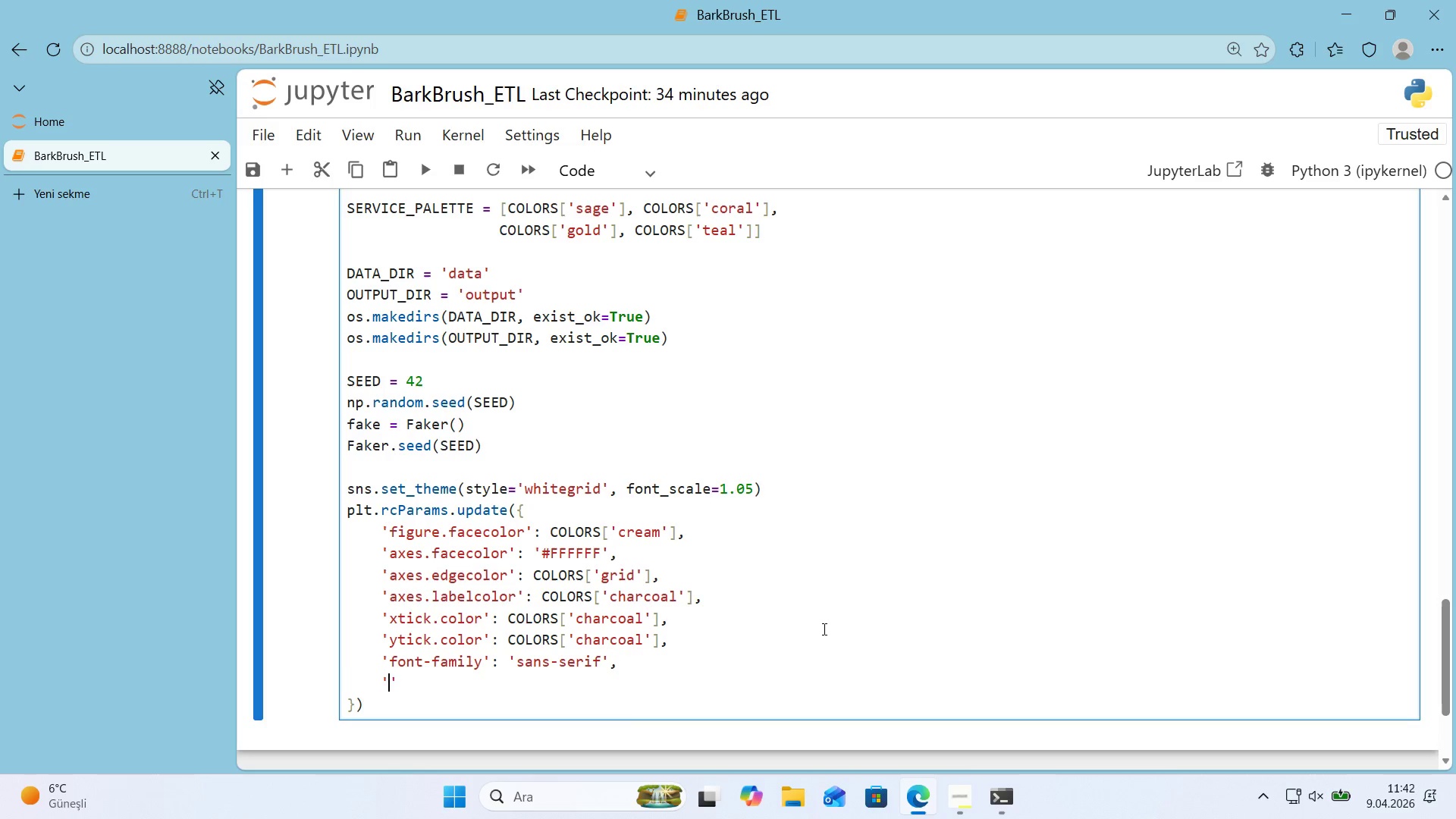 
key(ArrowLeft)
 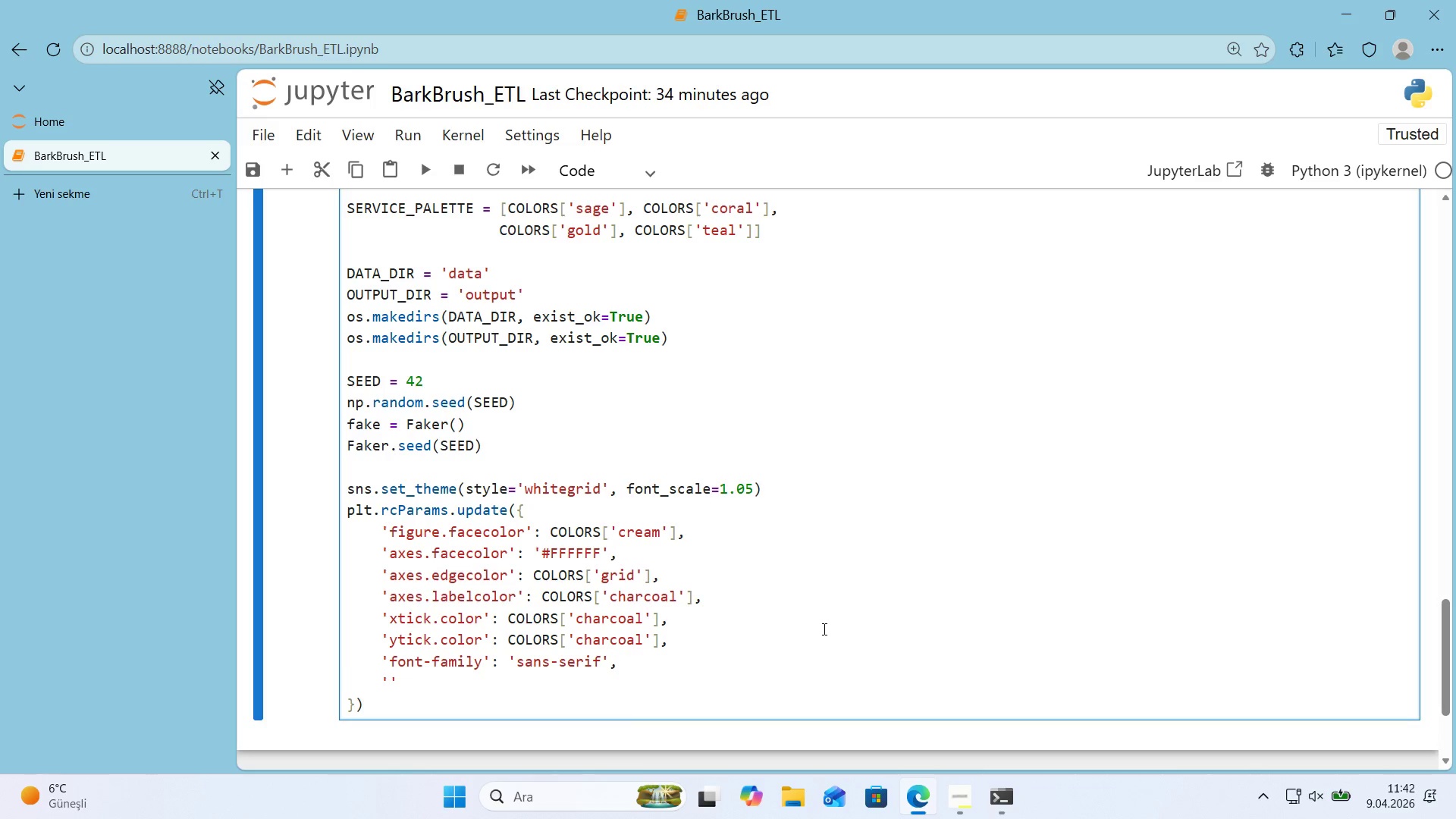 
type(f'gure.dp')
 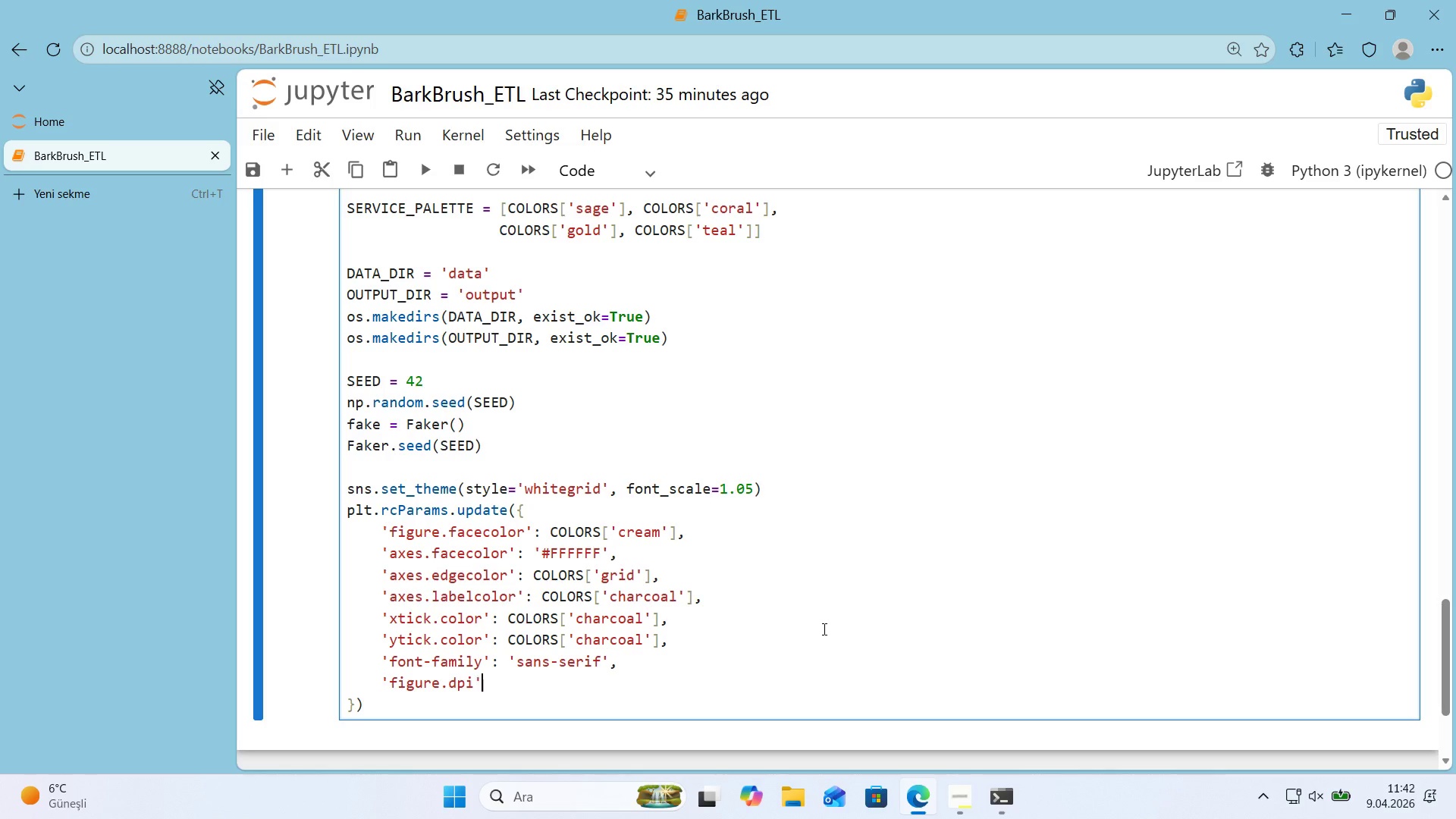 
key(ArrowRight)
 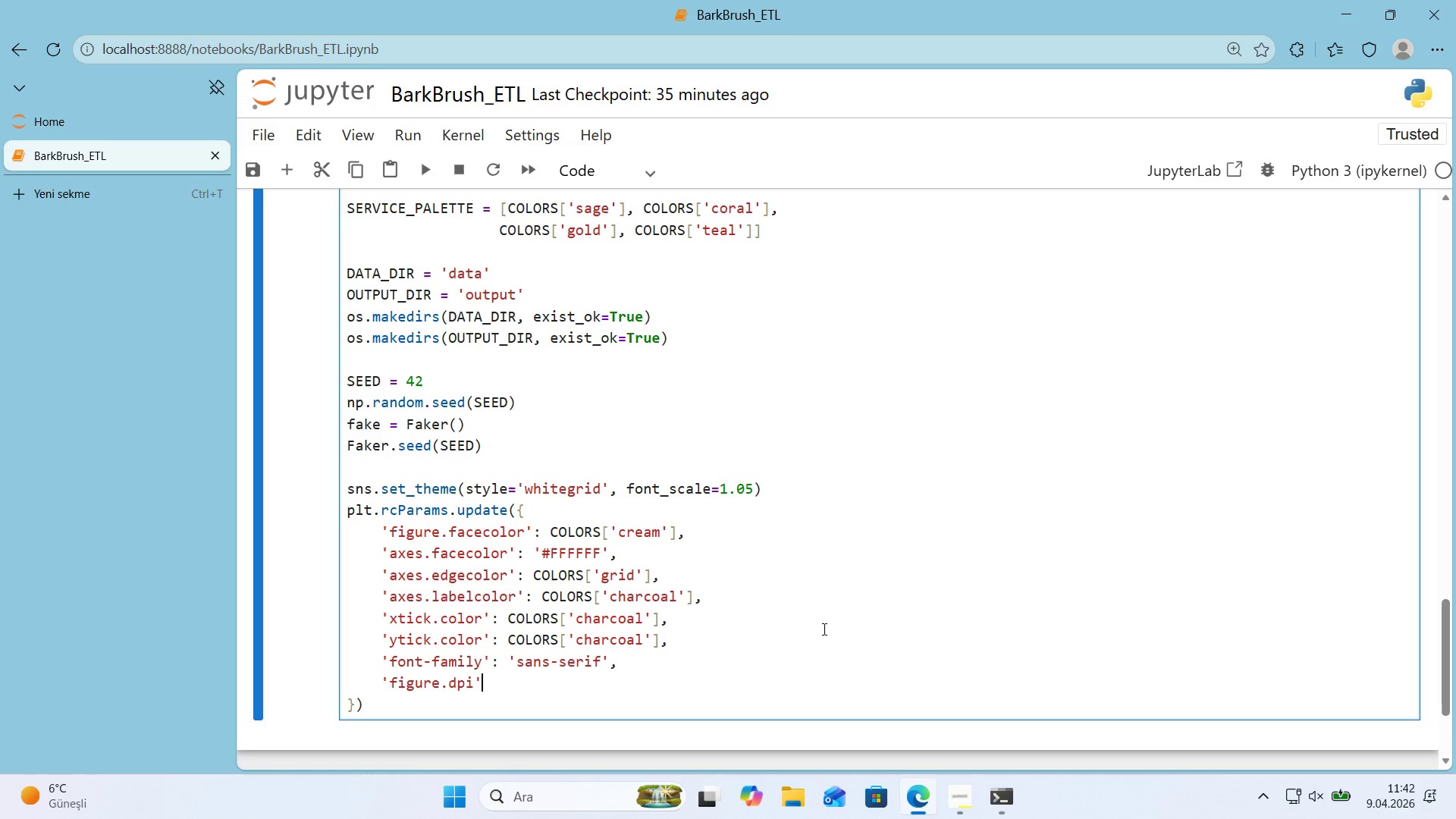 
key(Shift+Period)
 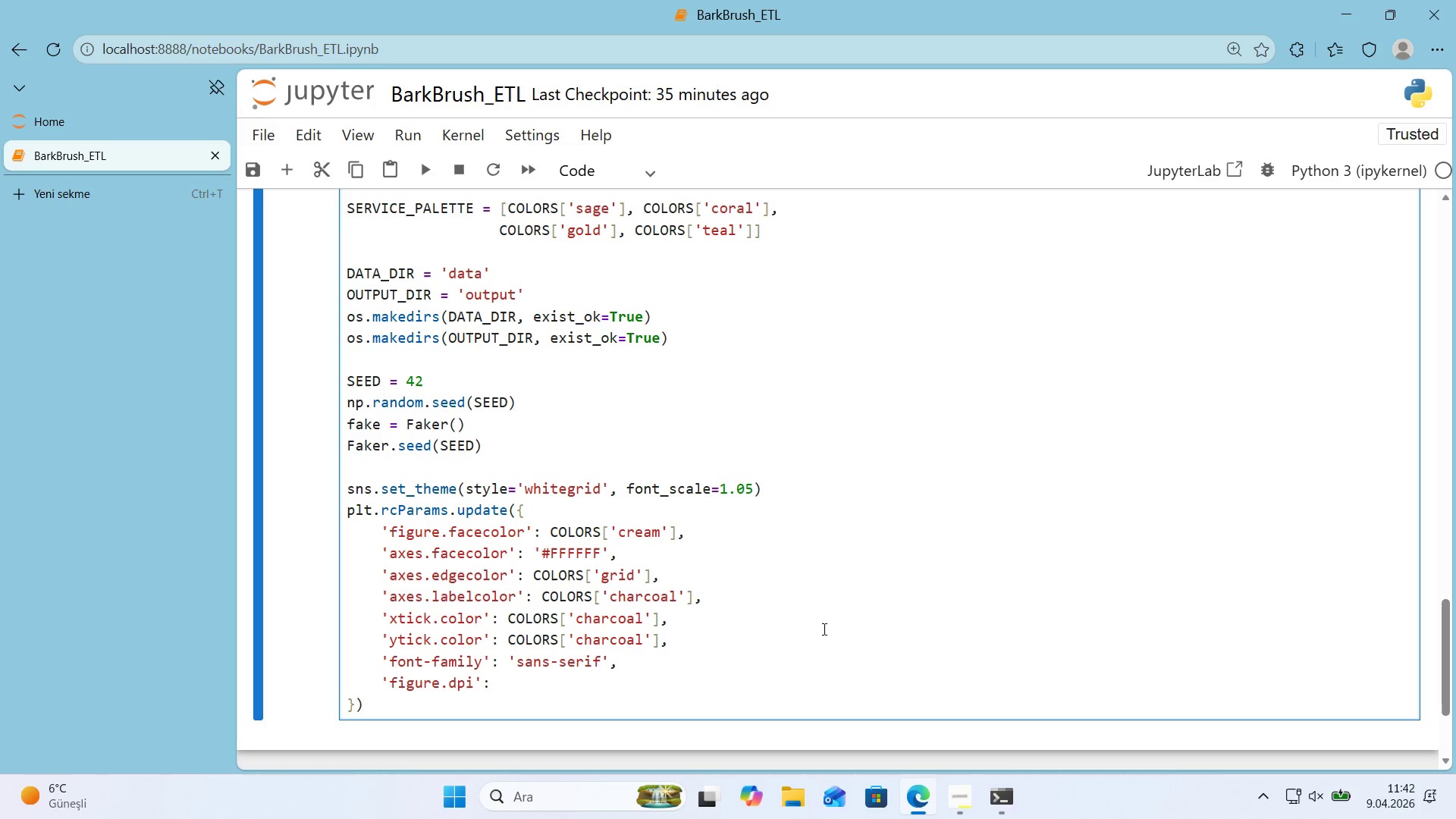 
key(Space)
 